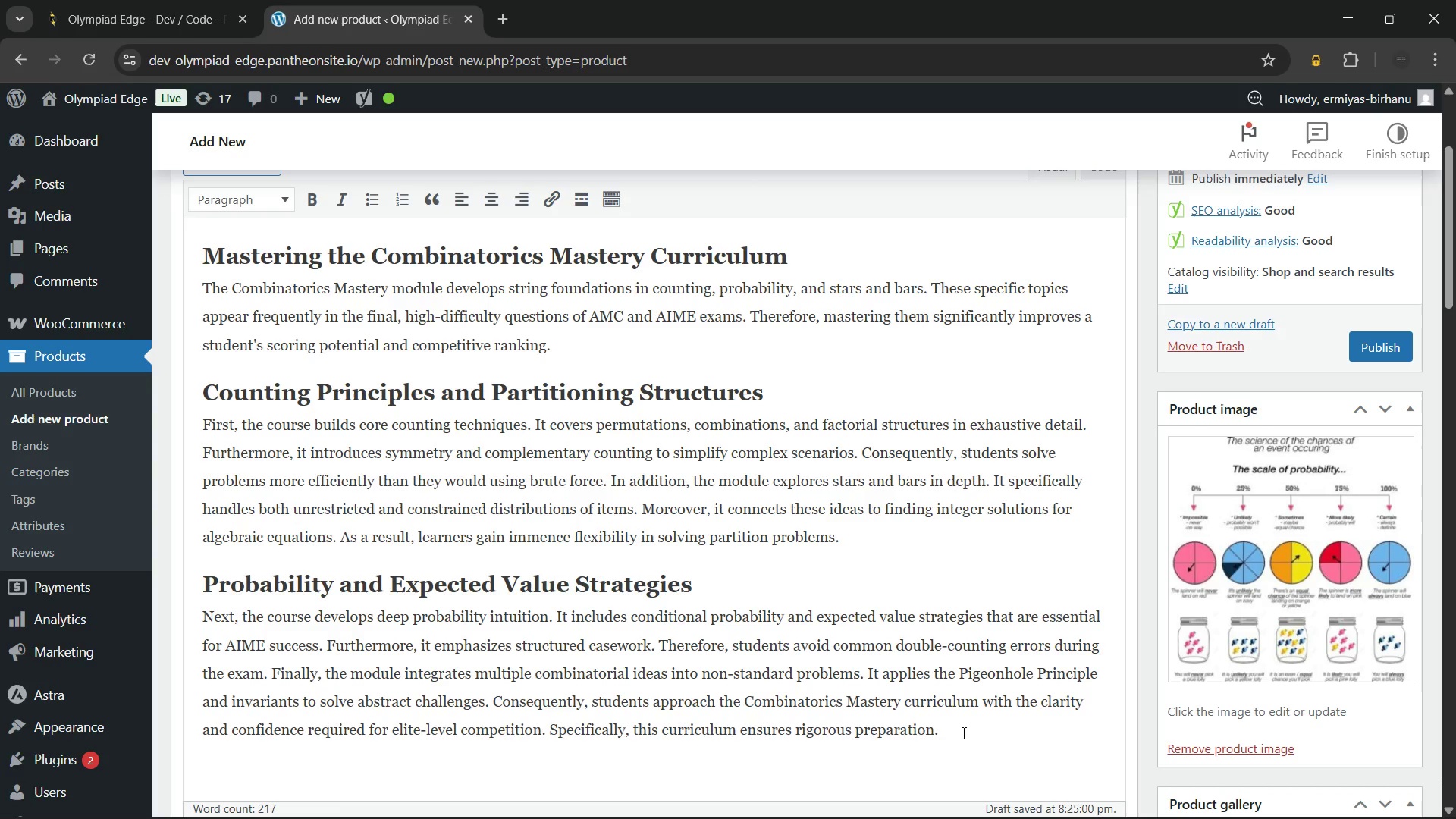 
wait(29.81)
 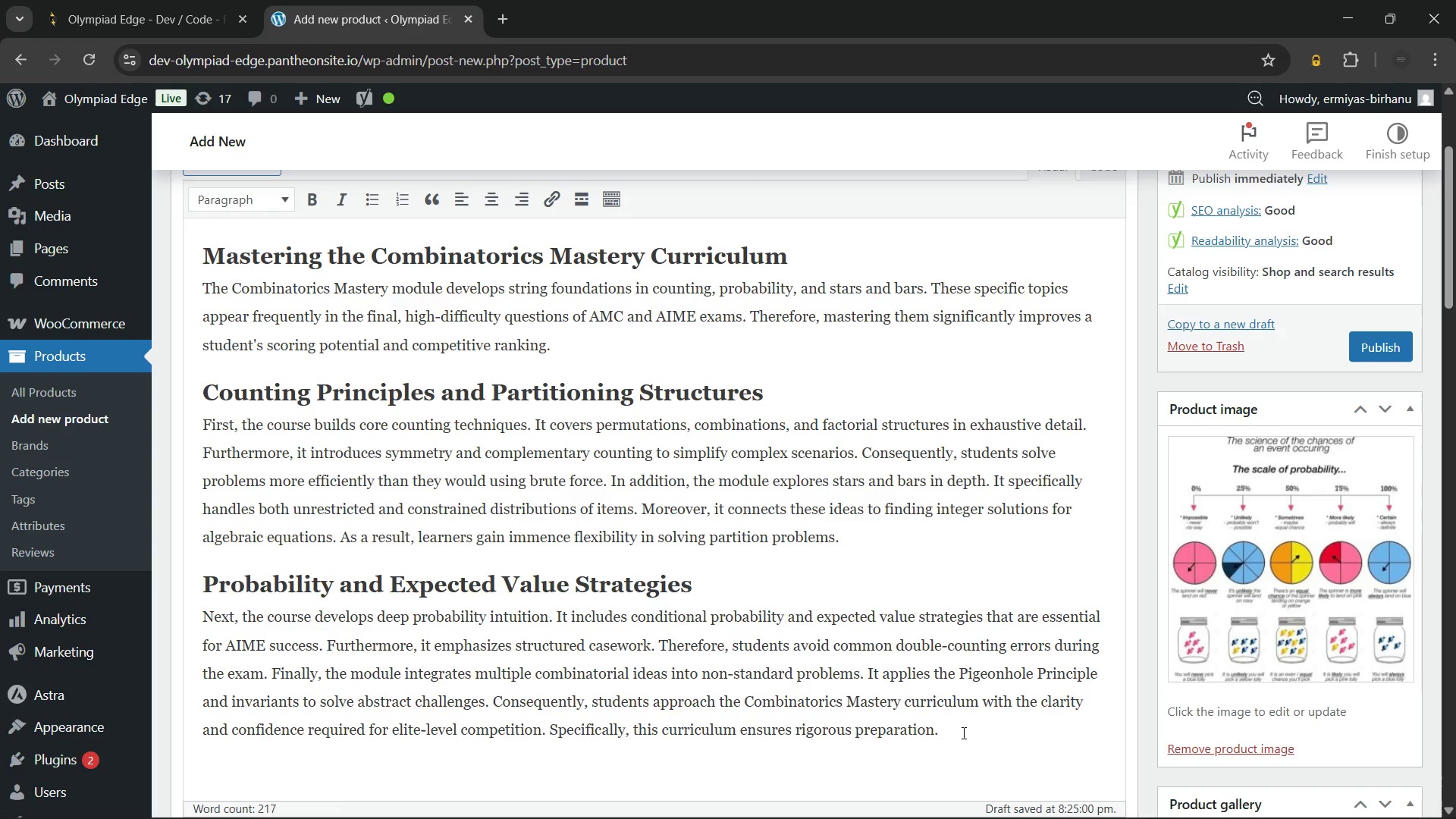 
left_click([1373, 554])
 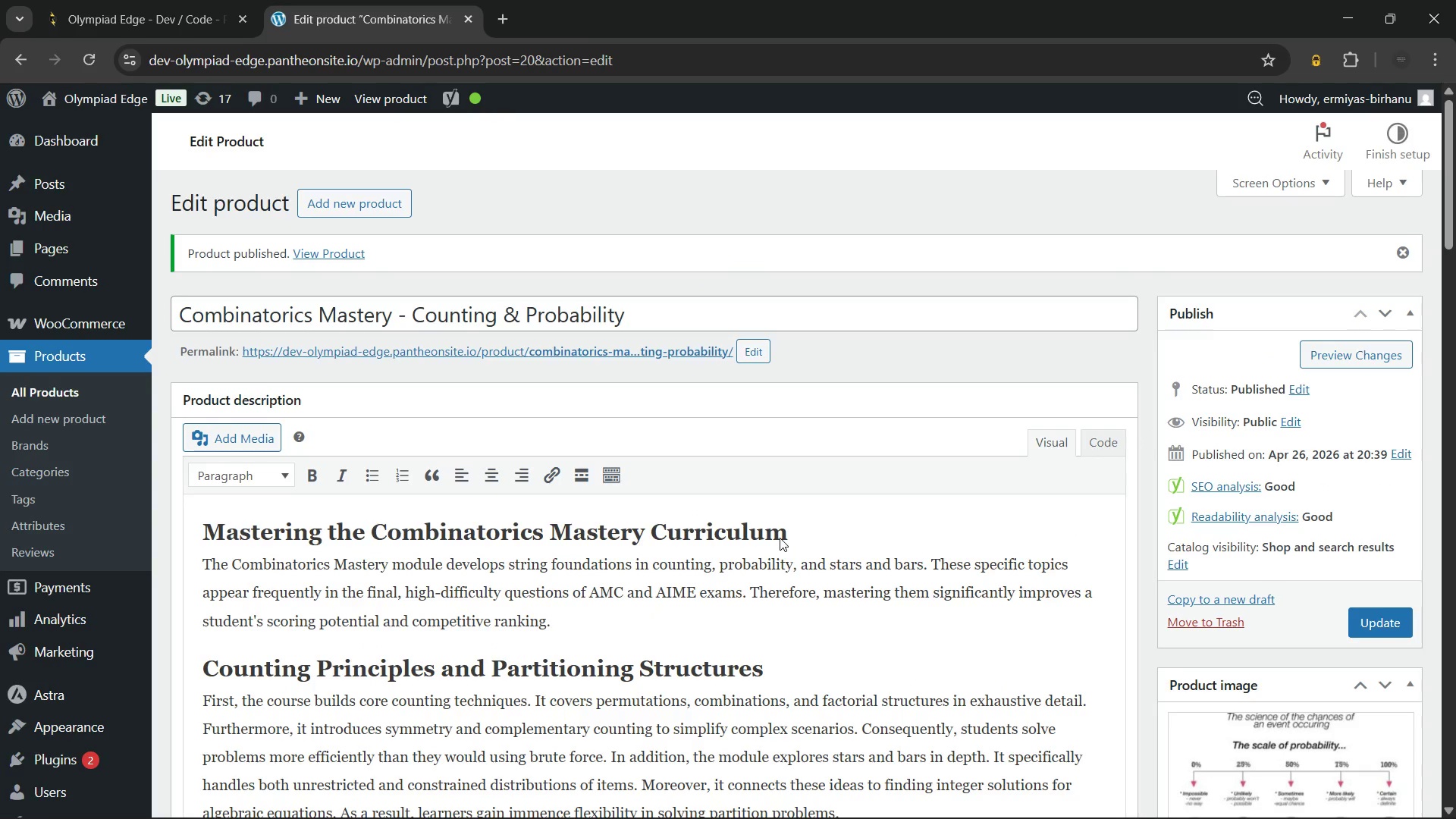 
wait(32.08)
 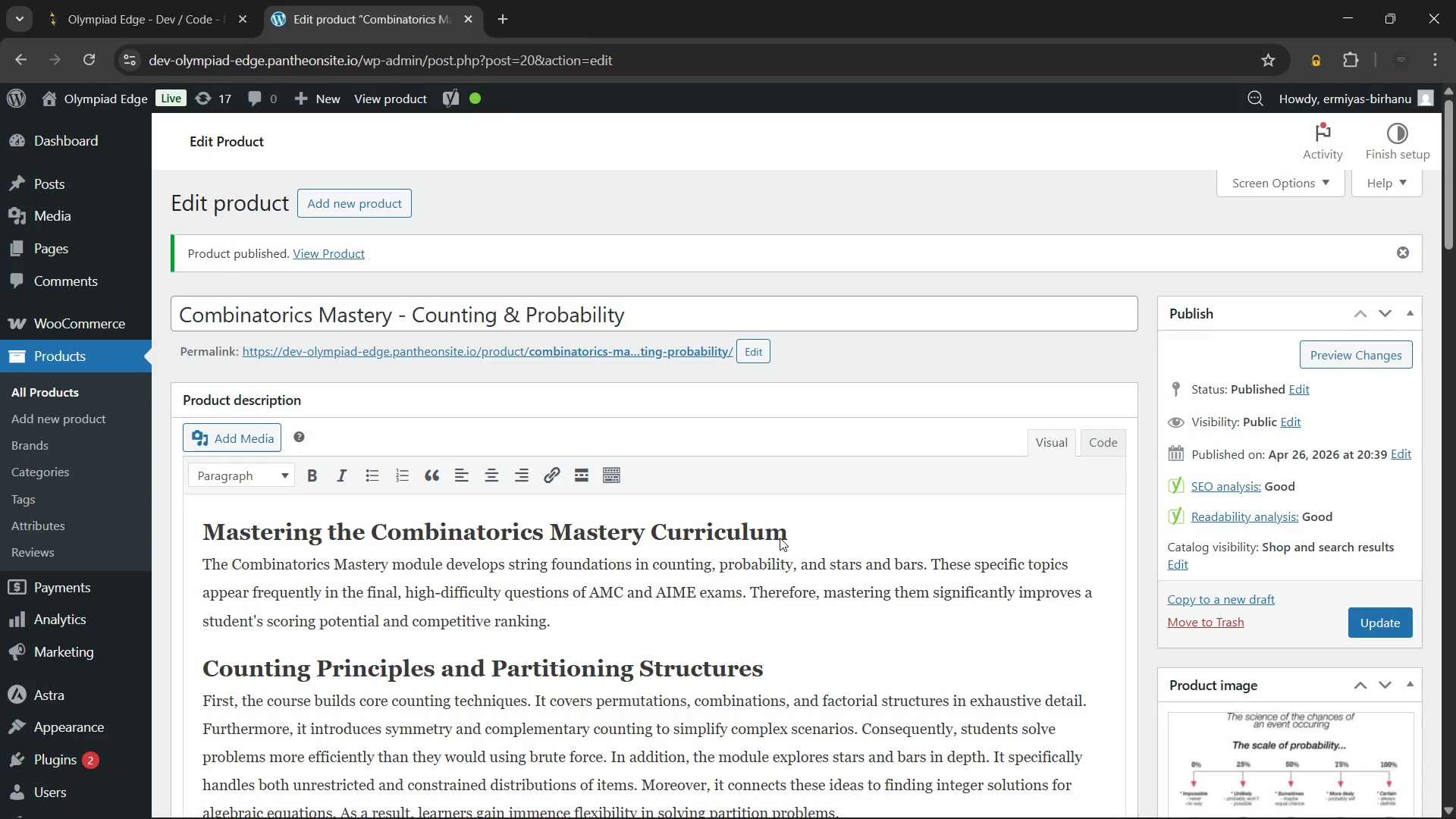 
left_click([568, 598])
 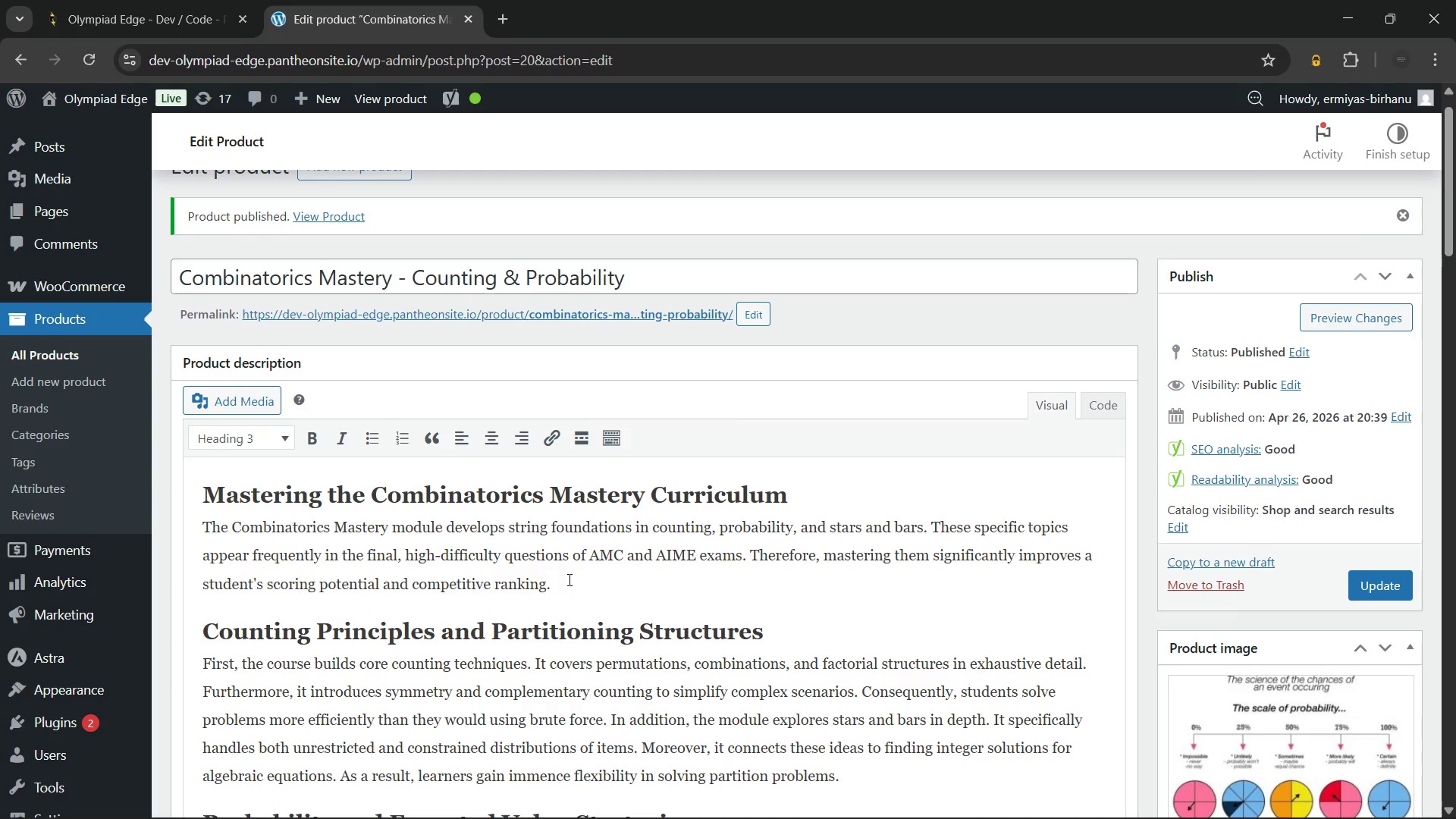 
left_click([568, 579])
 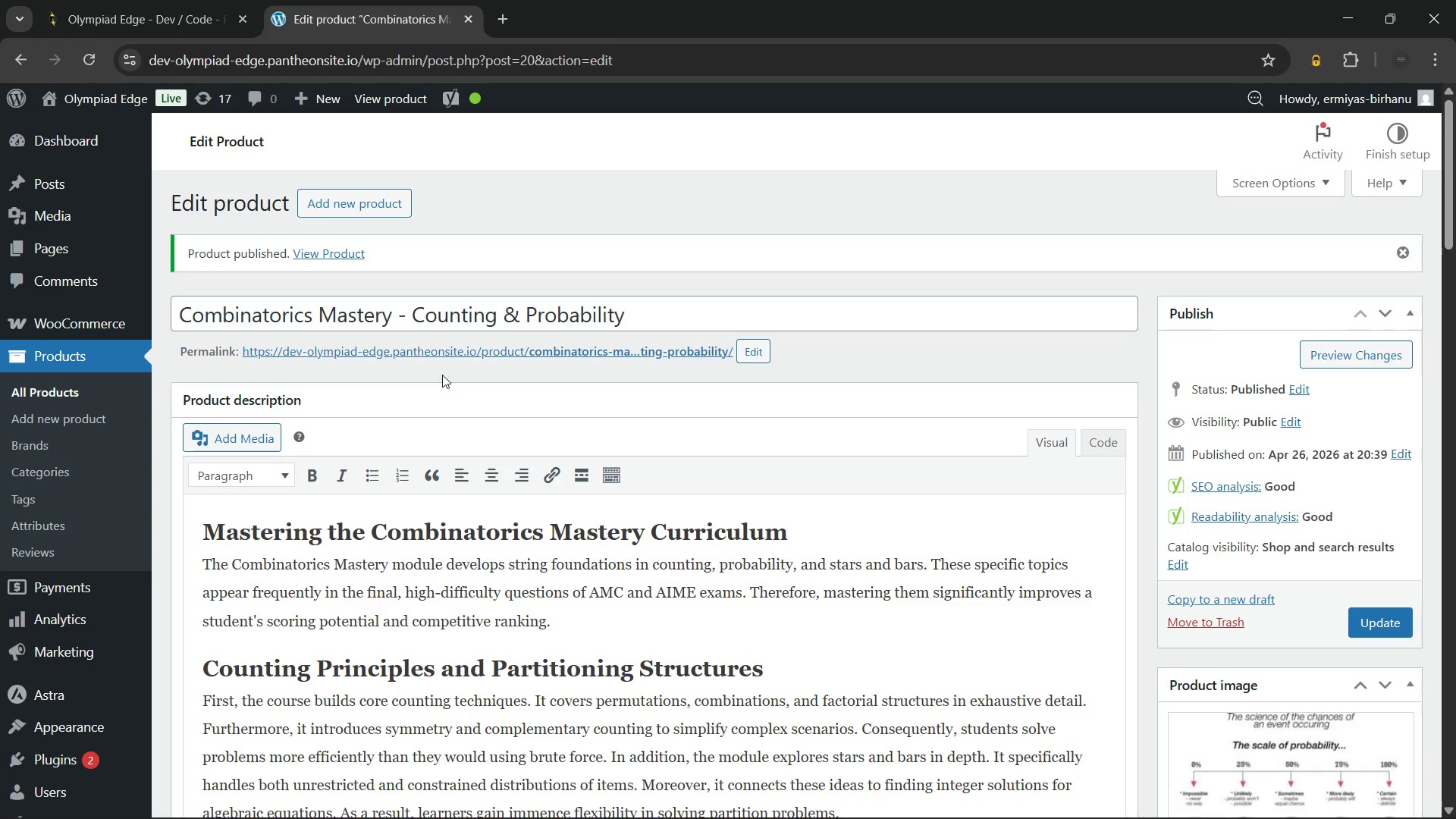 
wait(6.61)
 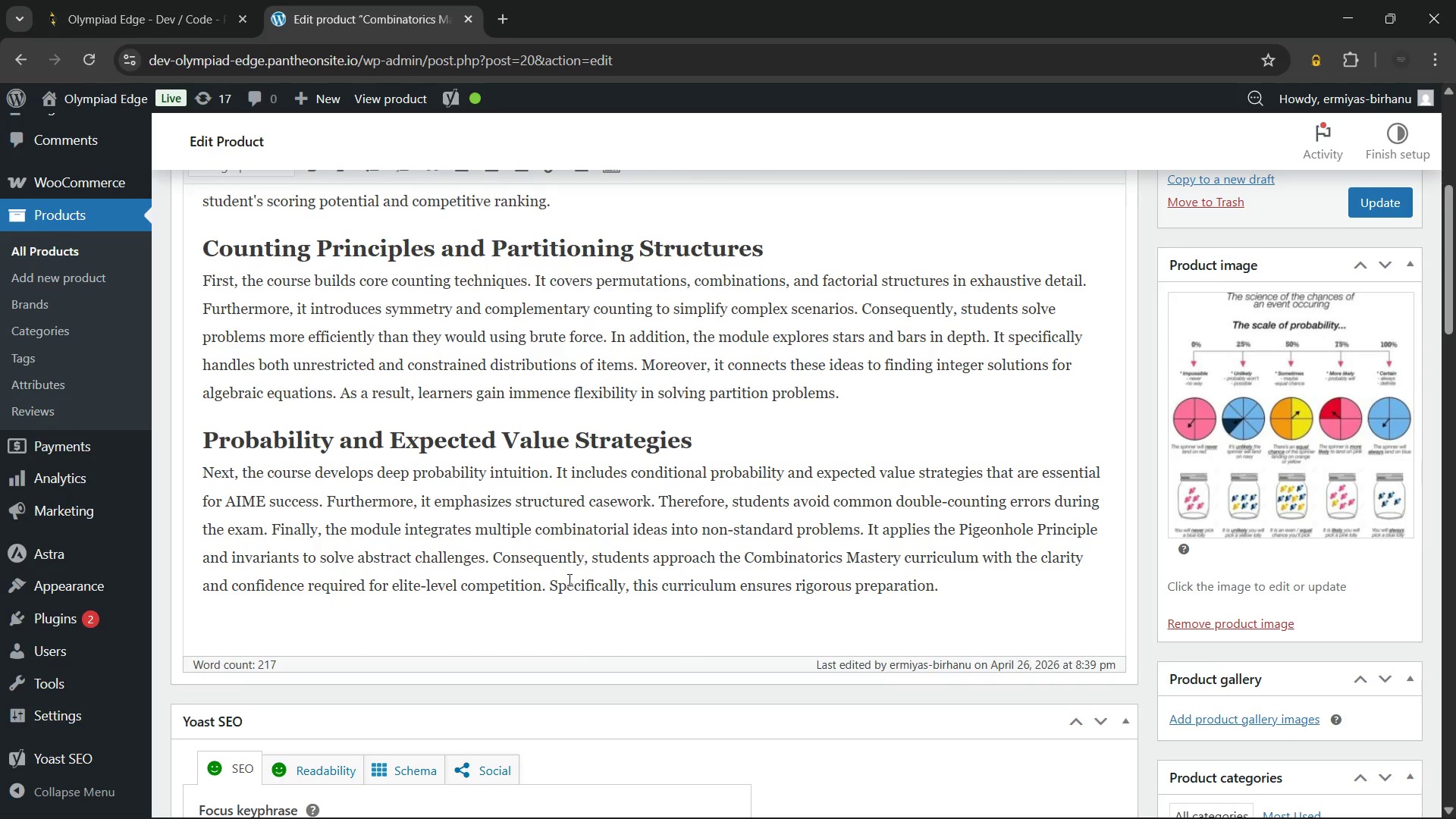 
hold_key(key=ControlLeft, duration=1.47)
left_click([415, 347])
 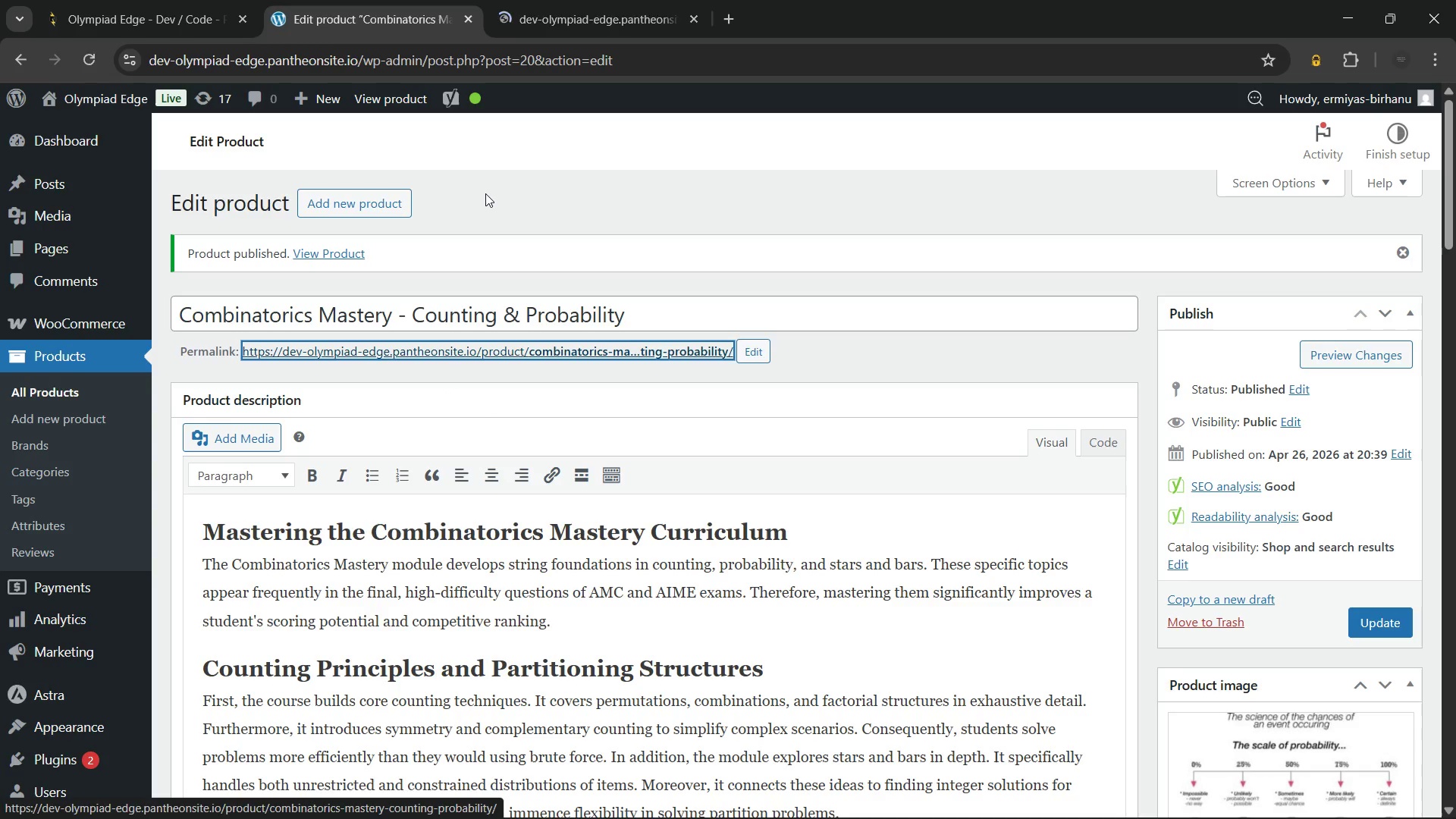 
left_click([489, 188])
 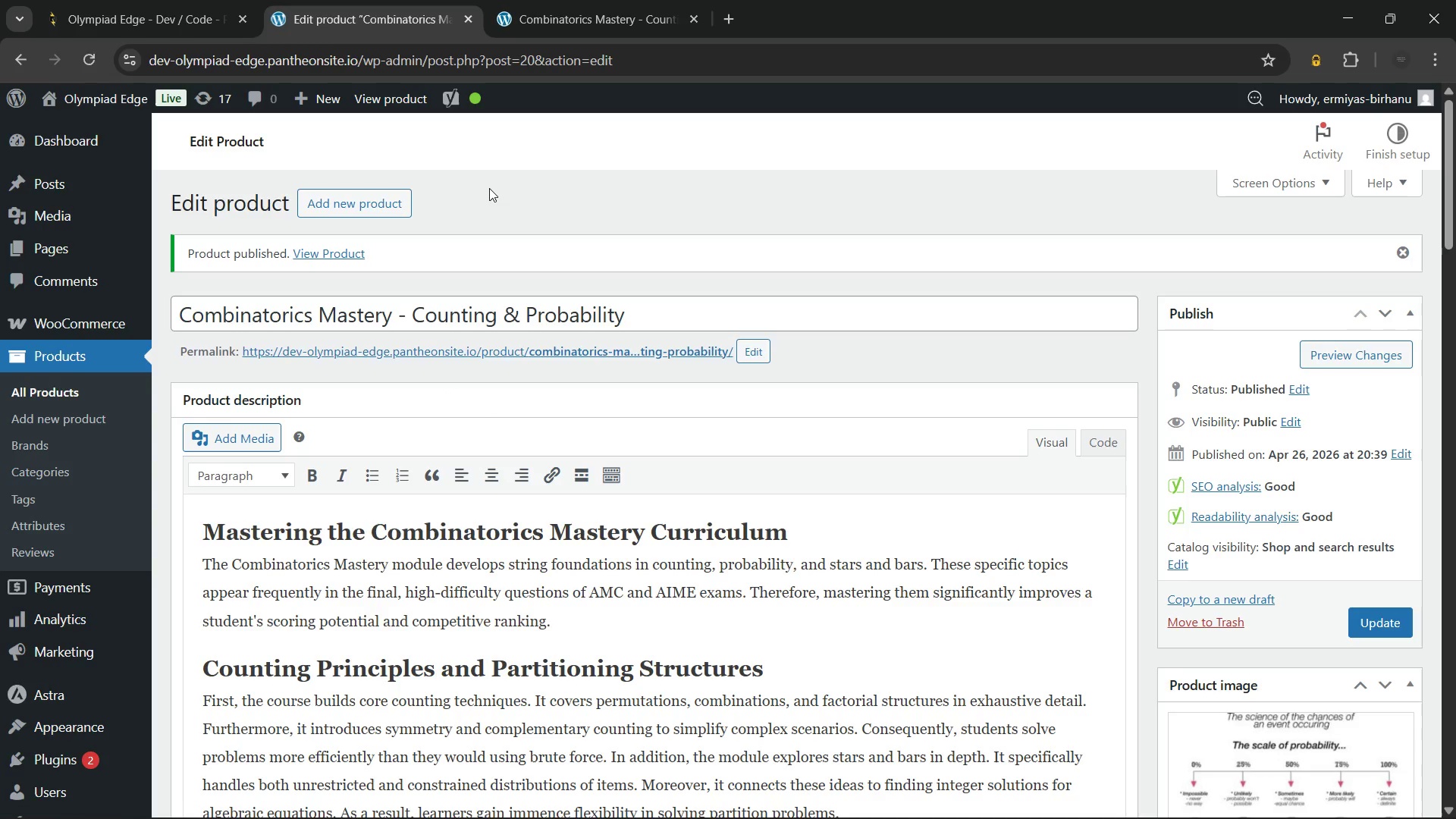 
left_click([548, 0])
 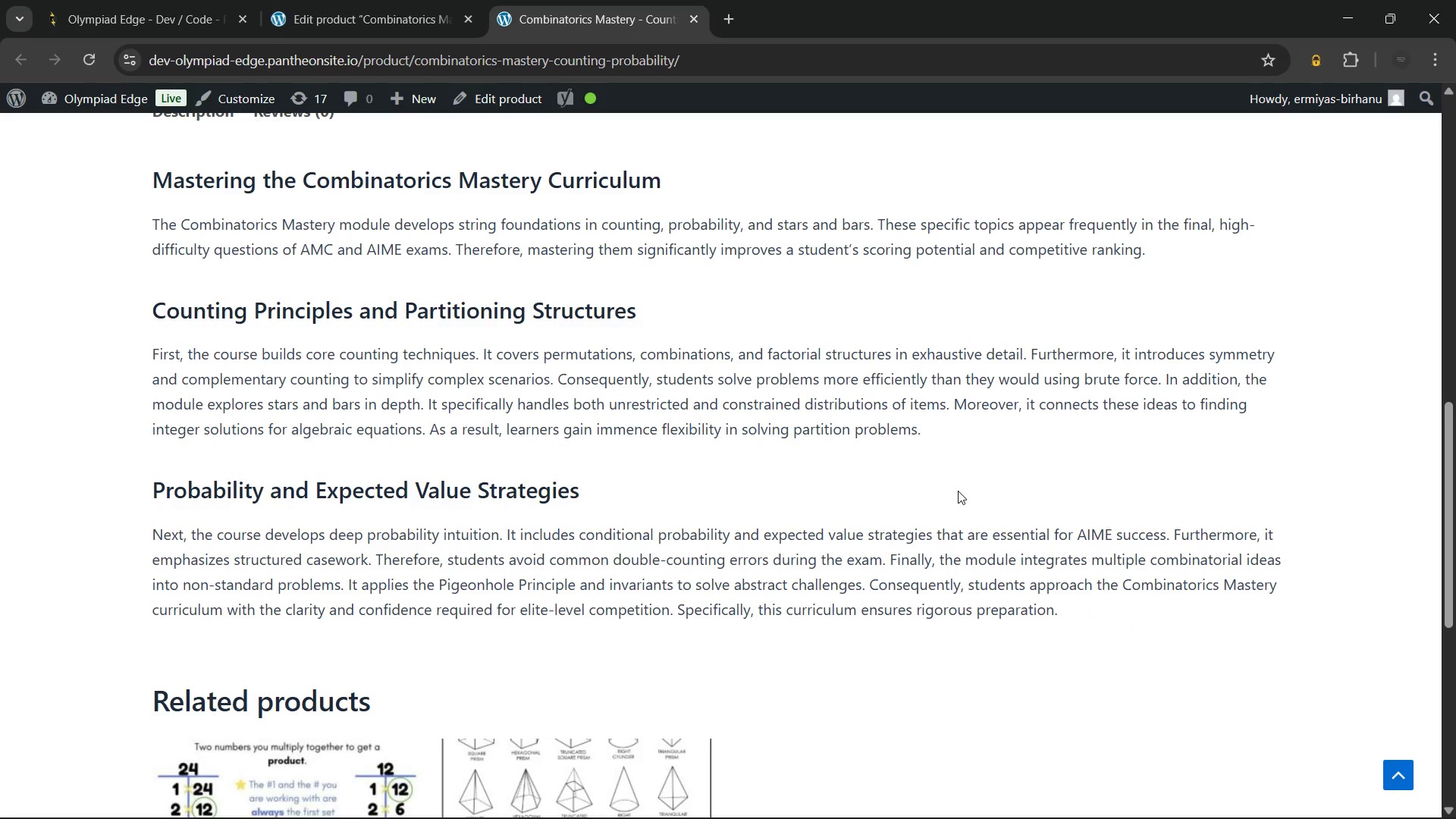 
wait(63.72)
 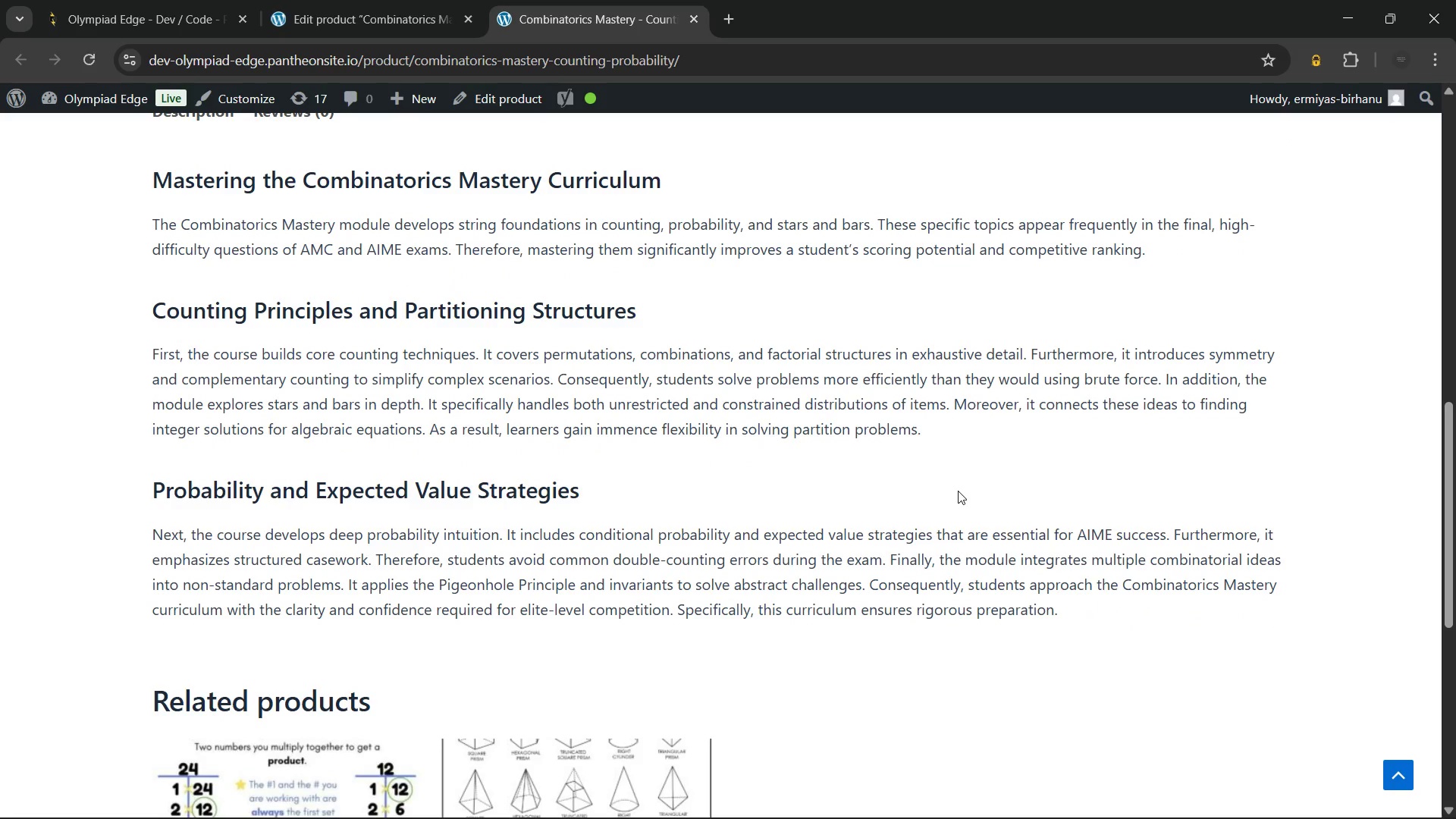 
left_click_drag(start_coordinate=[158, 374], to_coordinate=[1060, 468])
 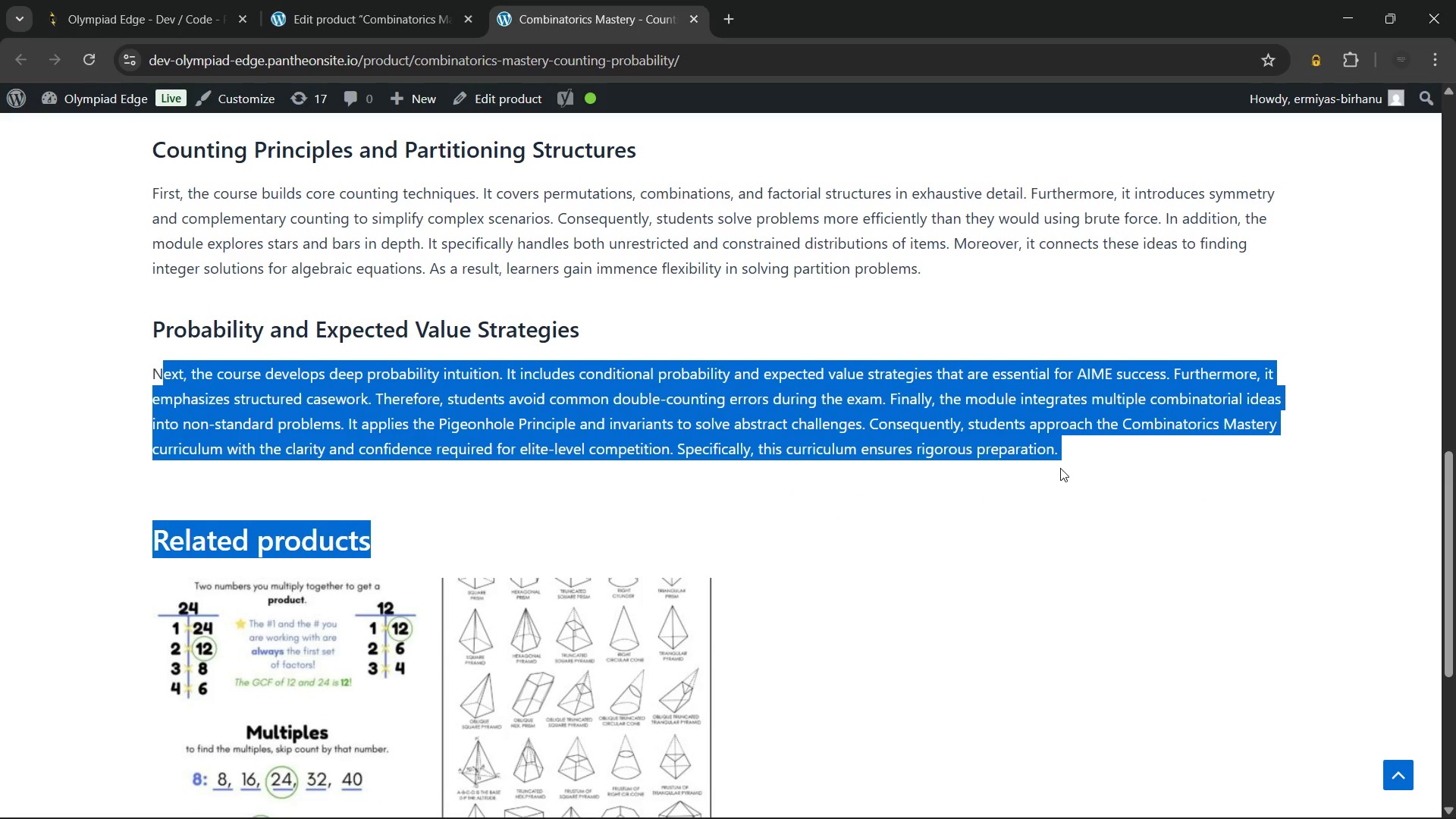 
left_click([1060, 468])
 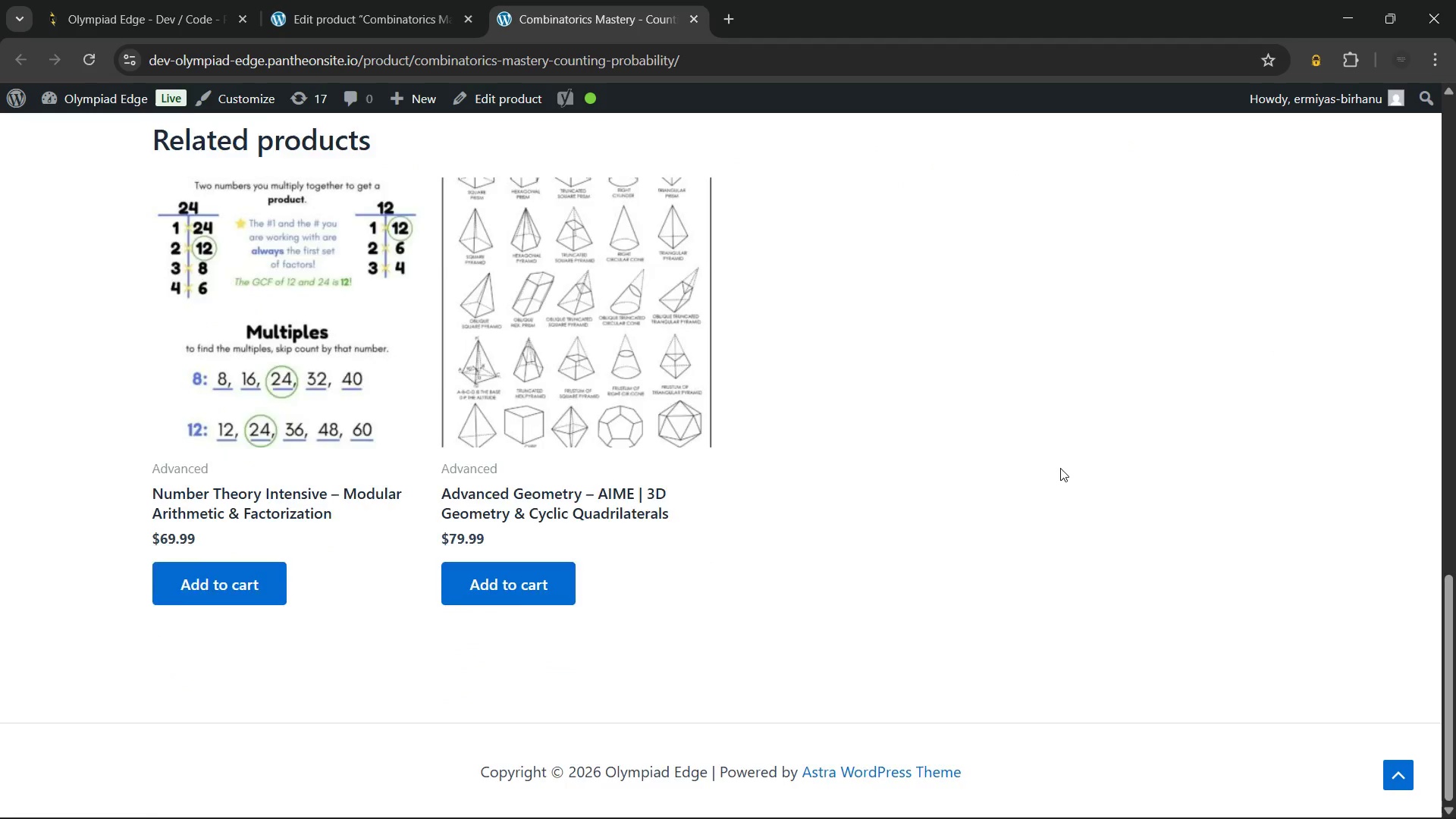 
wait(21.98)
 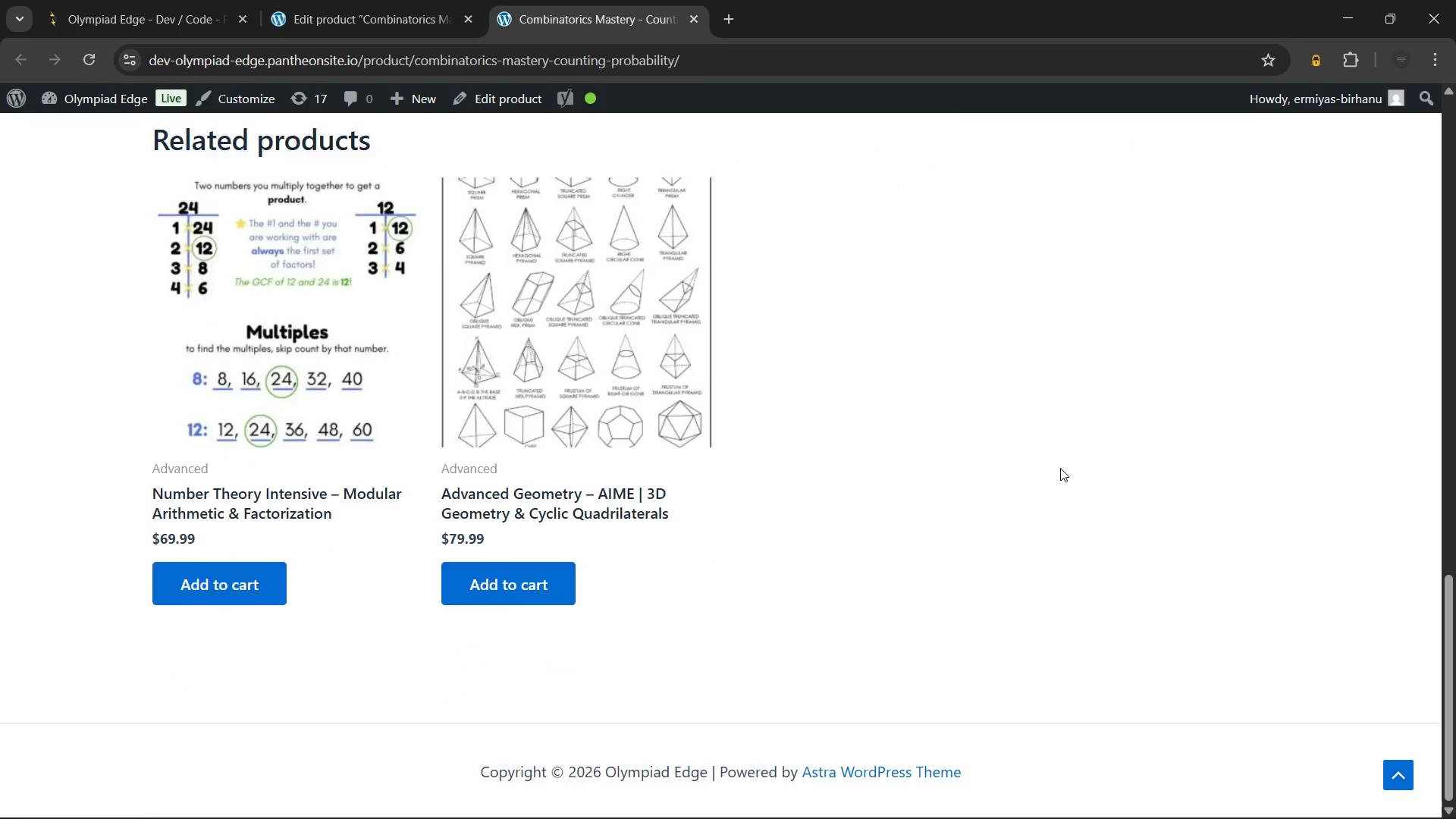 
left_click([691, 21])
 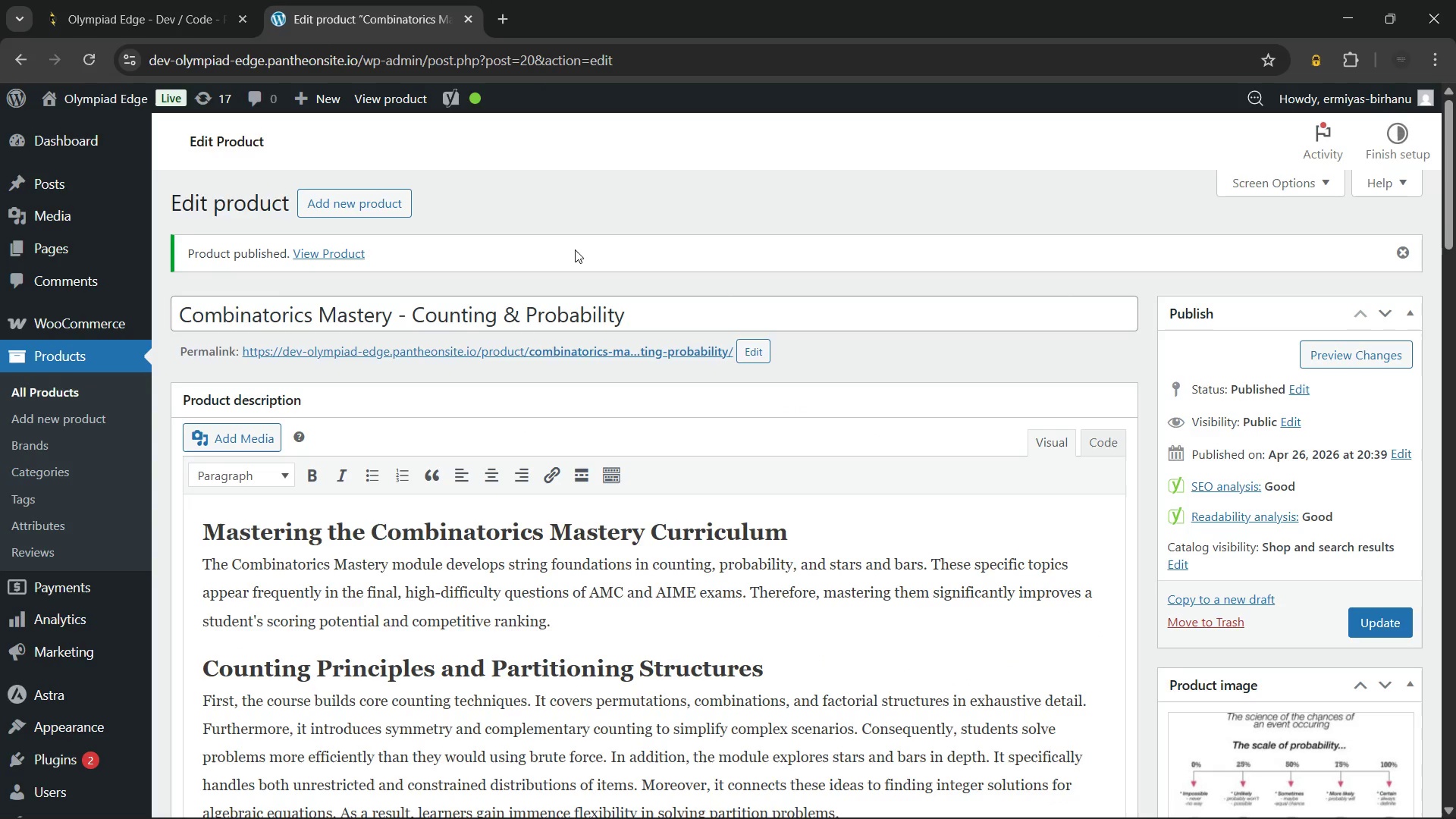 
left_click([617, 189])
 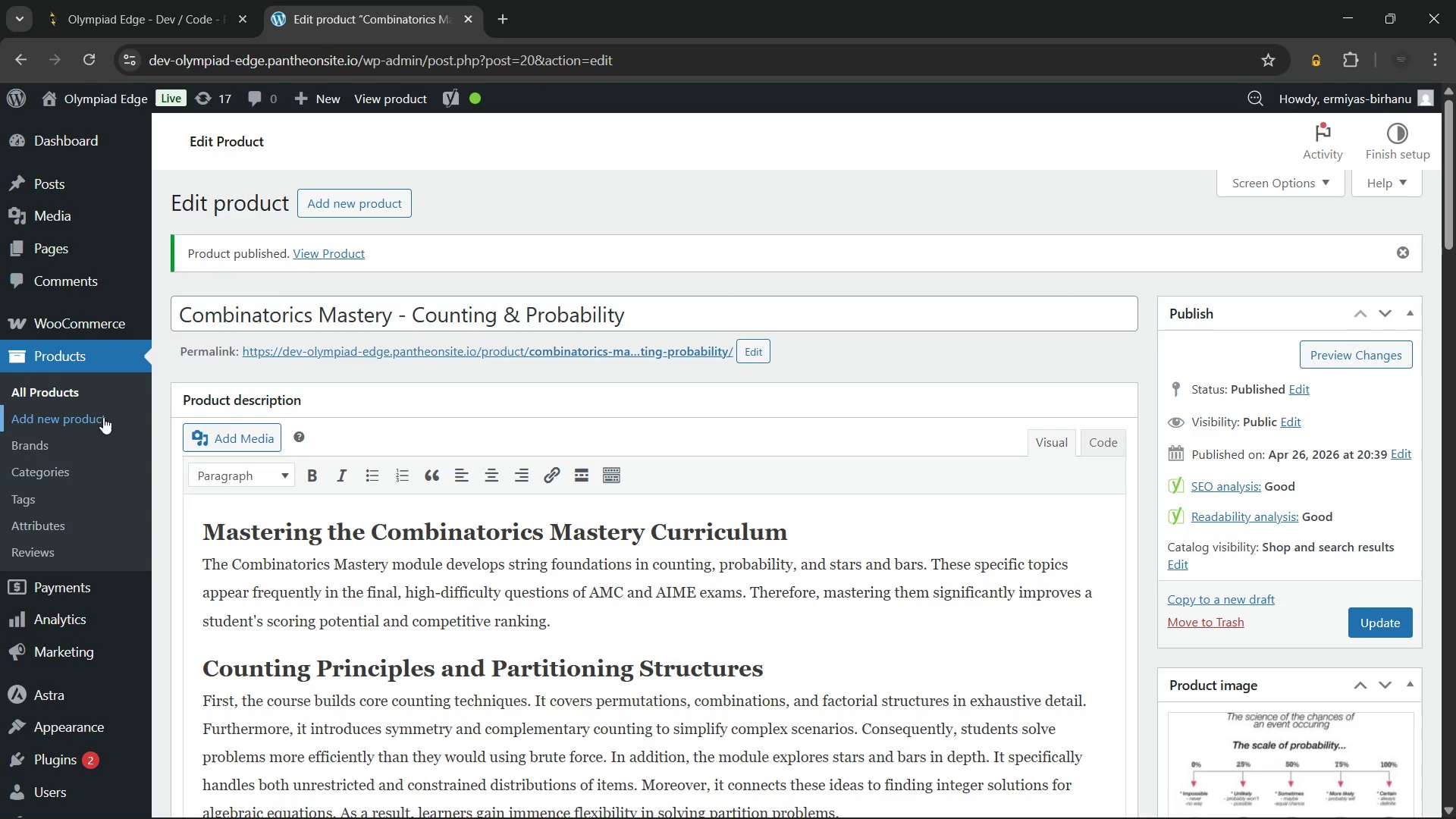 
left_click([80, 395])
 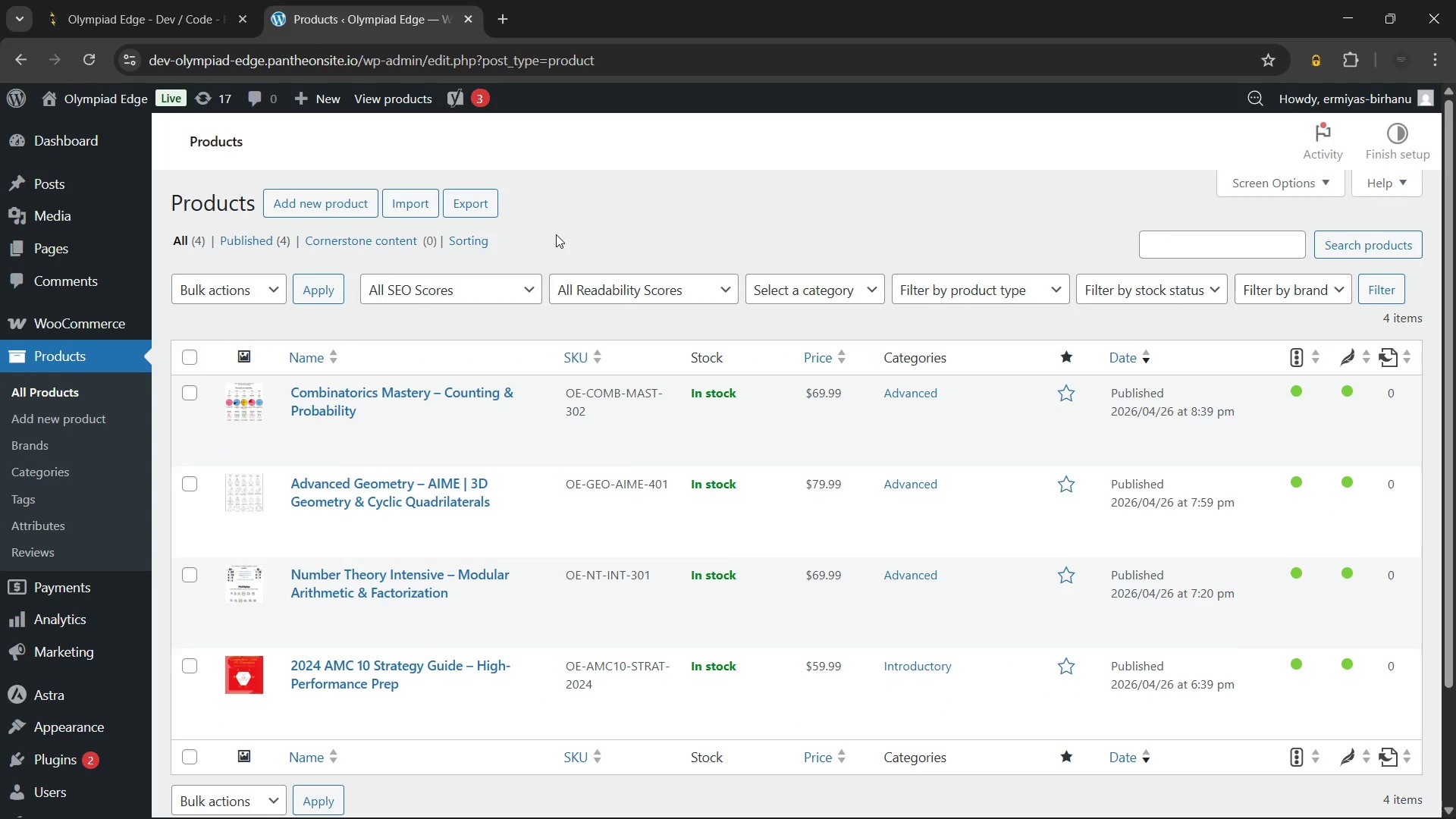 
wait(9.72)
 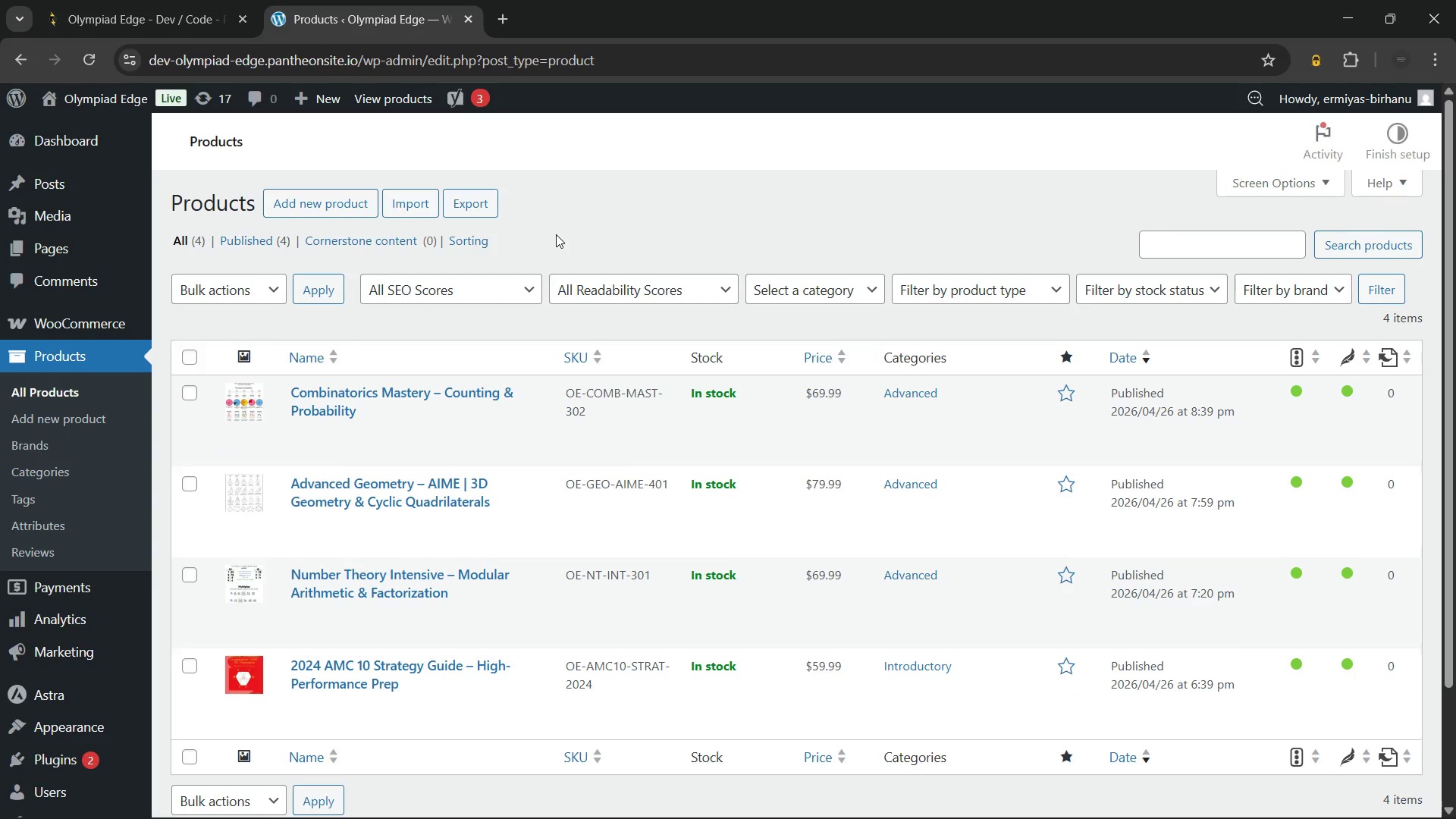 
left_click([304, 201])
 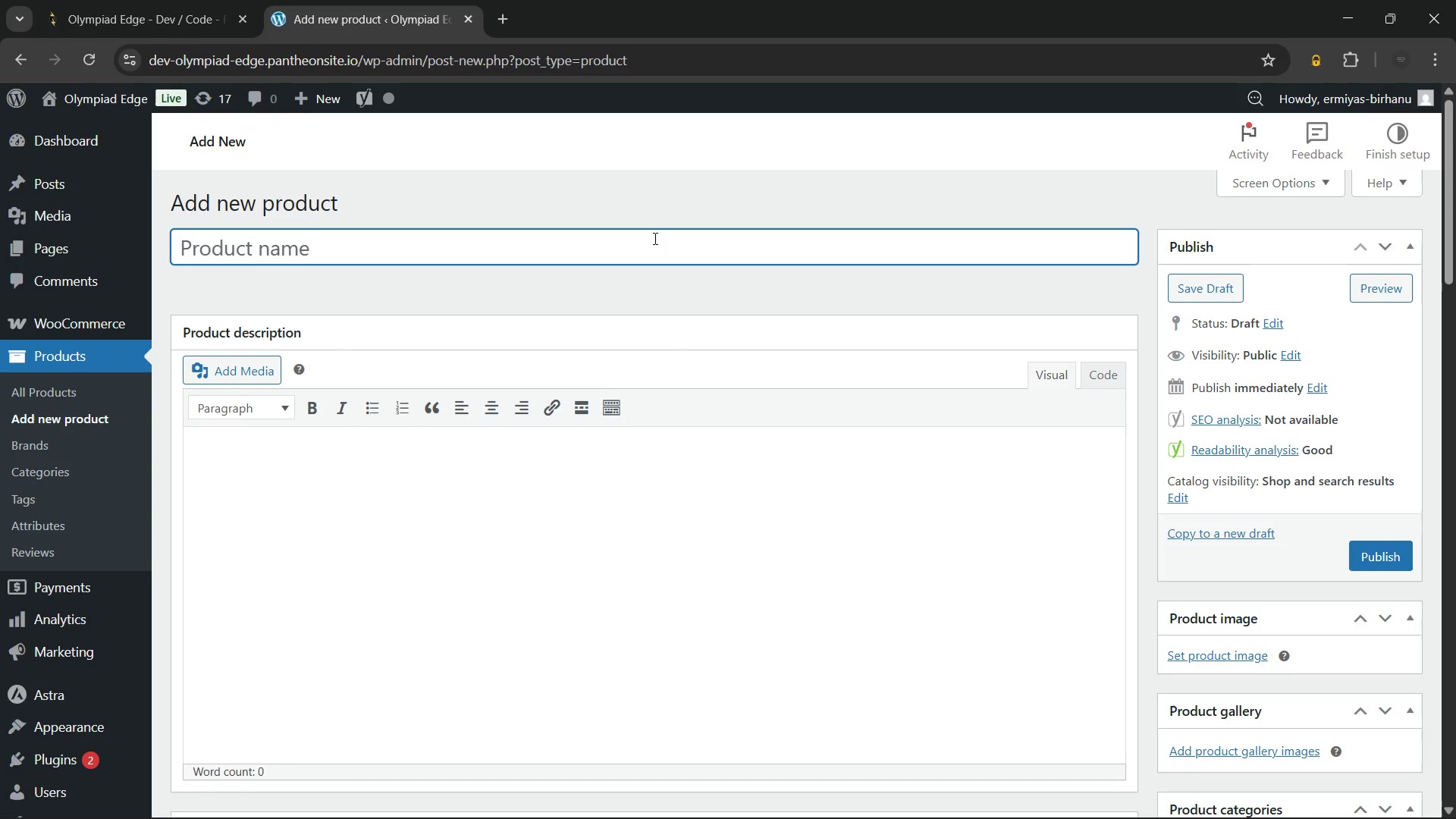 
wait(19.69)
 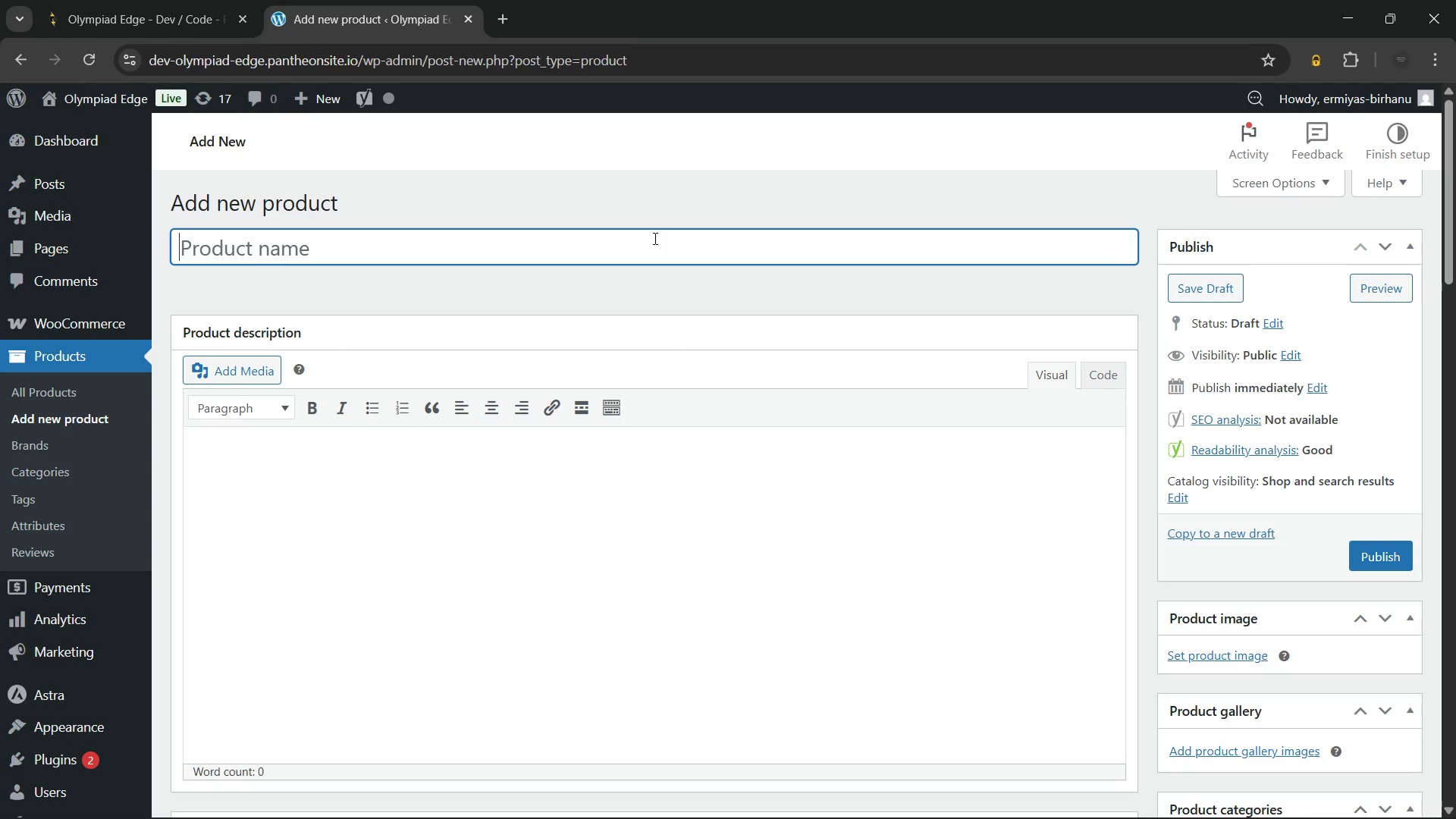 
type(Algebra & Functions Workshop)
 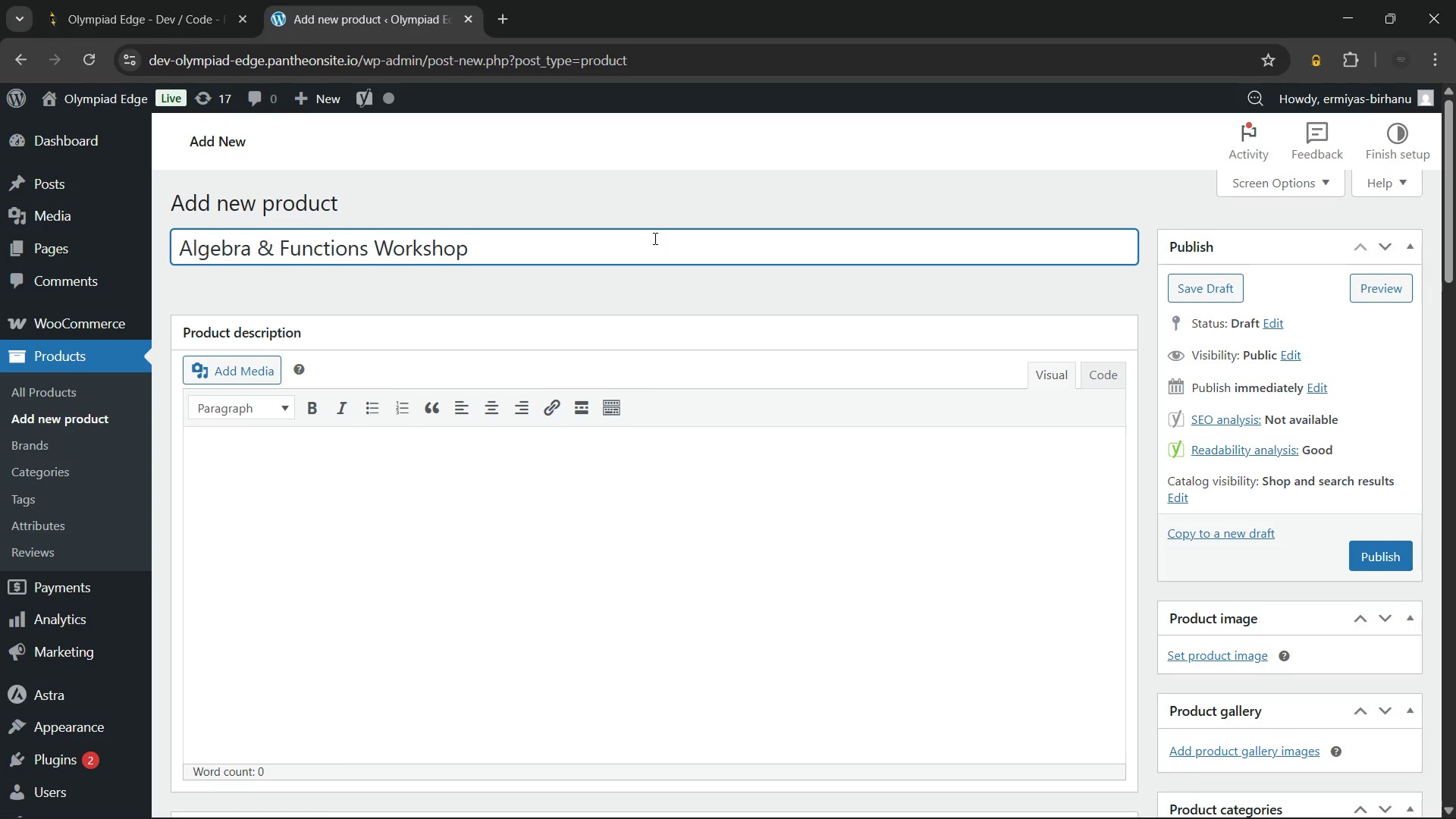 
wait(6.84)
 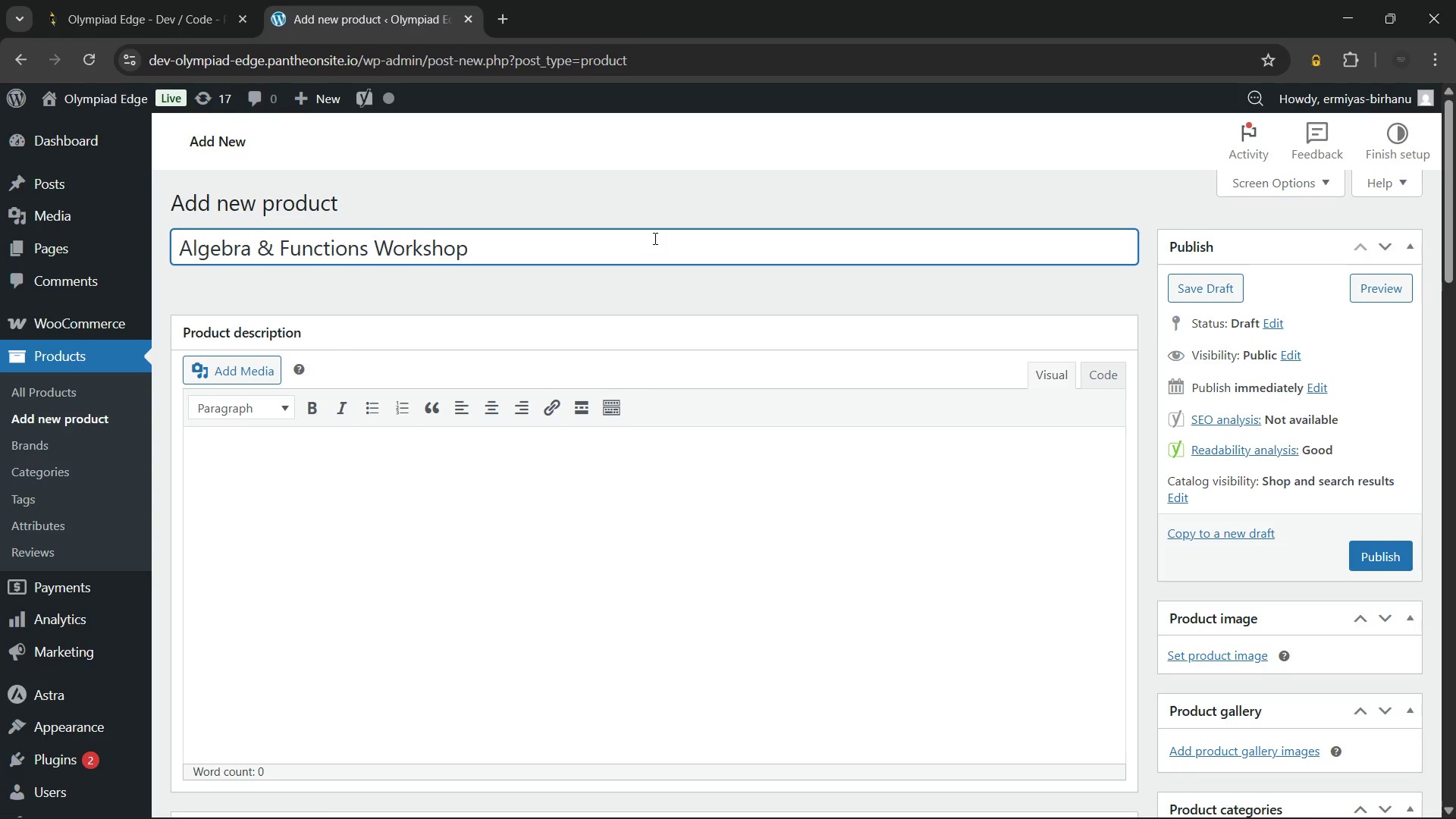 
type( - Polynomials & Complex Numbers)
 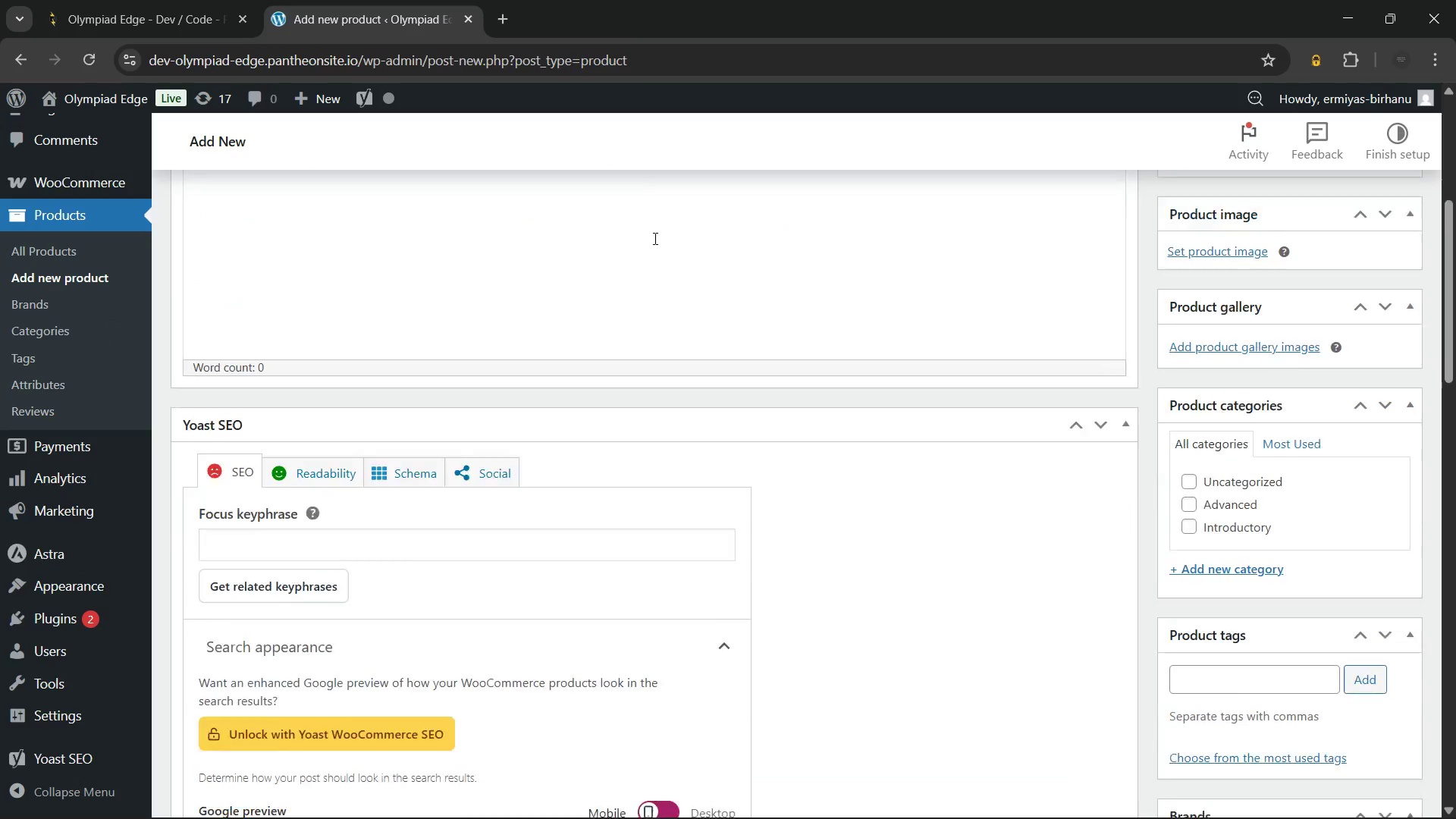 
wait(6.55)
 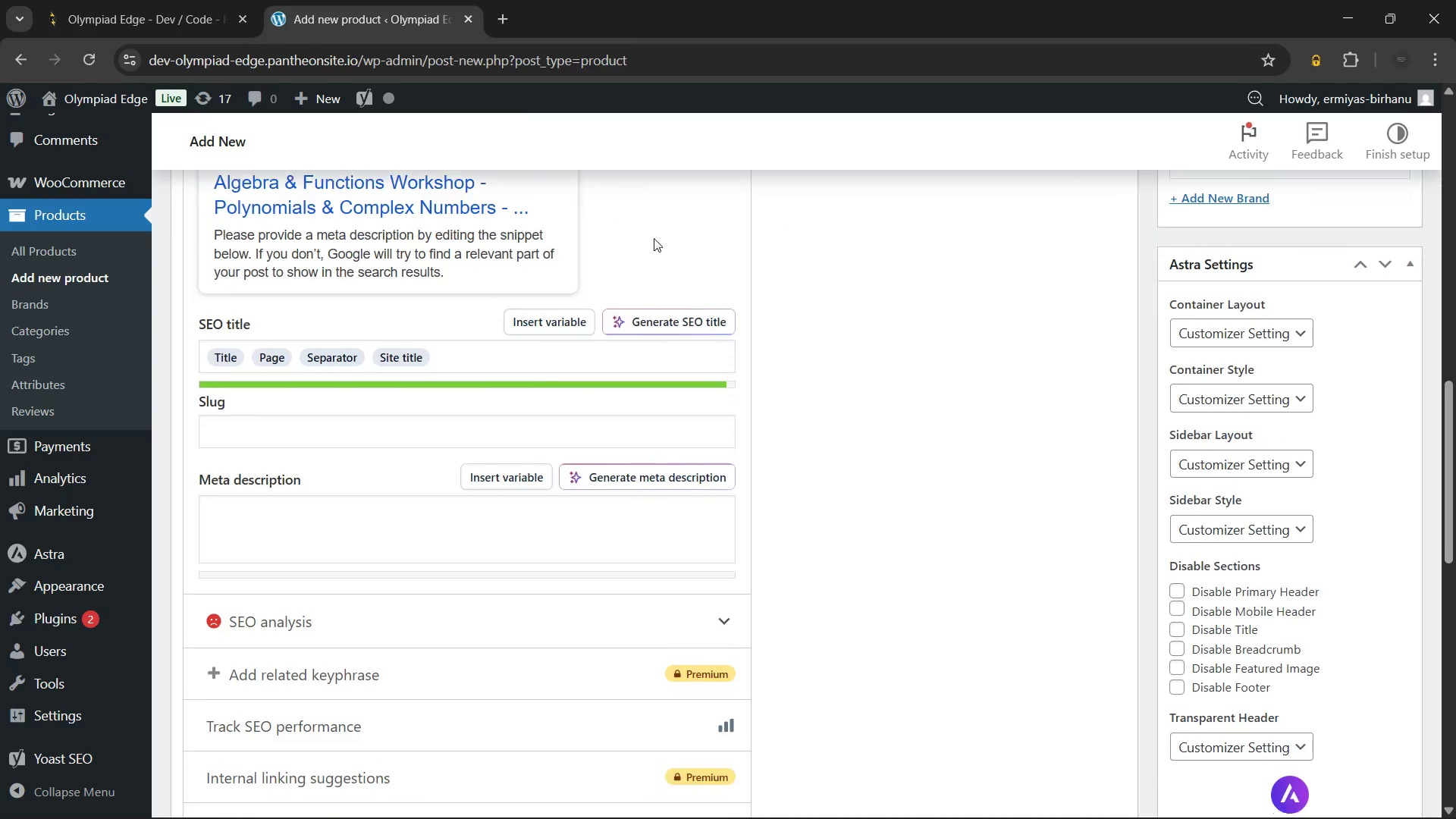 
left_click([446, 526])
 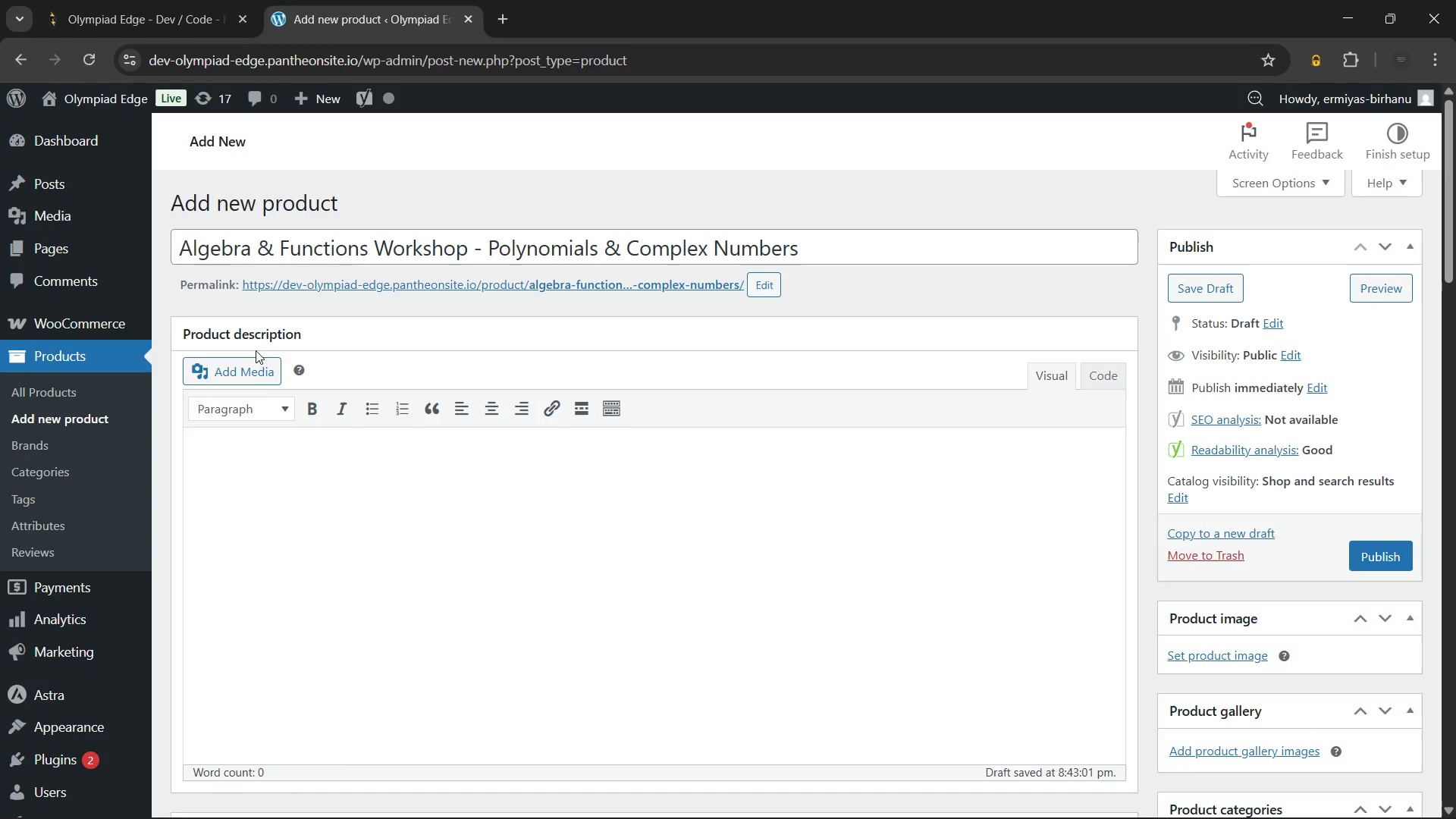 
left_click([250, 406])
 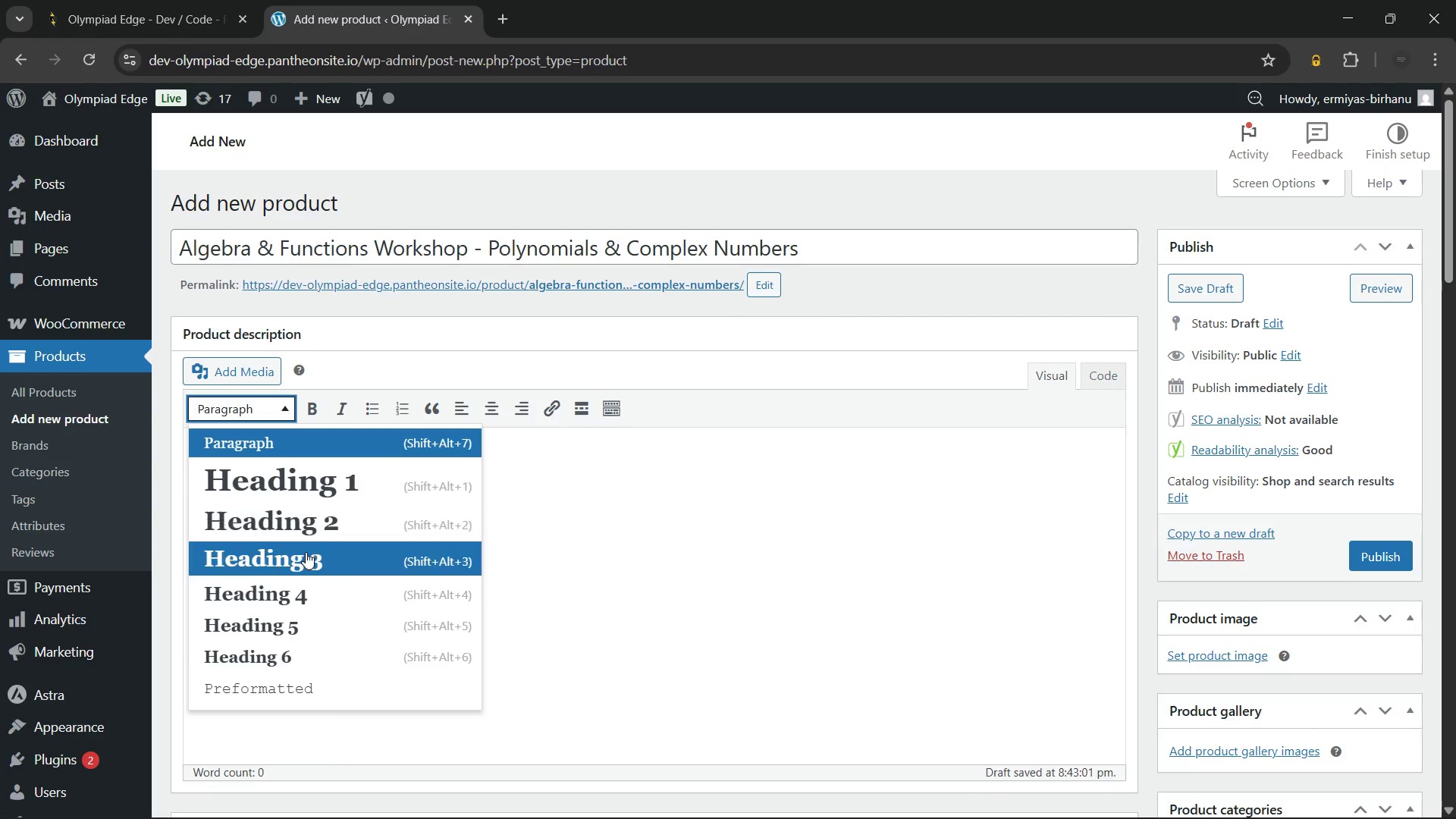 
left_click([308, 560])
 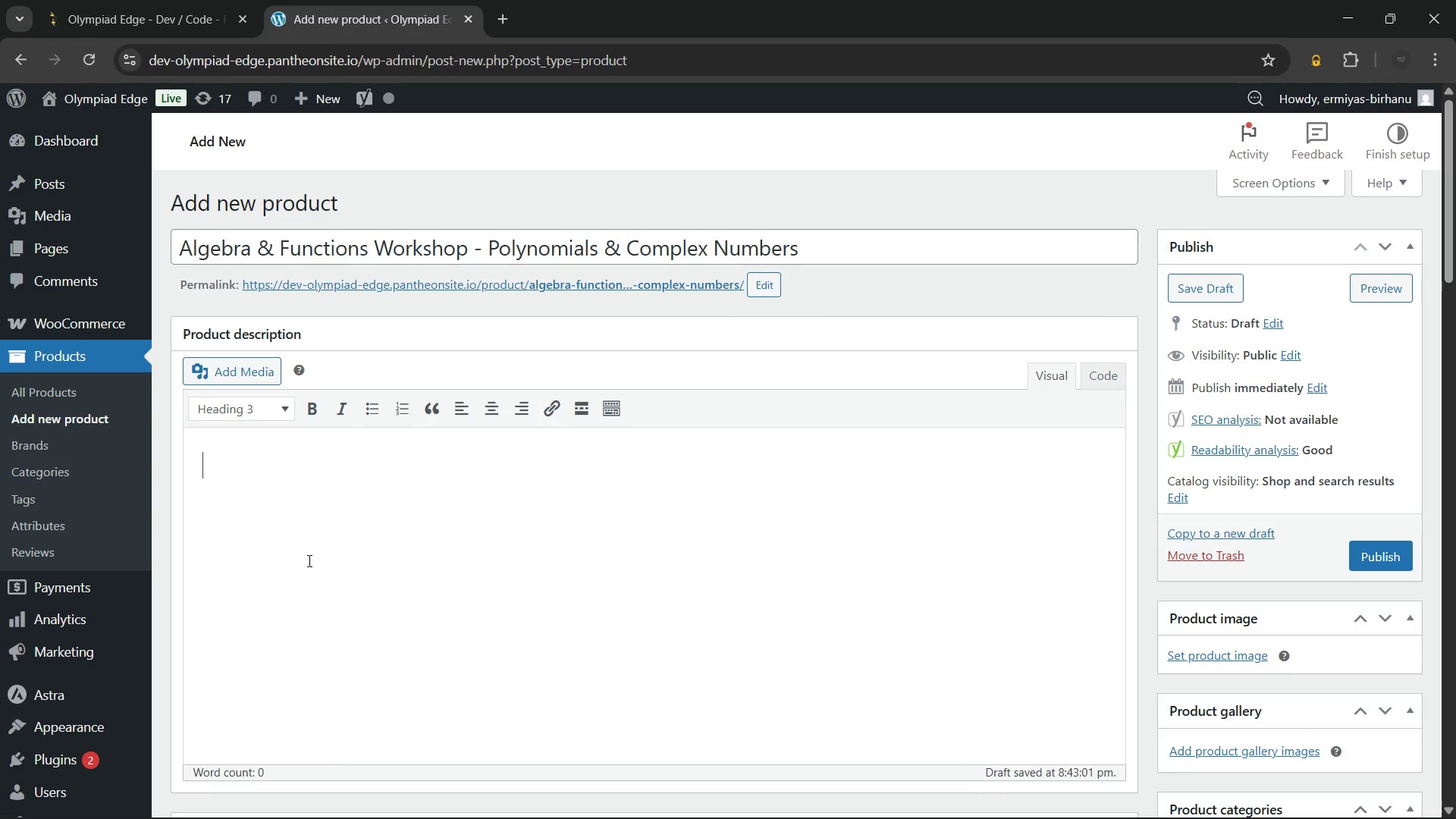 
wait(9.84)
 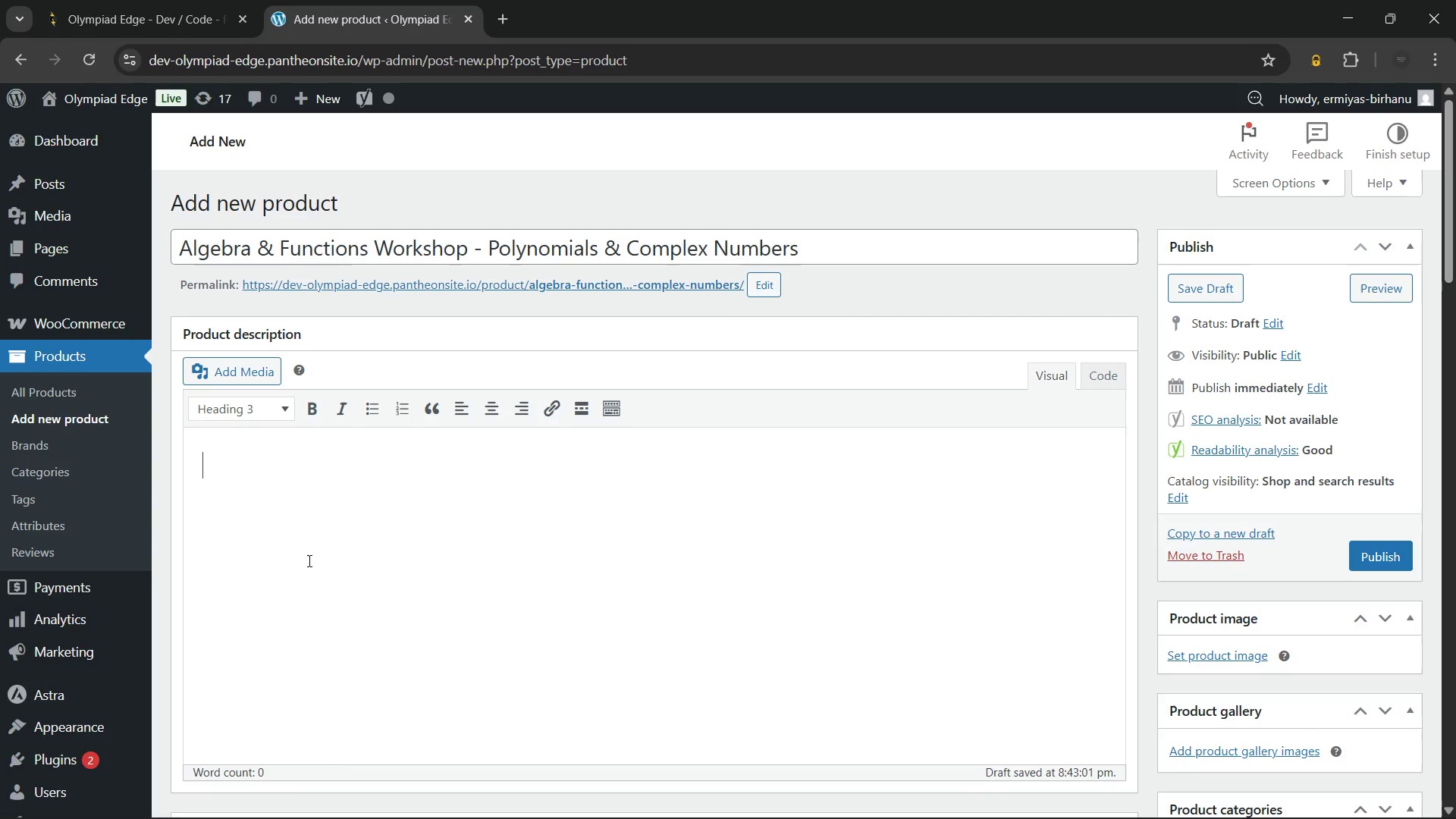 
type(Algebra & Functions Workshop ofr)
key(Backspace)
key(Backspace)
key(Backspace)
type(for Competition Mastery)
 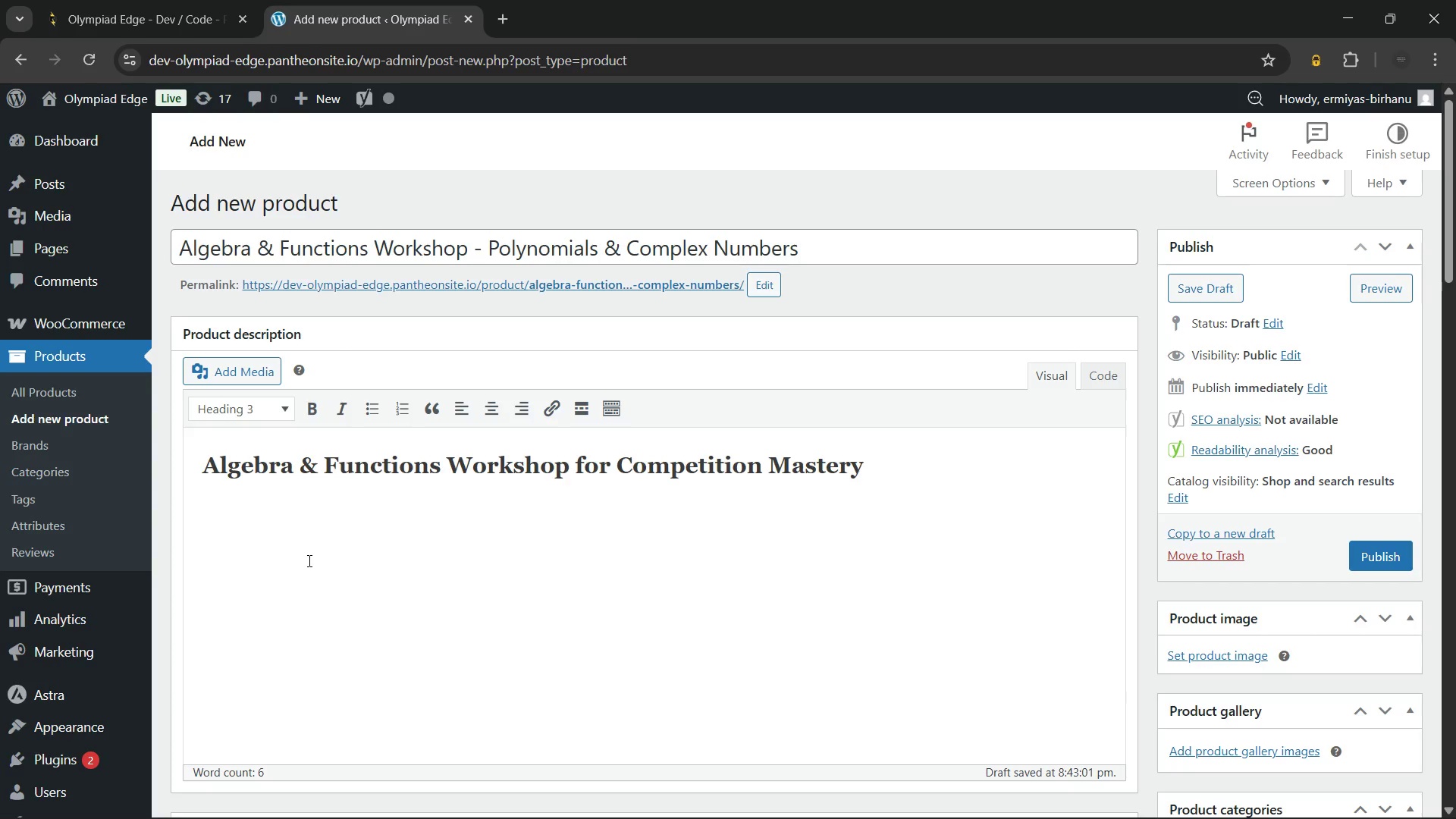 
wait(36.22)
 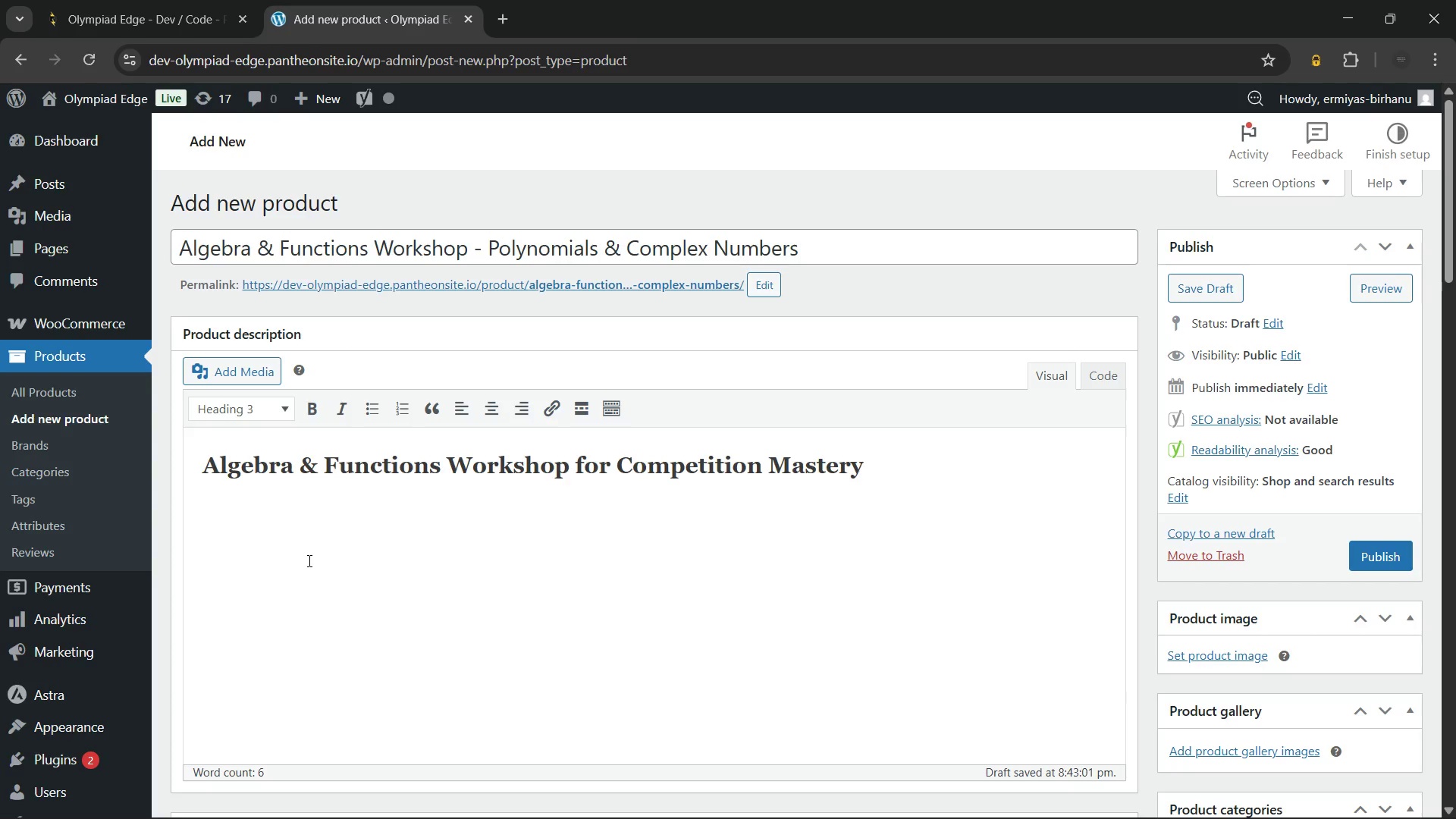 
key(Enter)
 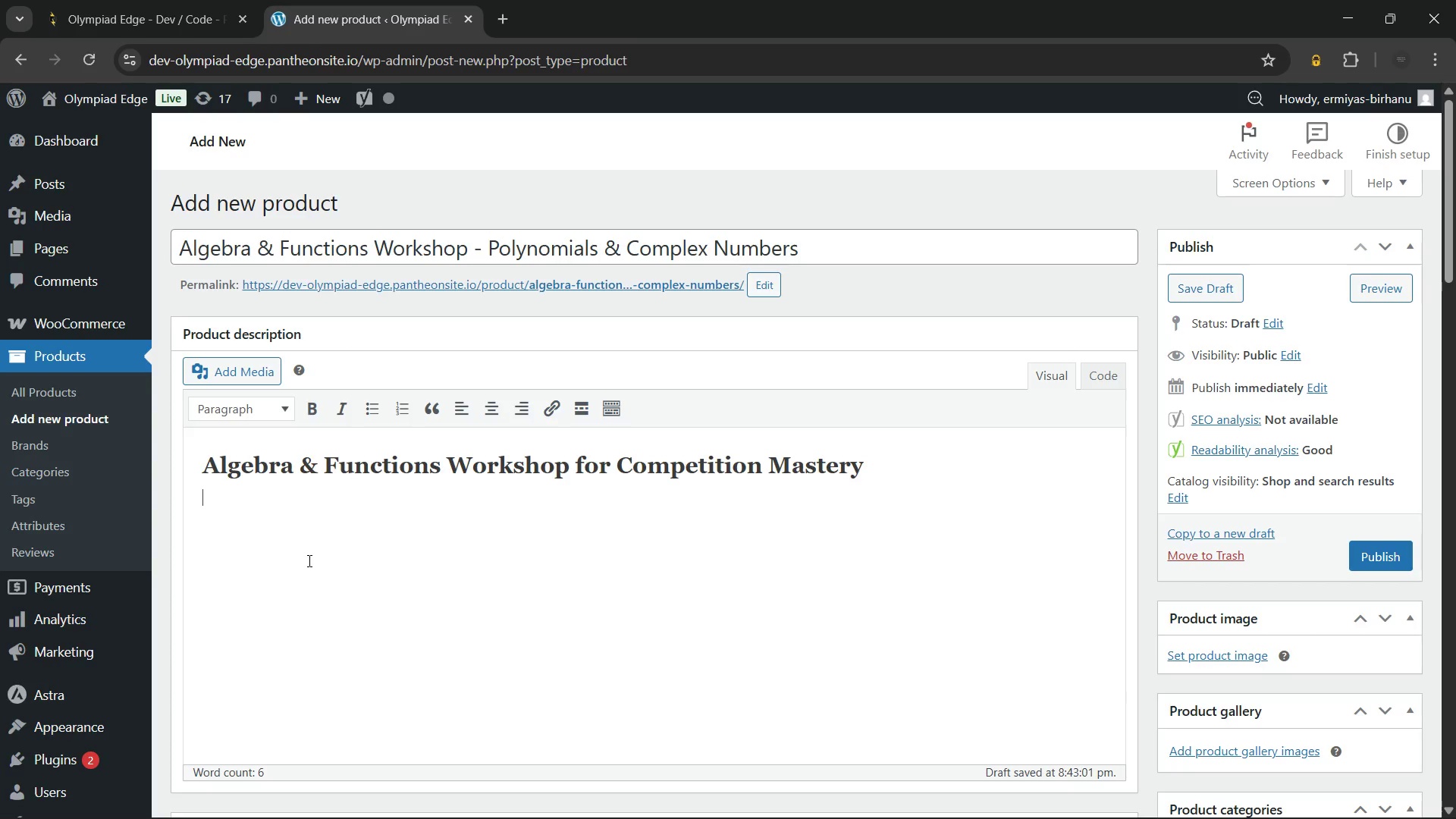 
type(The Algebra & Functions Workshop focuses on polynomials, logarithms, and complex numbers. These core topics form the absolt)
key(Backspace)
type(ute foundation of all AMC and AIME algebra problems. Therefore,)
 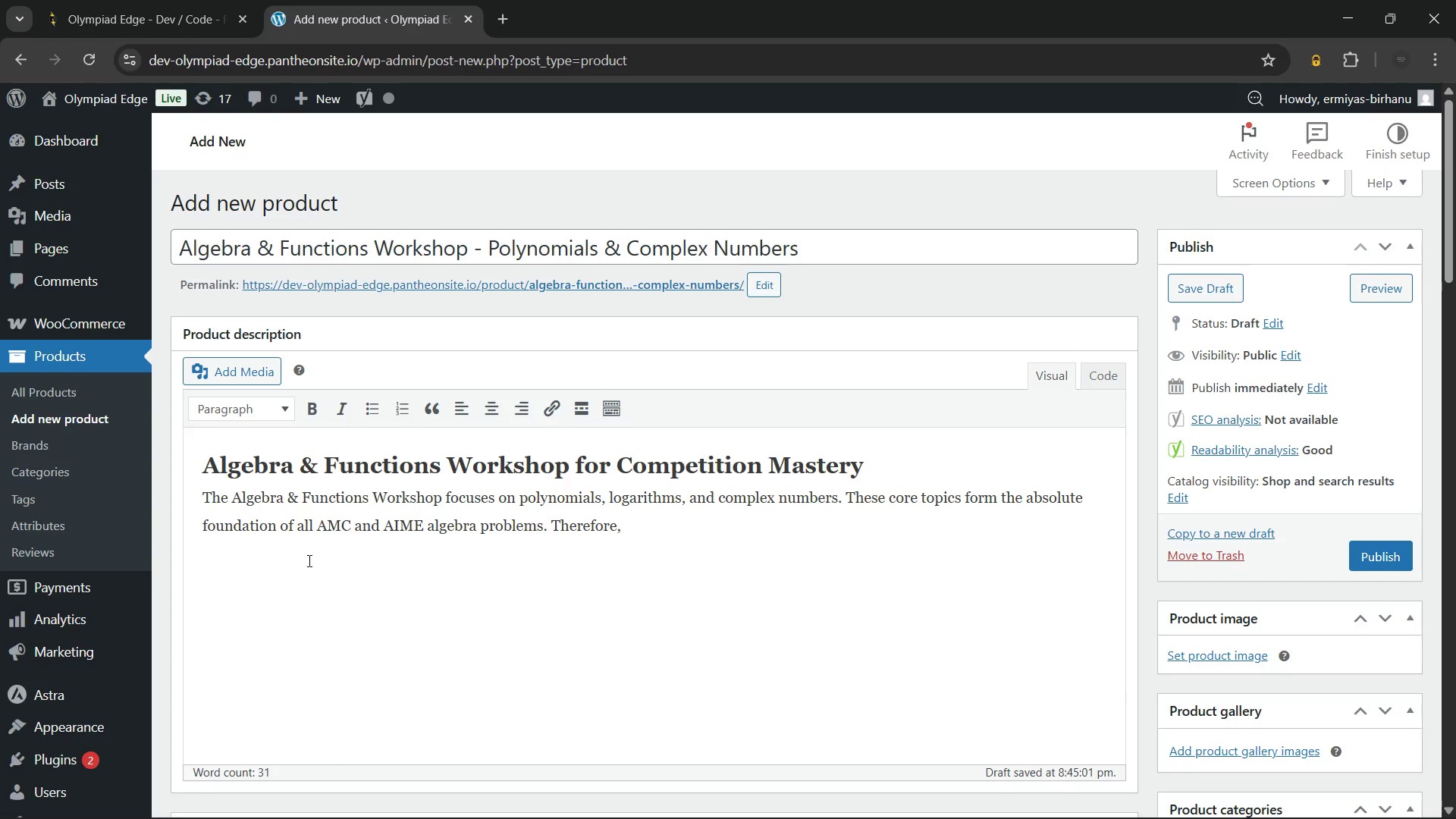 
wait(7.97)
 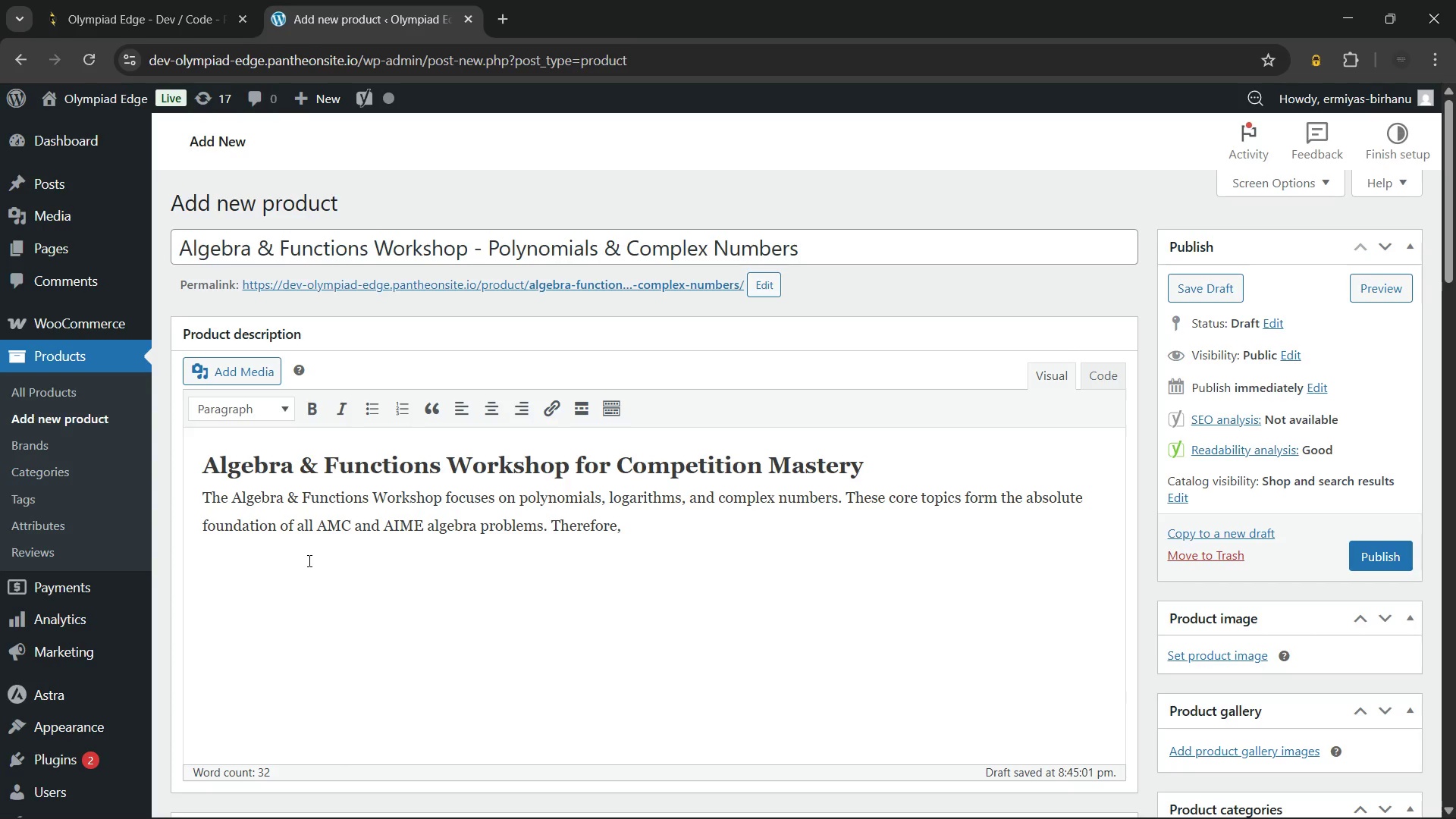 
type( mastering them)
 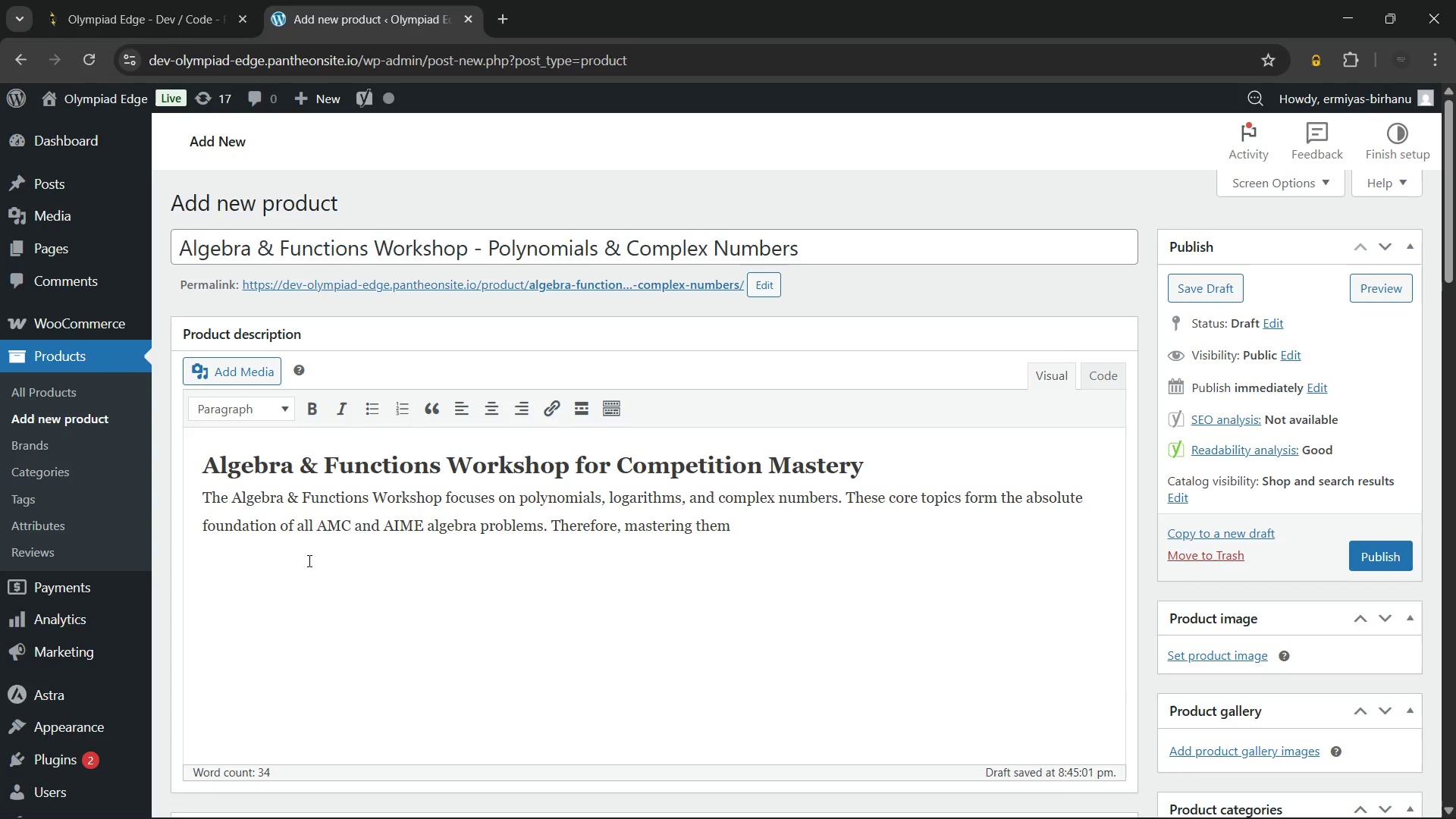 
type( is essential for consistent performance and time managemet)
key(Backspace)
type(nt during high-stakes exam. )
 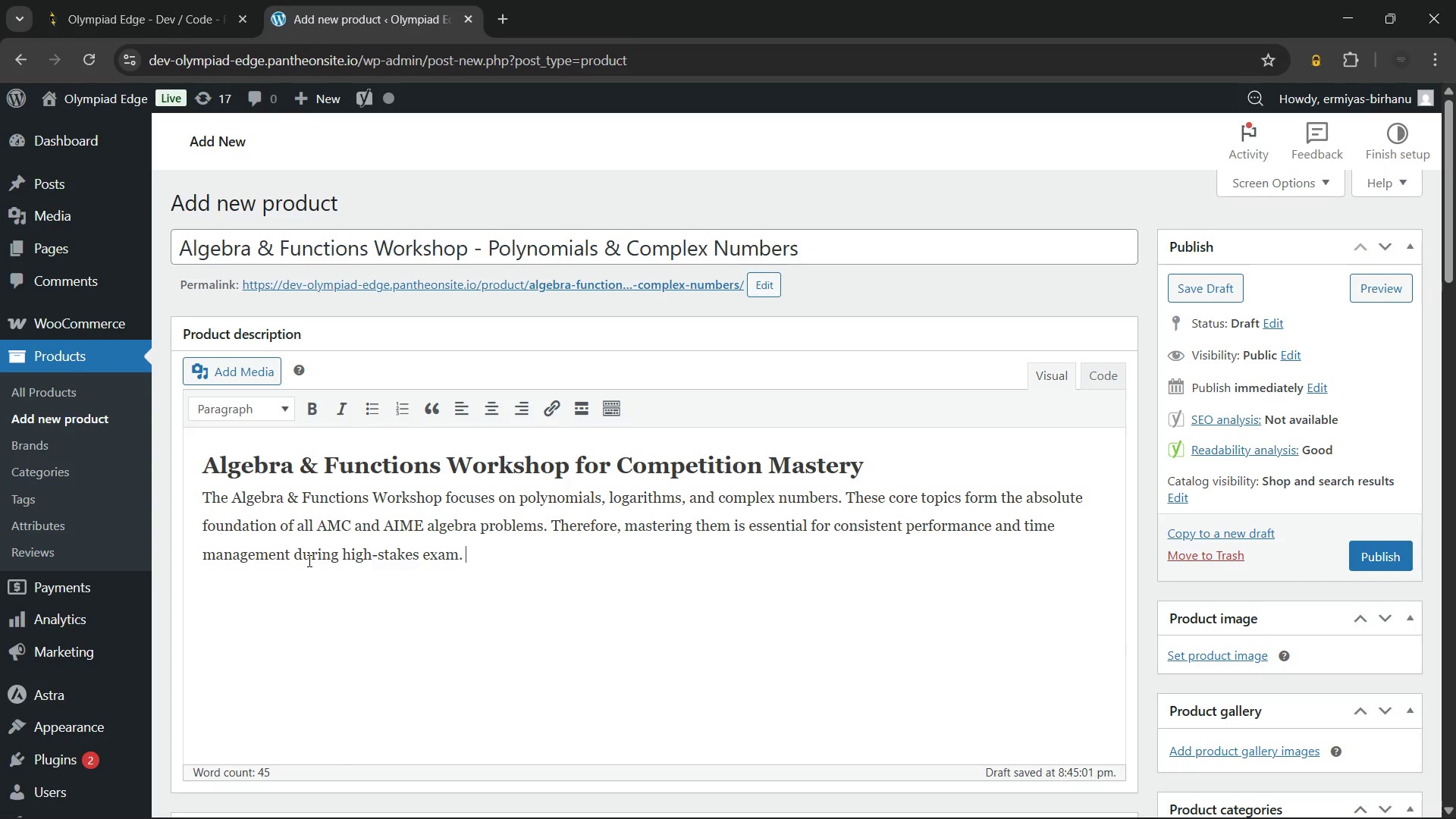 
wait(15.74)
 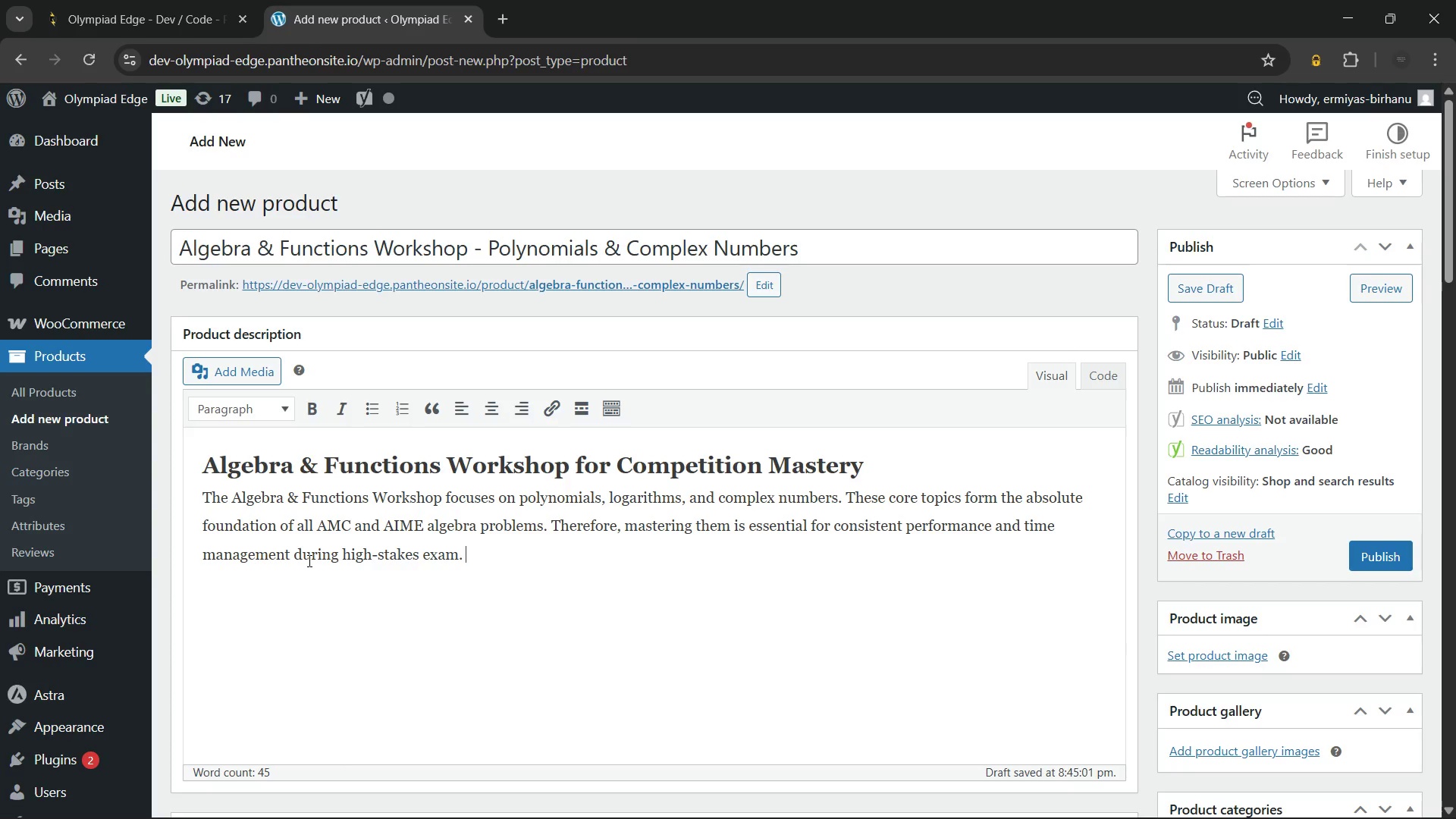 
key(Backspace)
 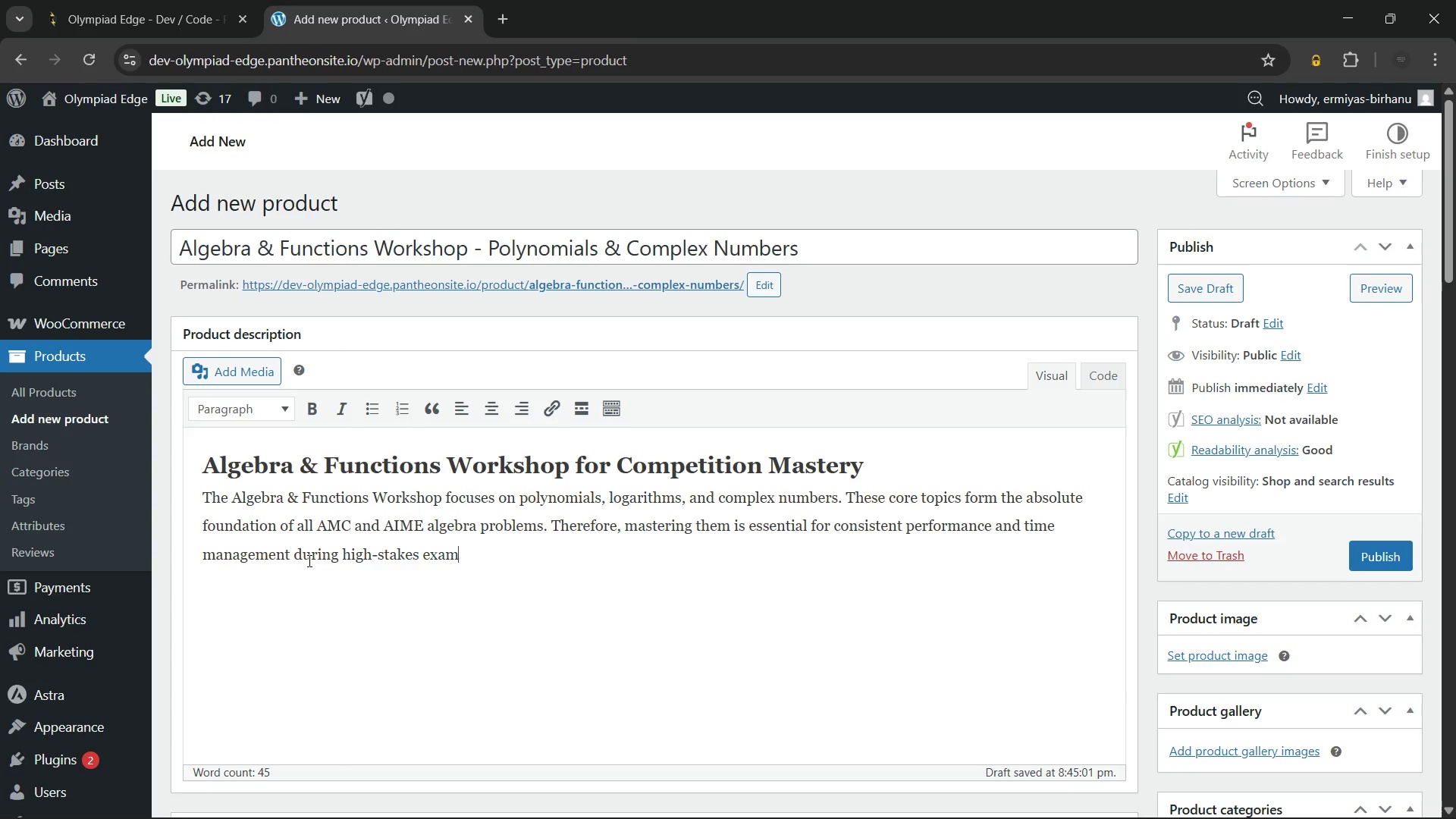 
key(Backspace)
 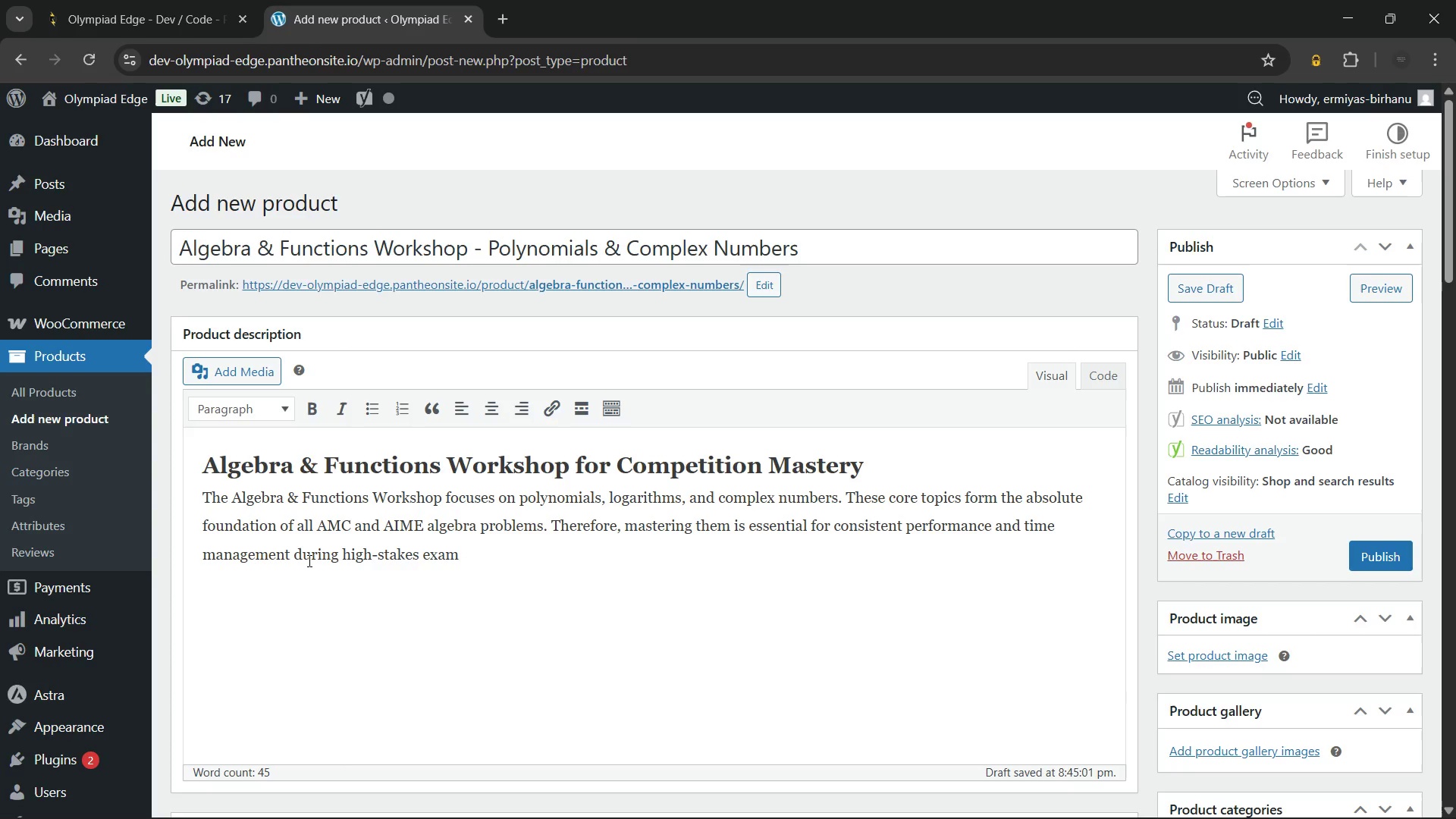 
key(S)
 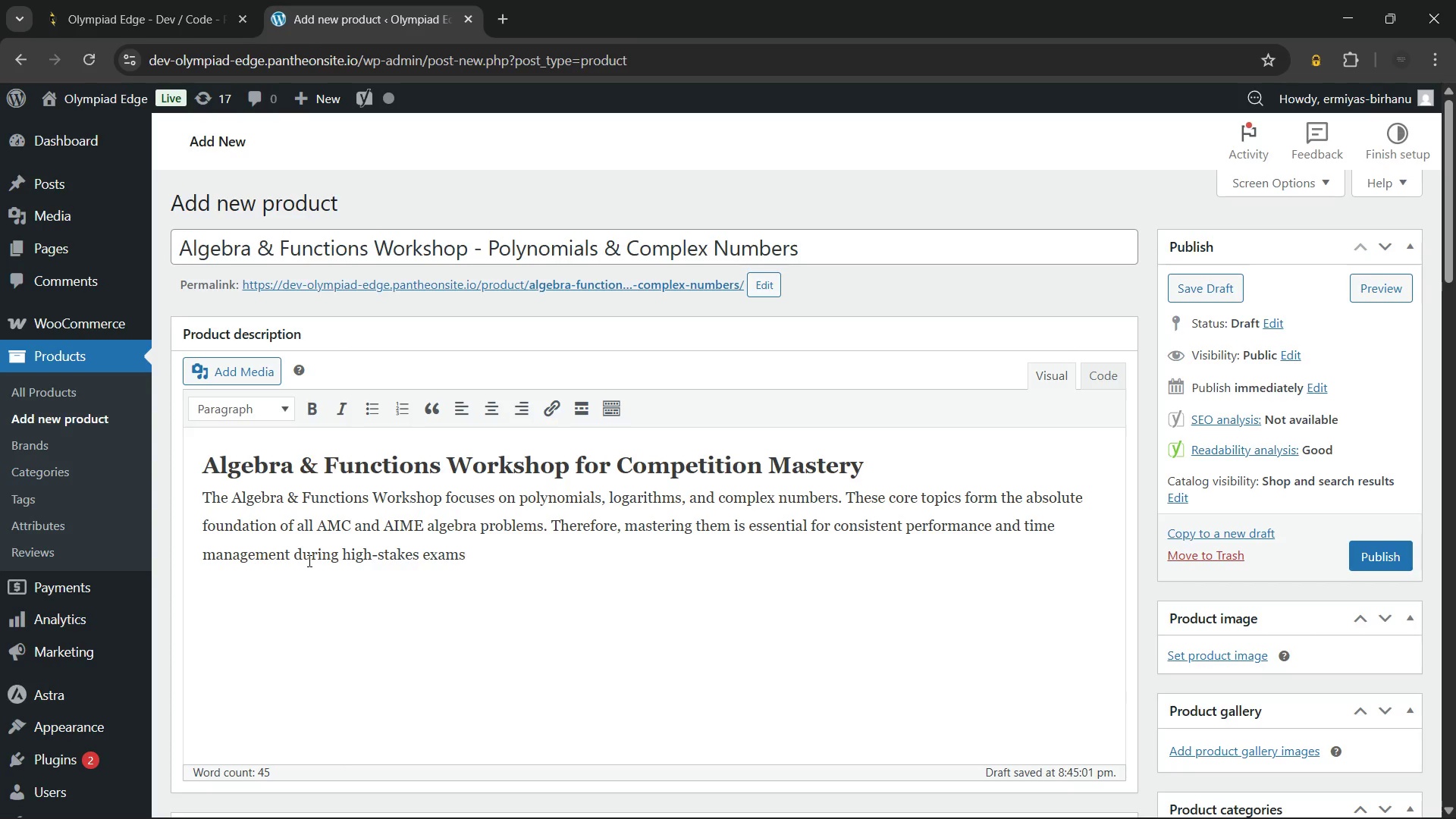 
key(Period)
 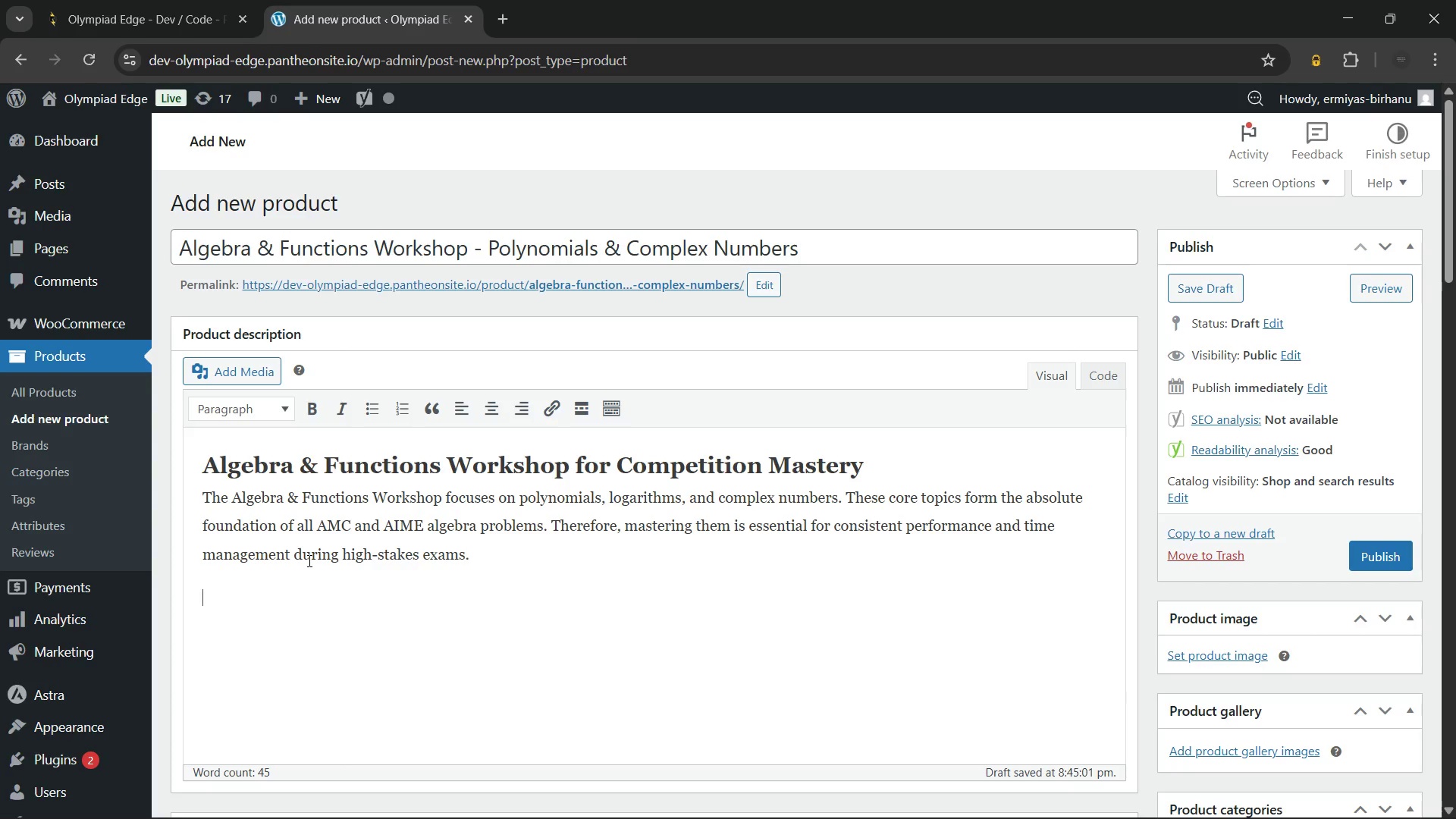 
key(Enter)
 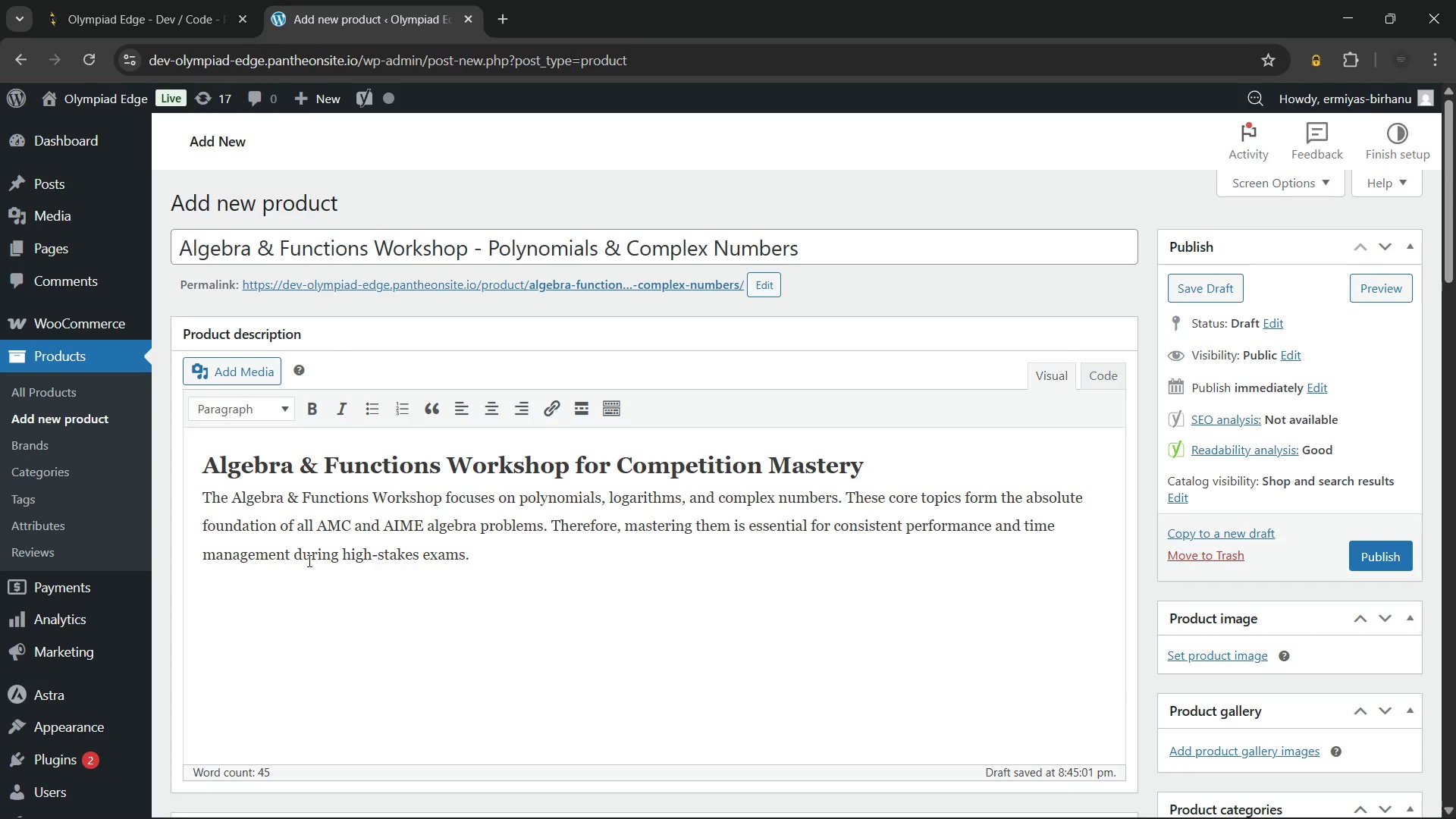 
wait(9.11)
 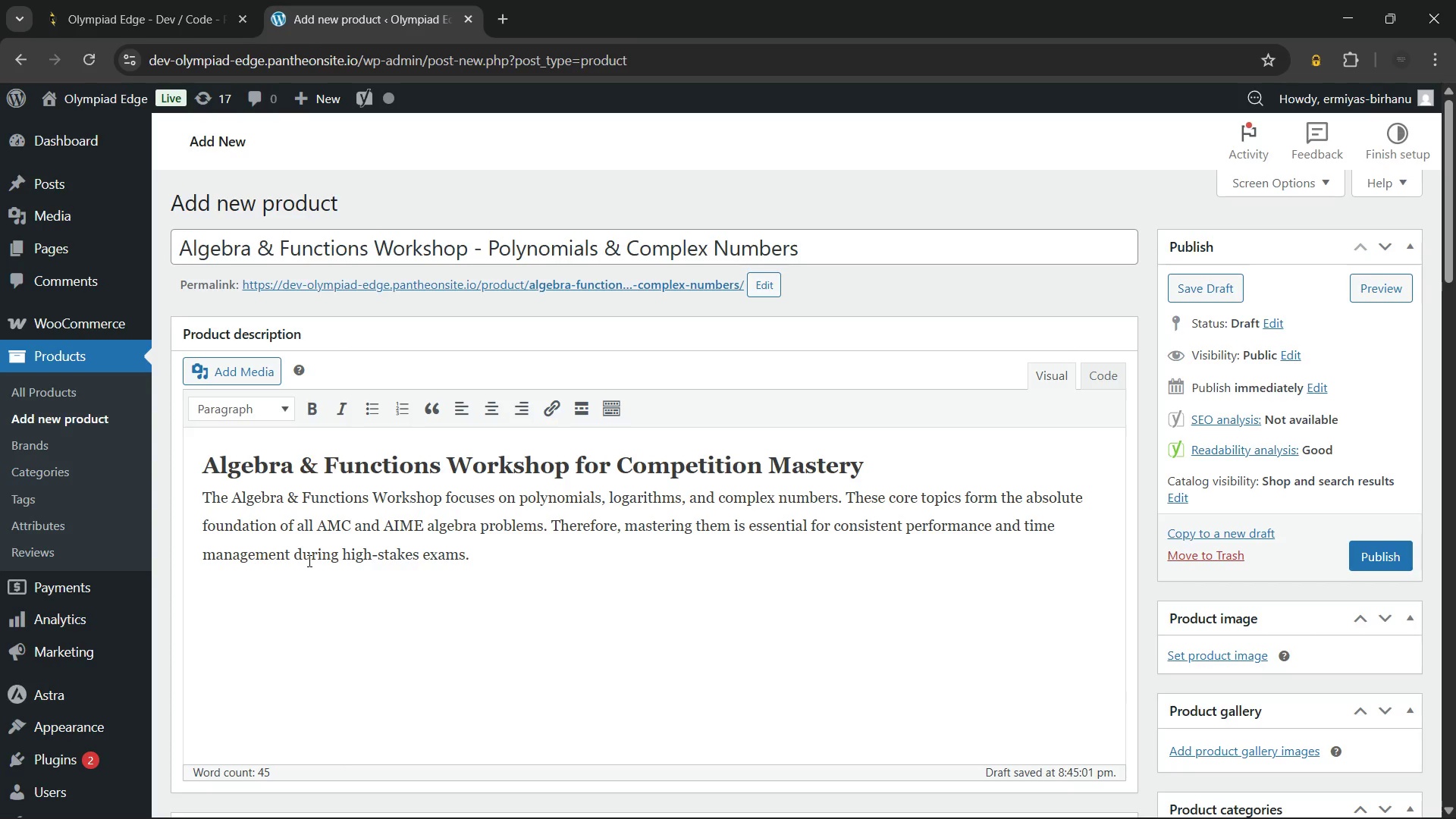 
left_click([266, 414])
 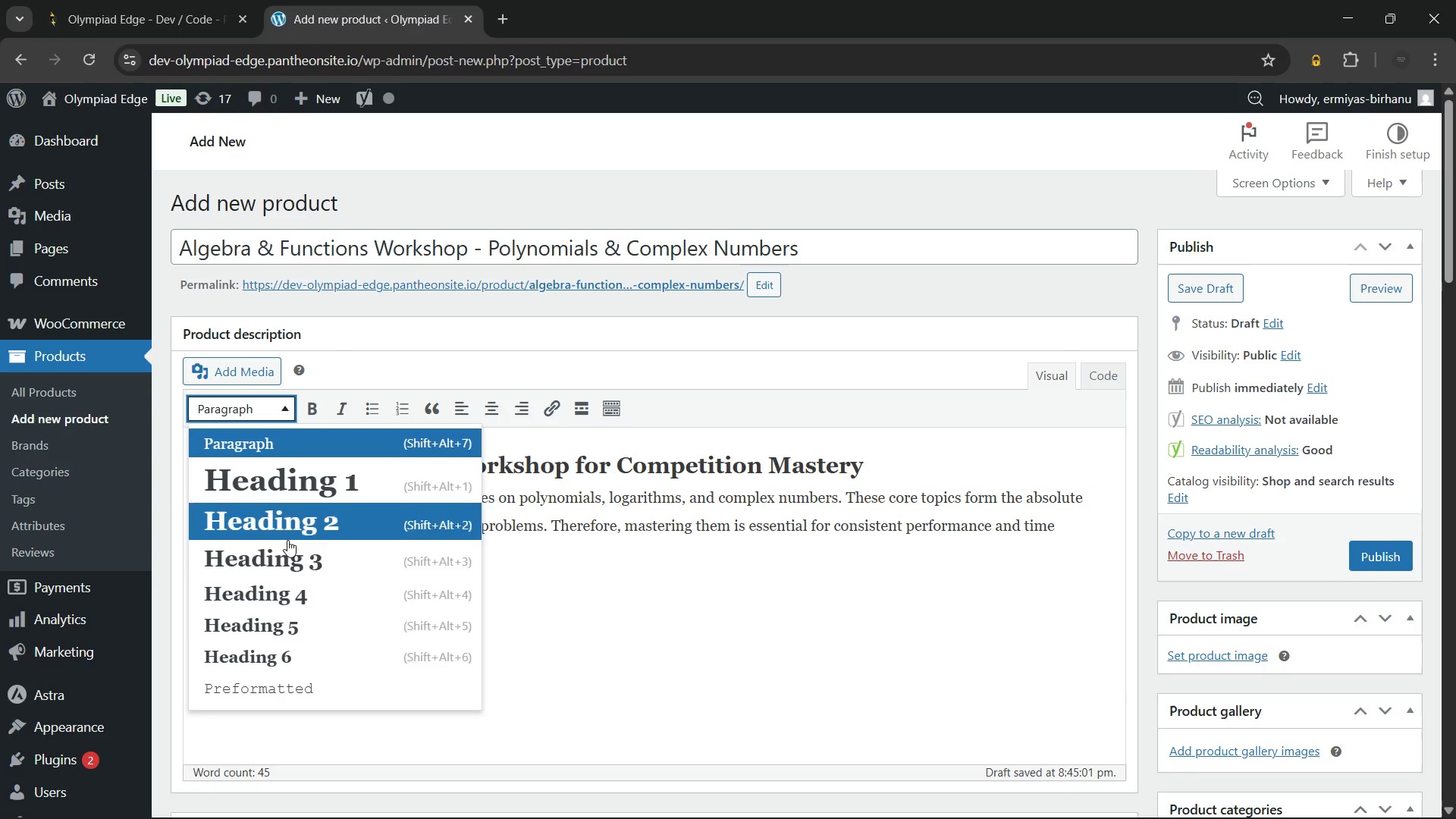 
left_click([291, 554])
 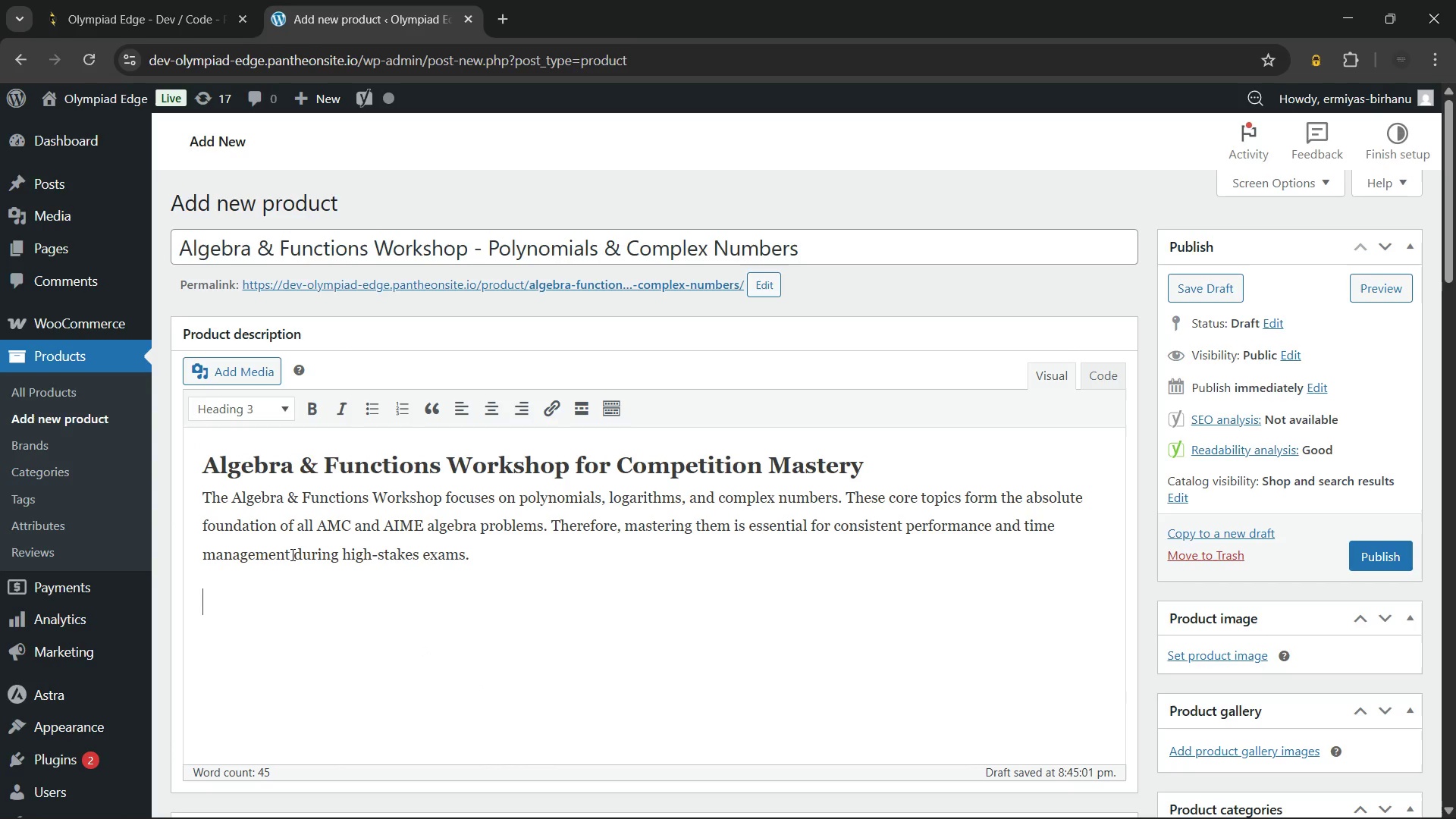 
type(Polynomials and Functional Equations)
 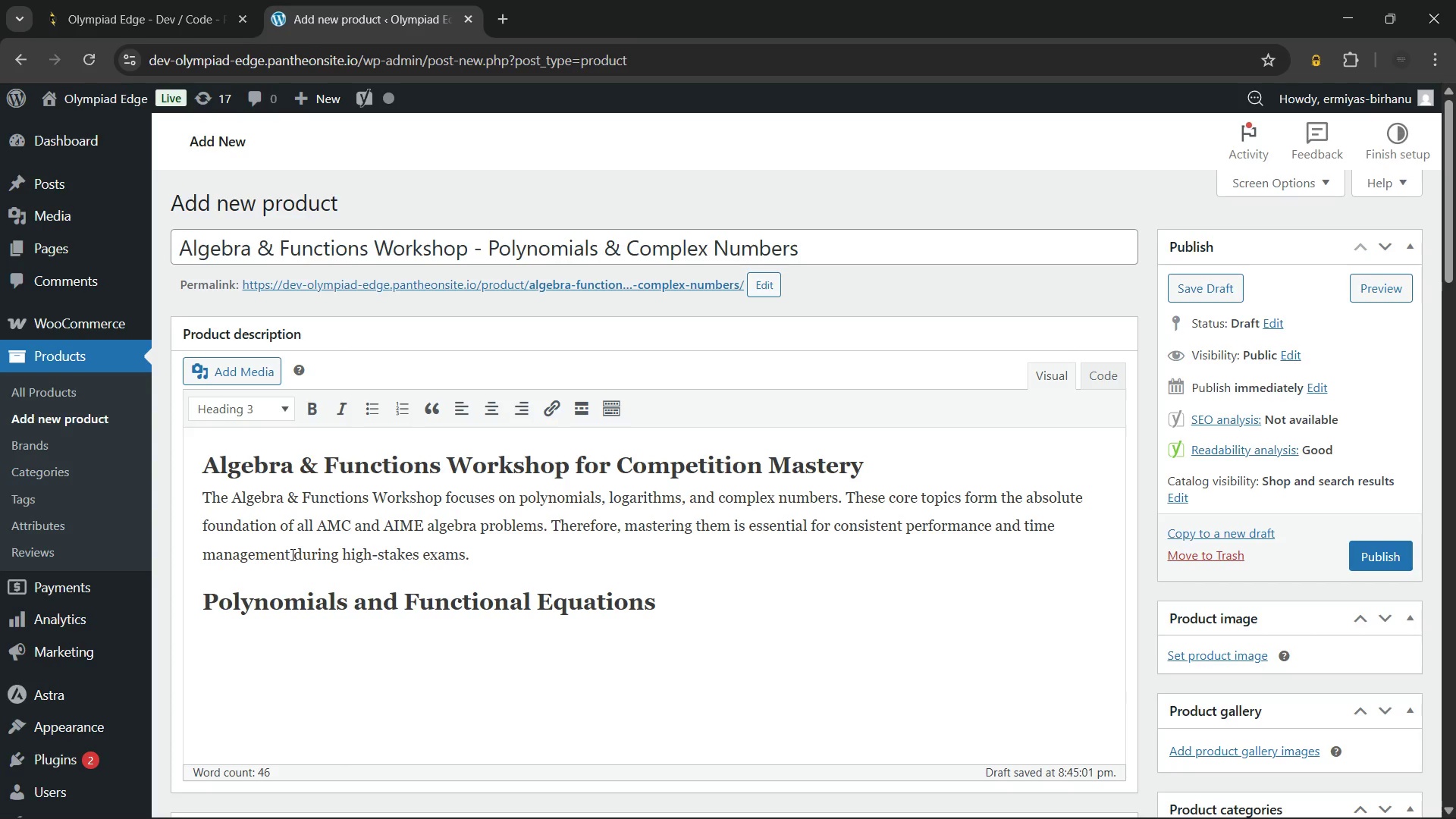 
key(Enter)
 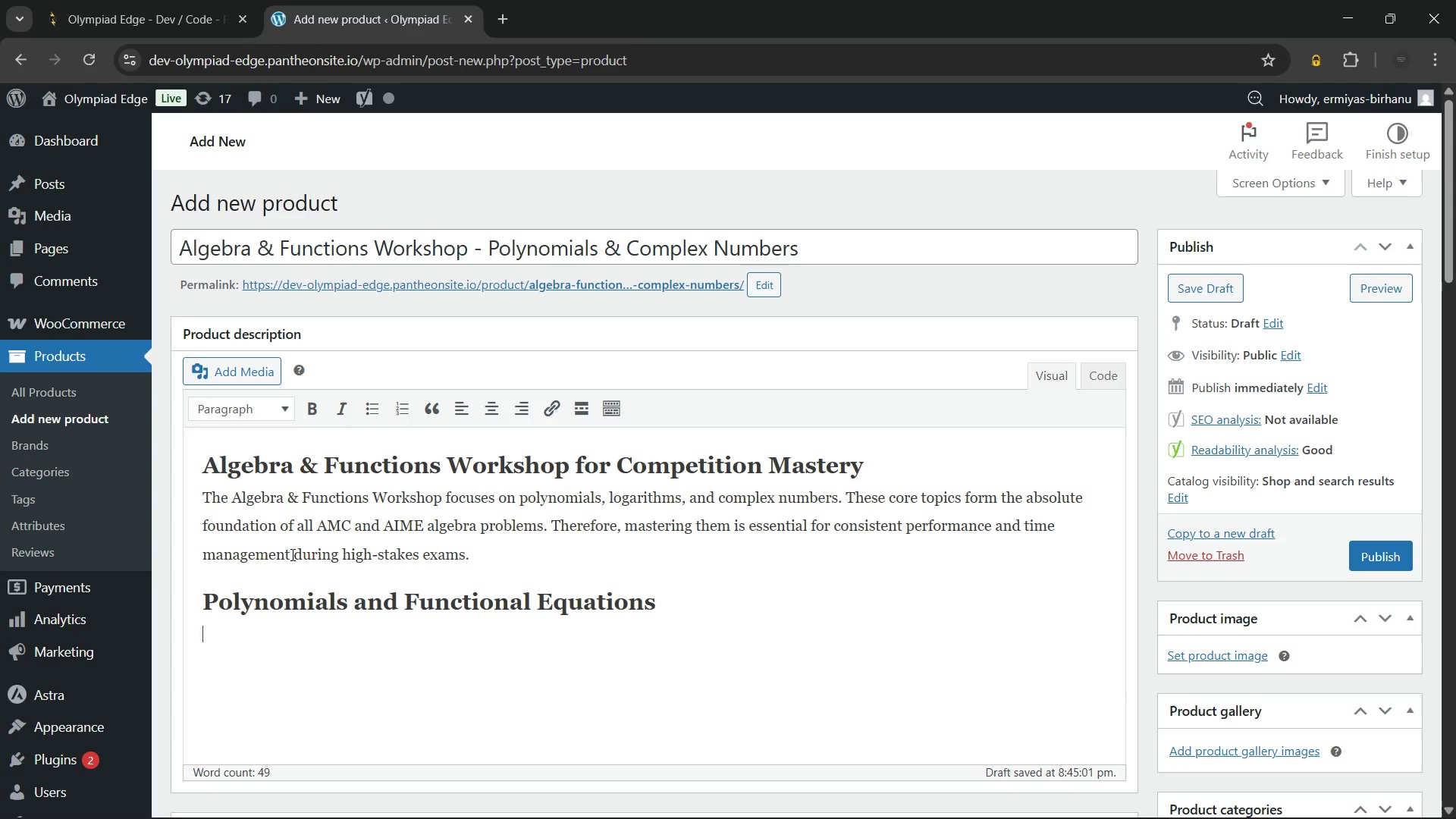 
type(Initially, the course develops)
 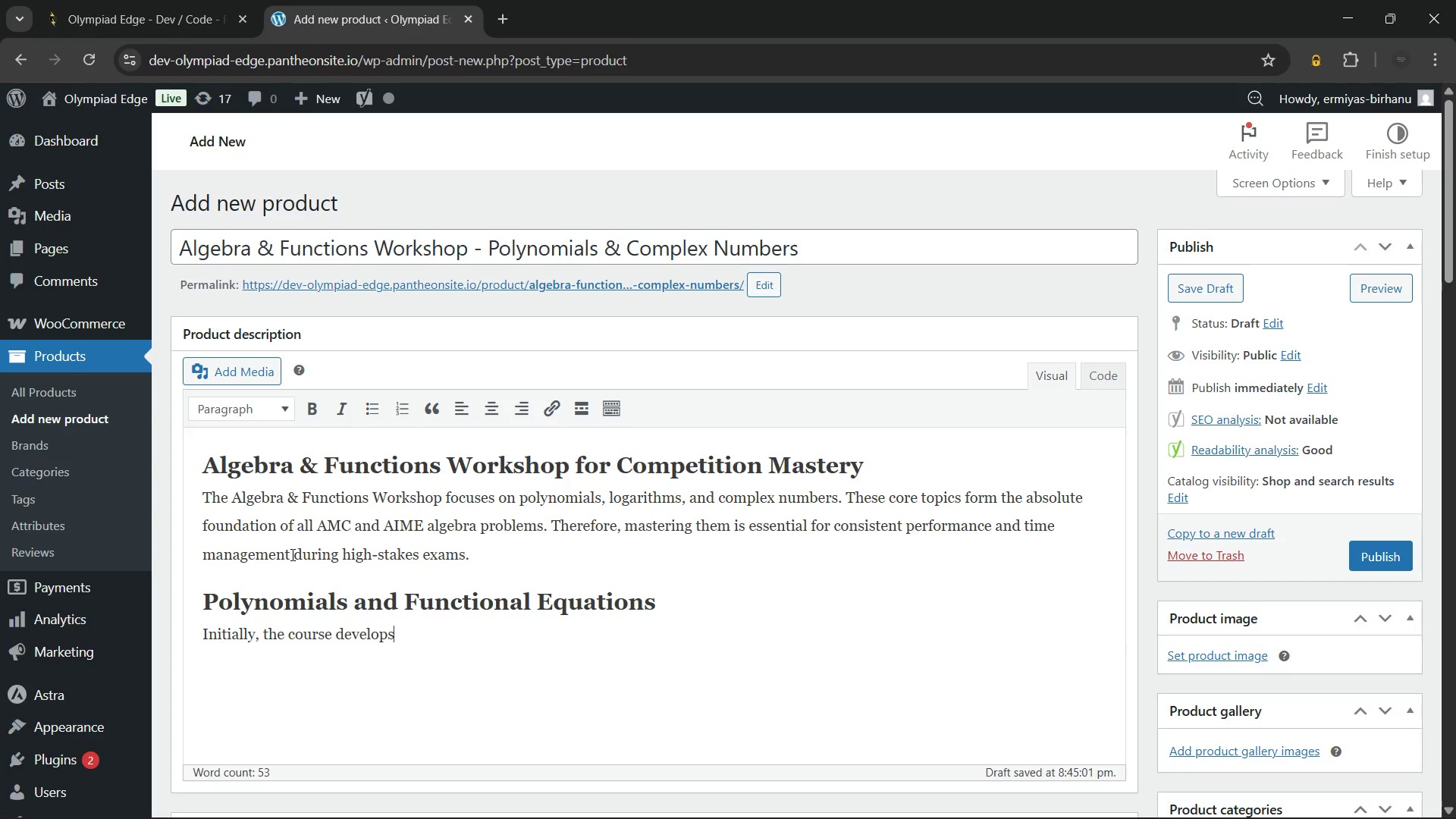 
type( strong polynomial)
 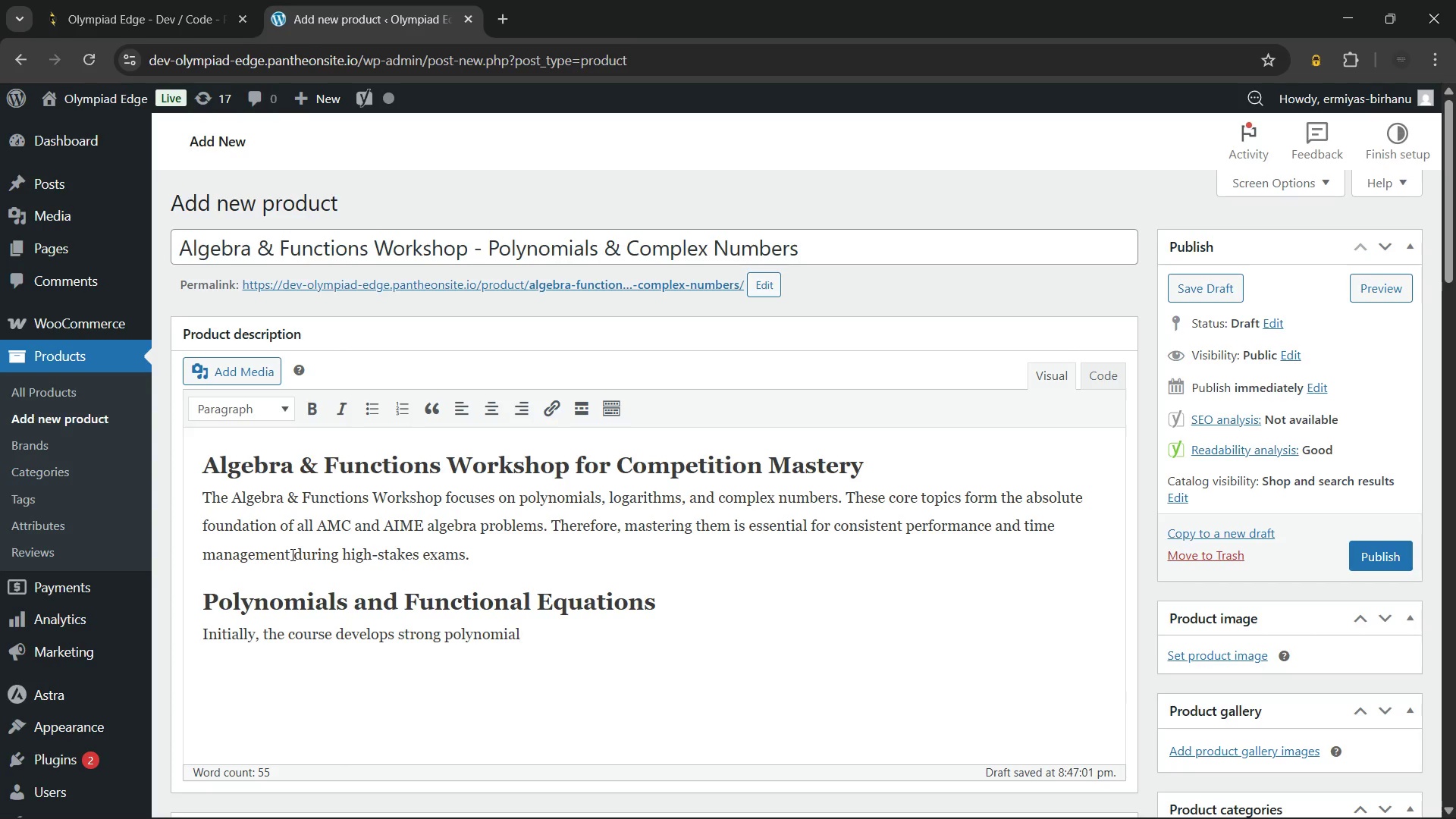 
wait(26.61)
 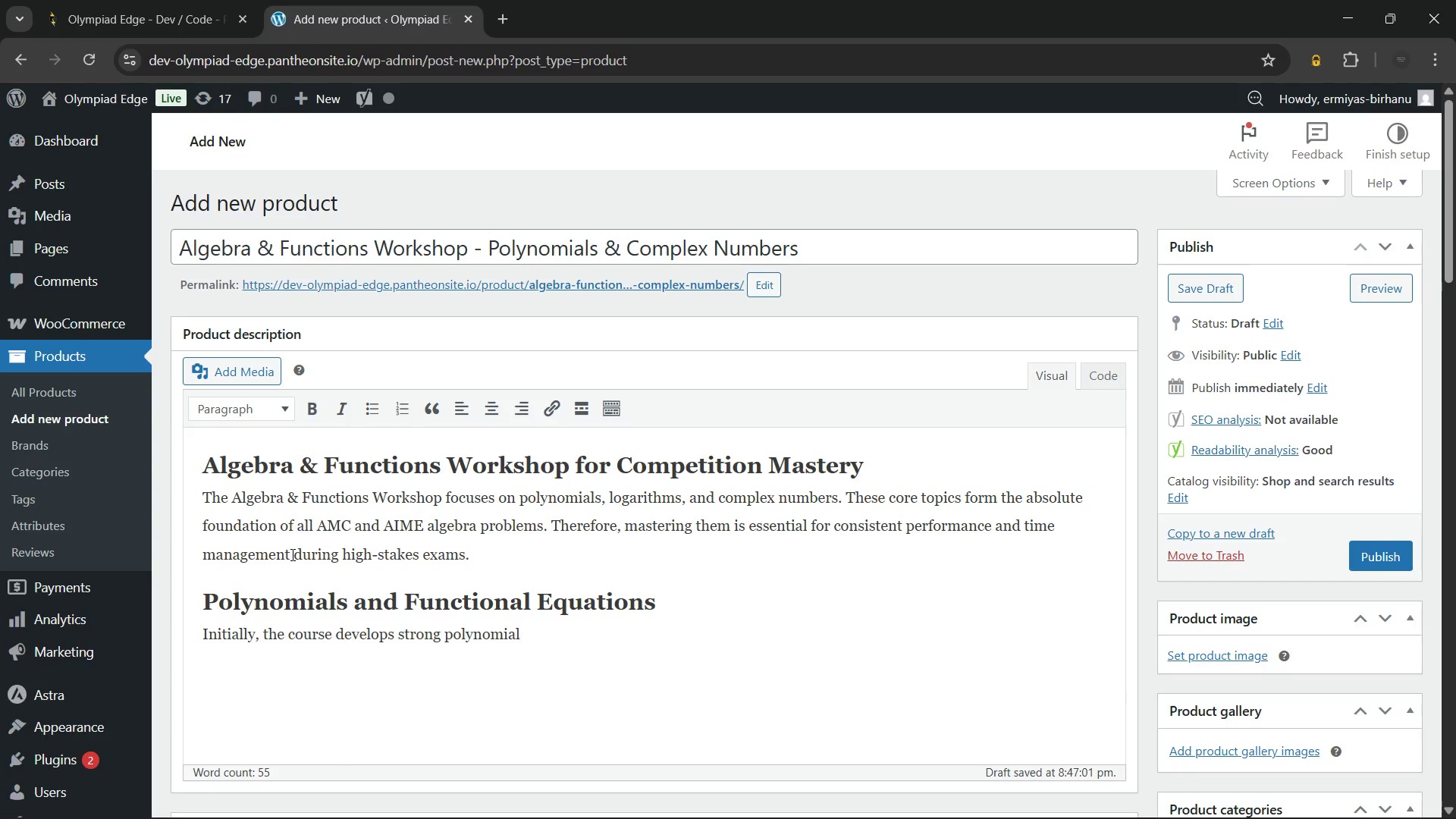 
type( intuition. It explores roots, multiplicities, and advanced factorization techniu)
key(Backspace)
type(ques)
 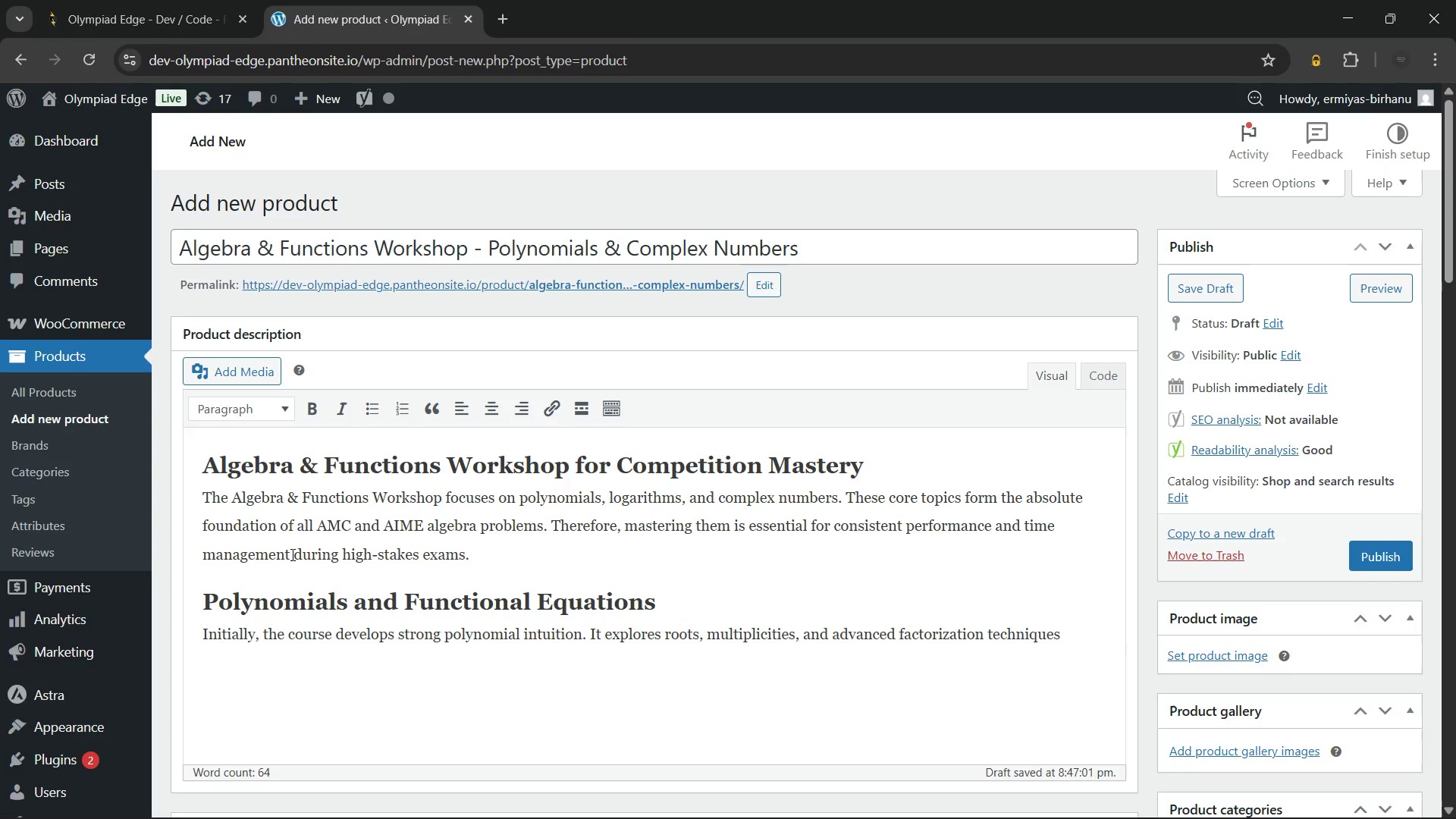 
type(. Furthem)
key(Backspace)
type(rmore, it applies Vieta's formulas in non-standard, multi-variable problems. Consequently, students solve equations with significantly greater efficiency. In addition)
 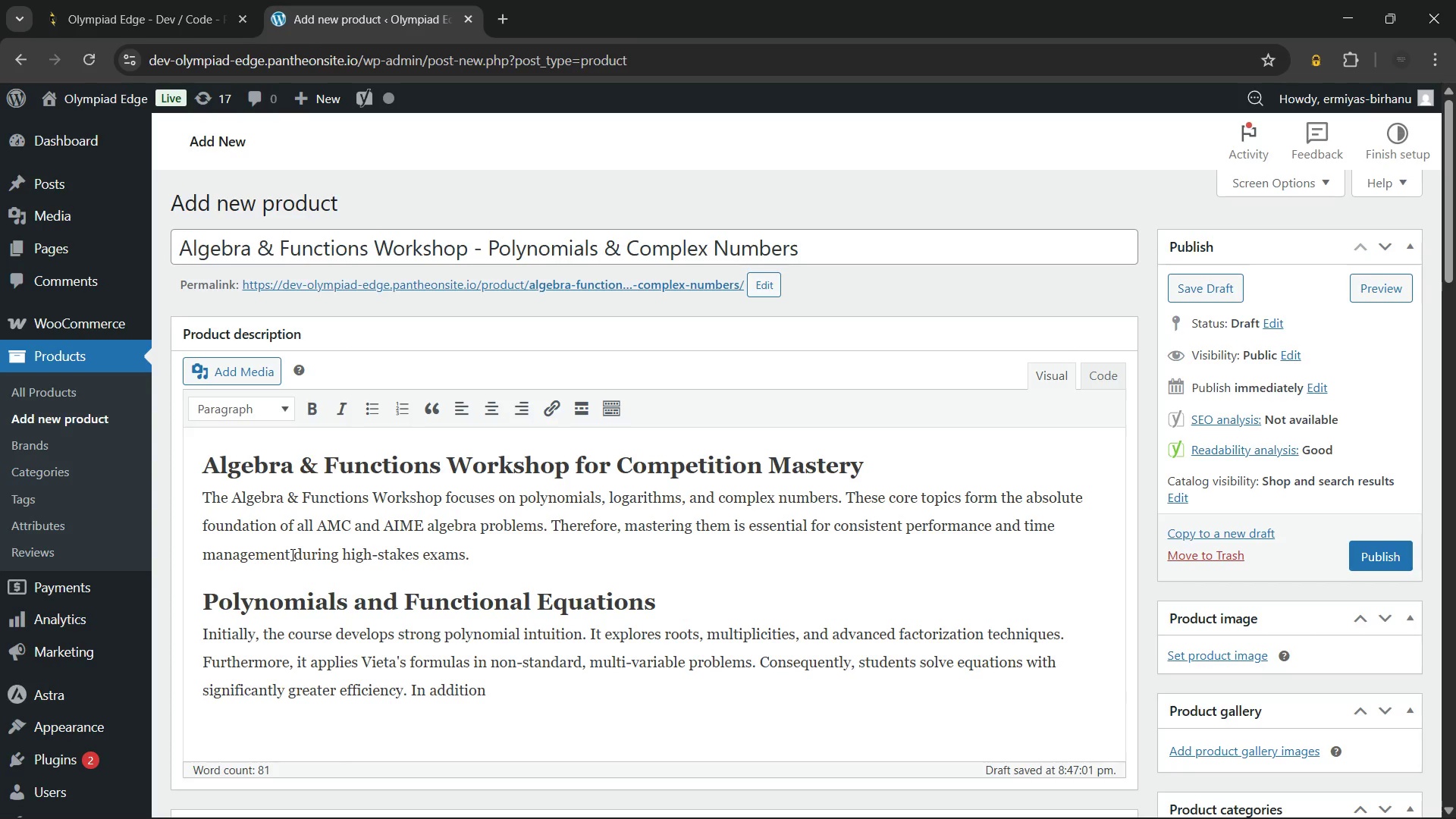 
wait(5.33)
 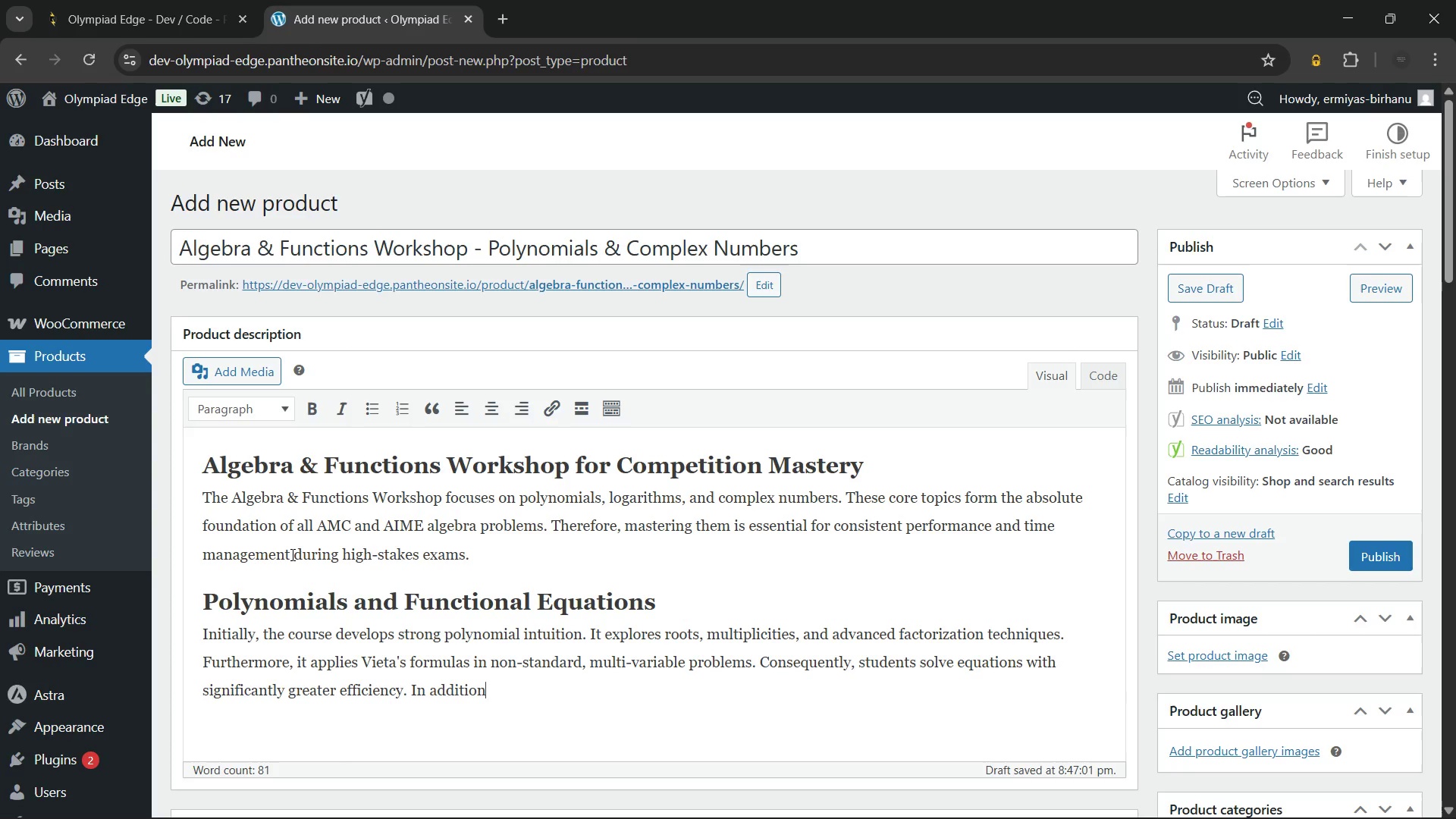 
type(, the module)
 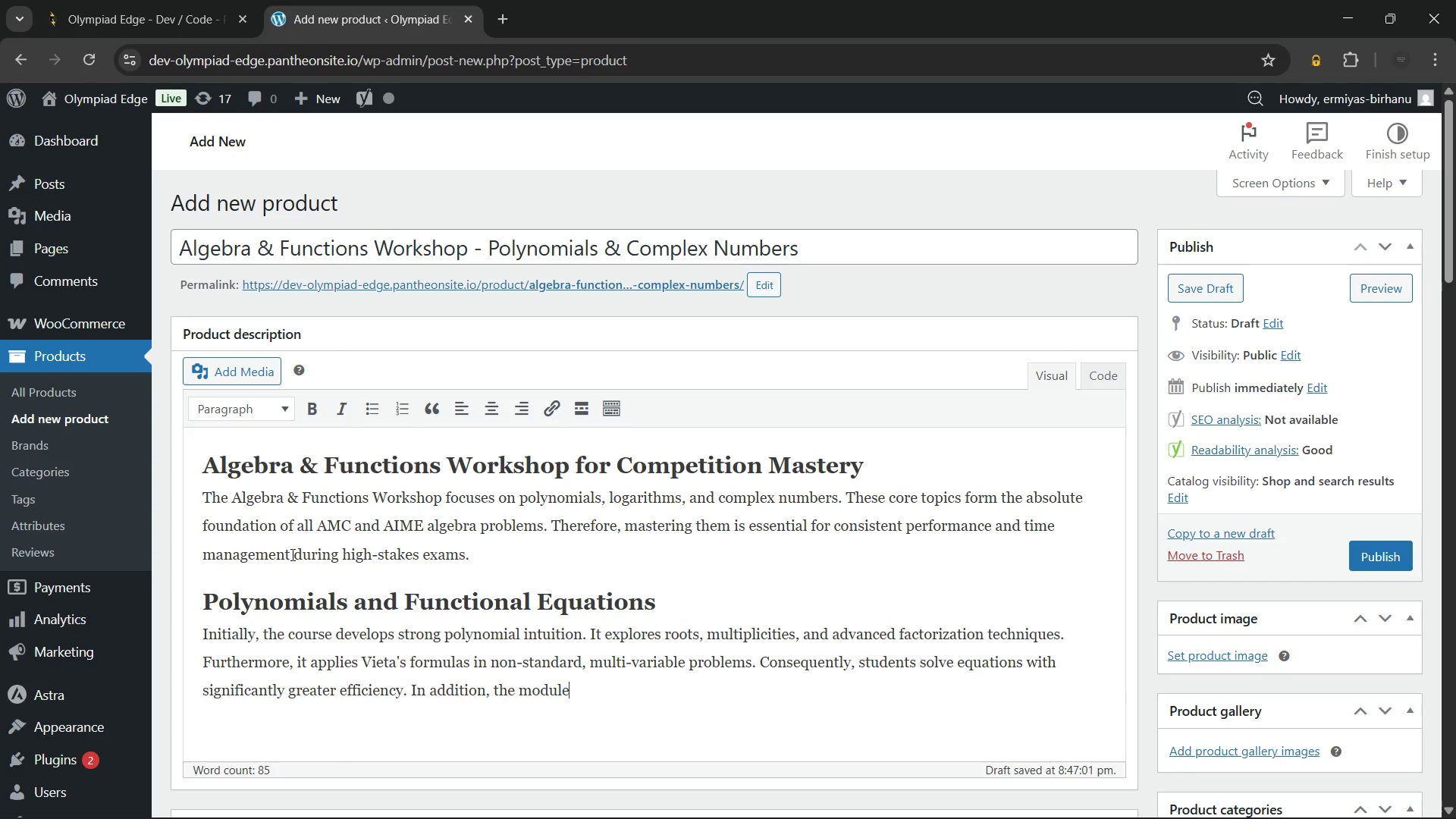 
type( strengthens logarithmic reasoning. It covers transformations and logarithmic equation solving under pressure. Moreover, it connects logarithms to exponential growth models.)
 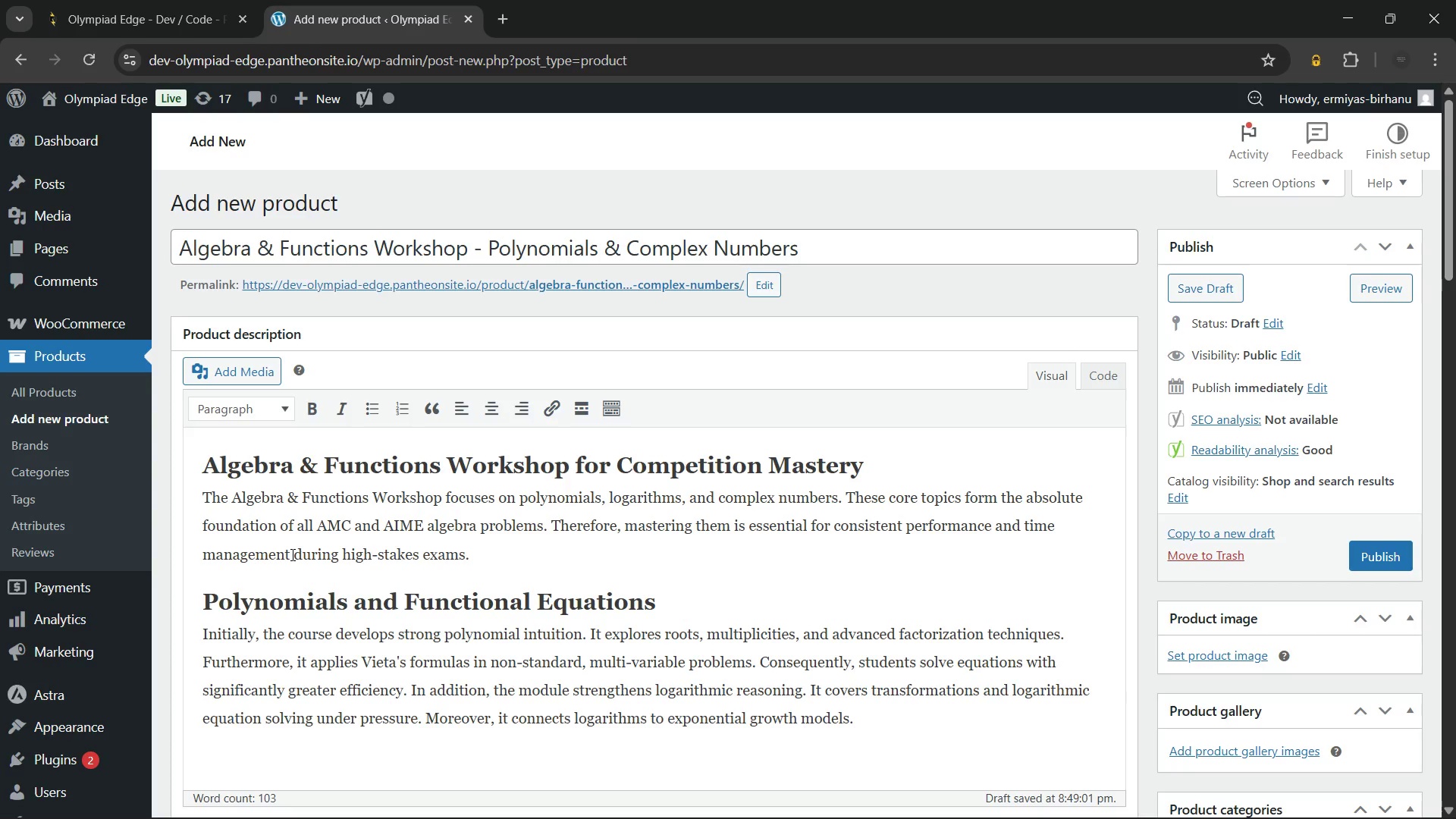 
wait(59.64)
 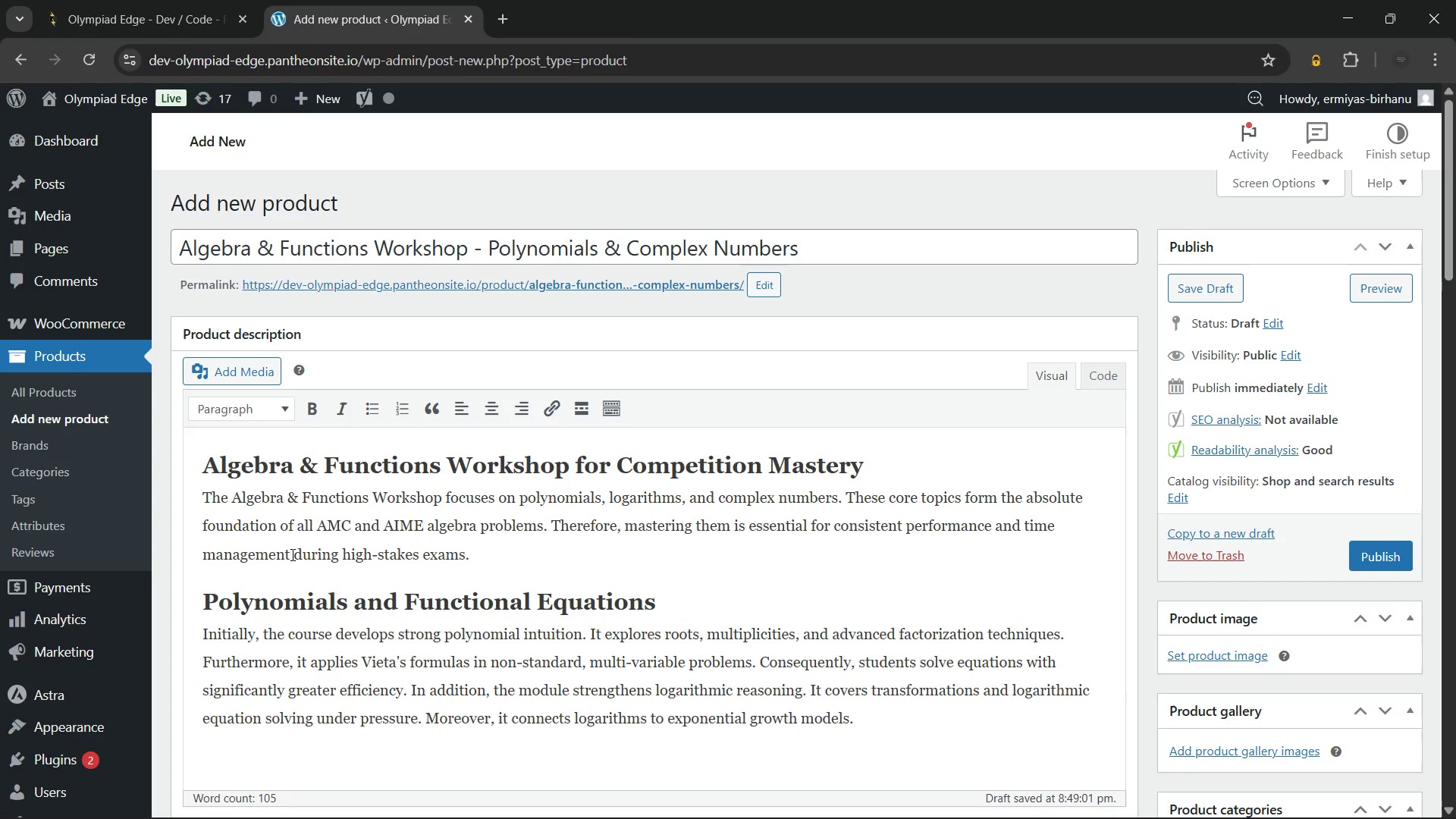 
type( As a result, learners)
 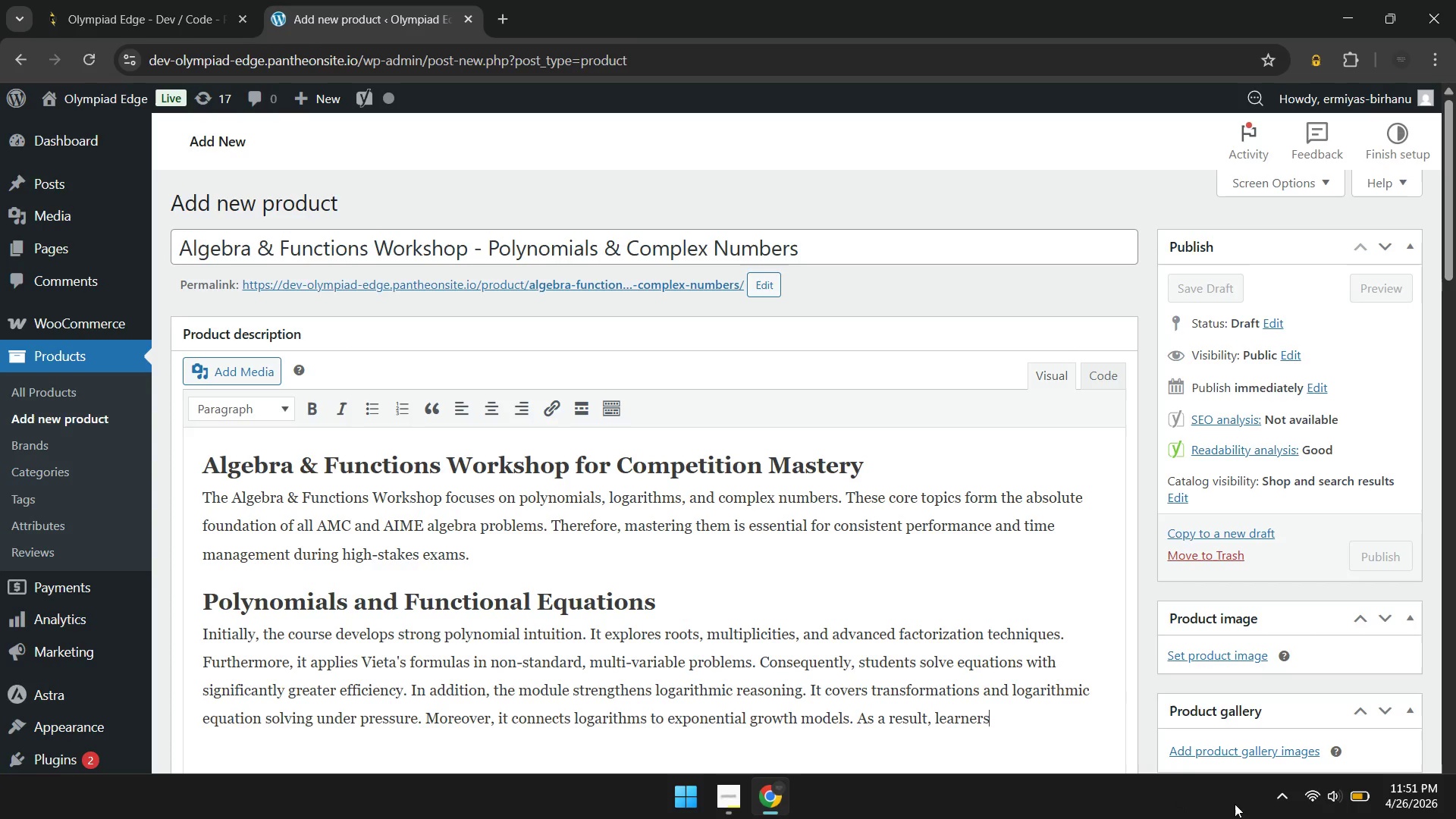 
left_click([1287, 801])
 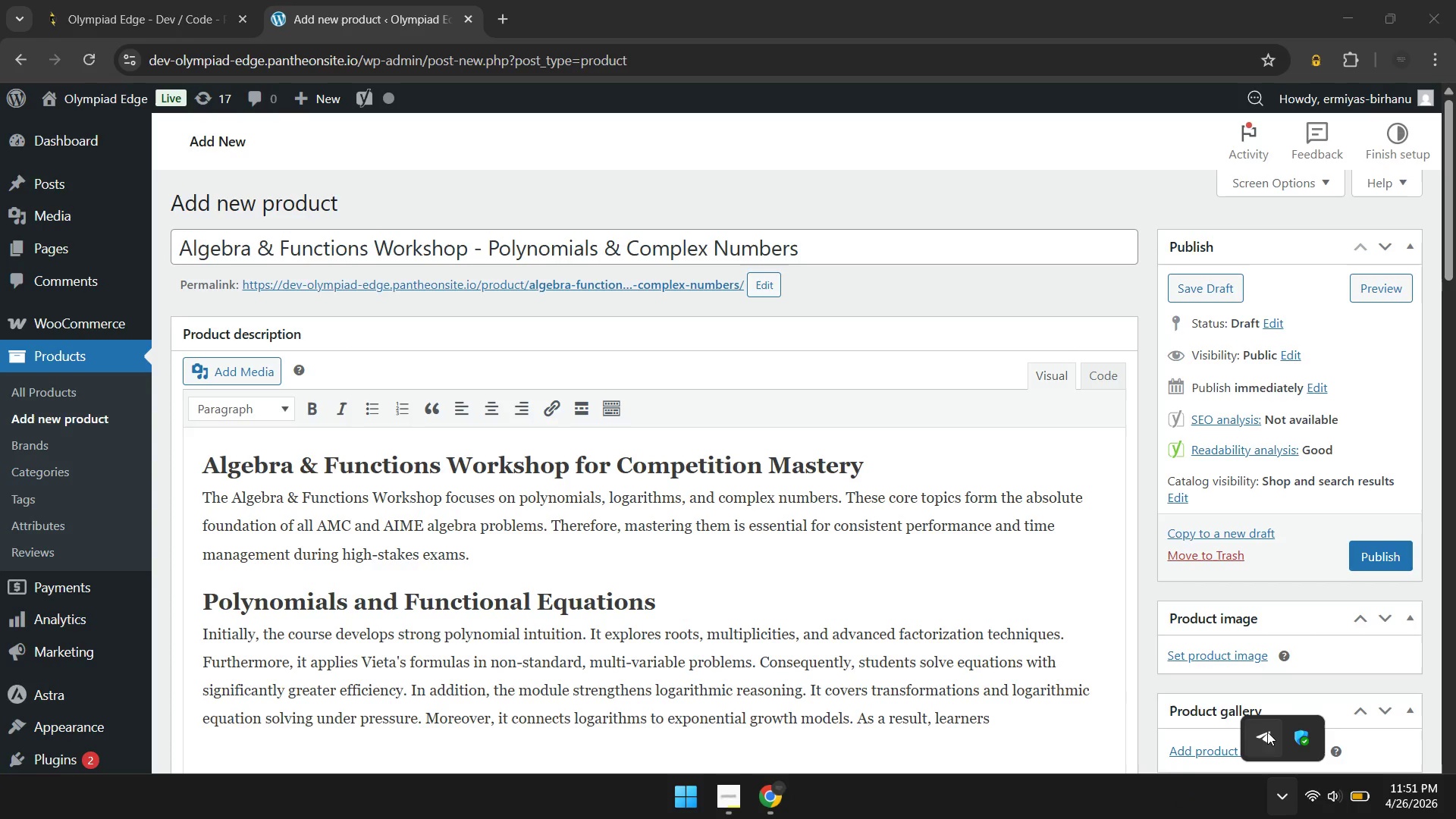 
left_click([1260, 735])
 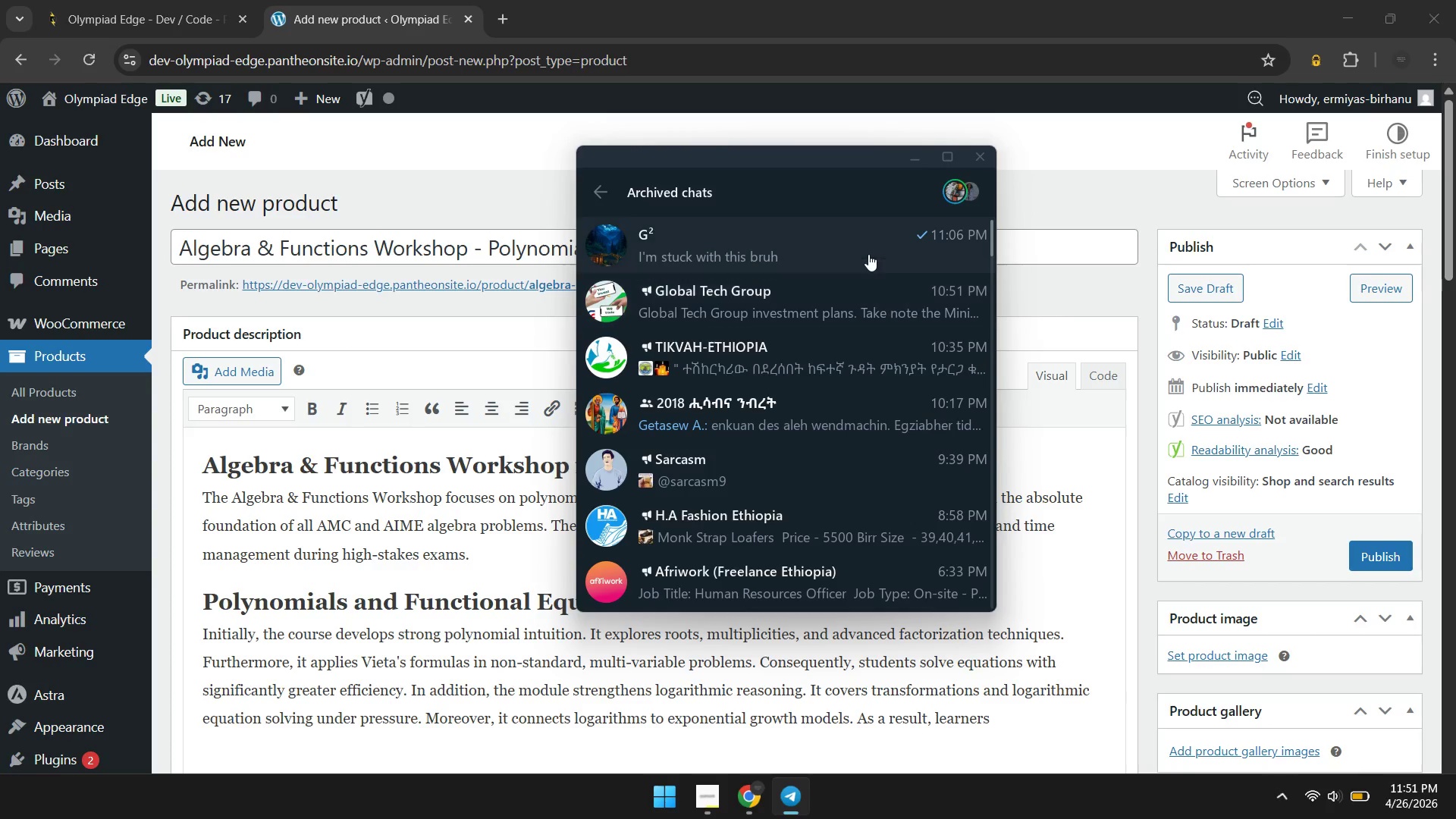 
key(Escape)
 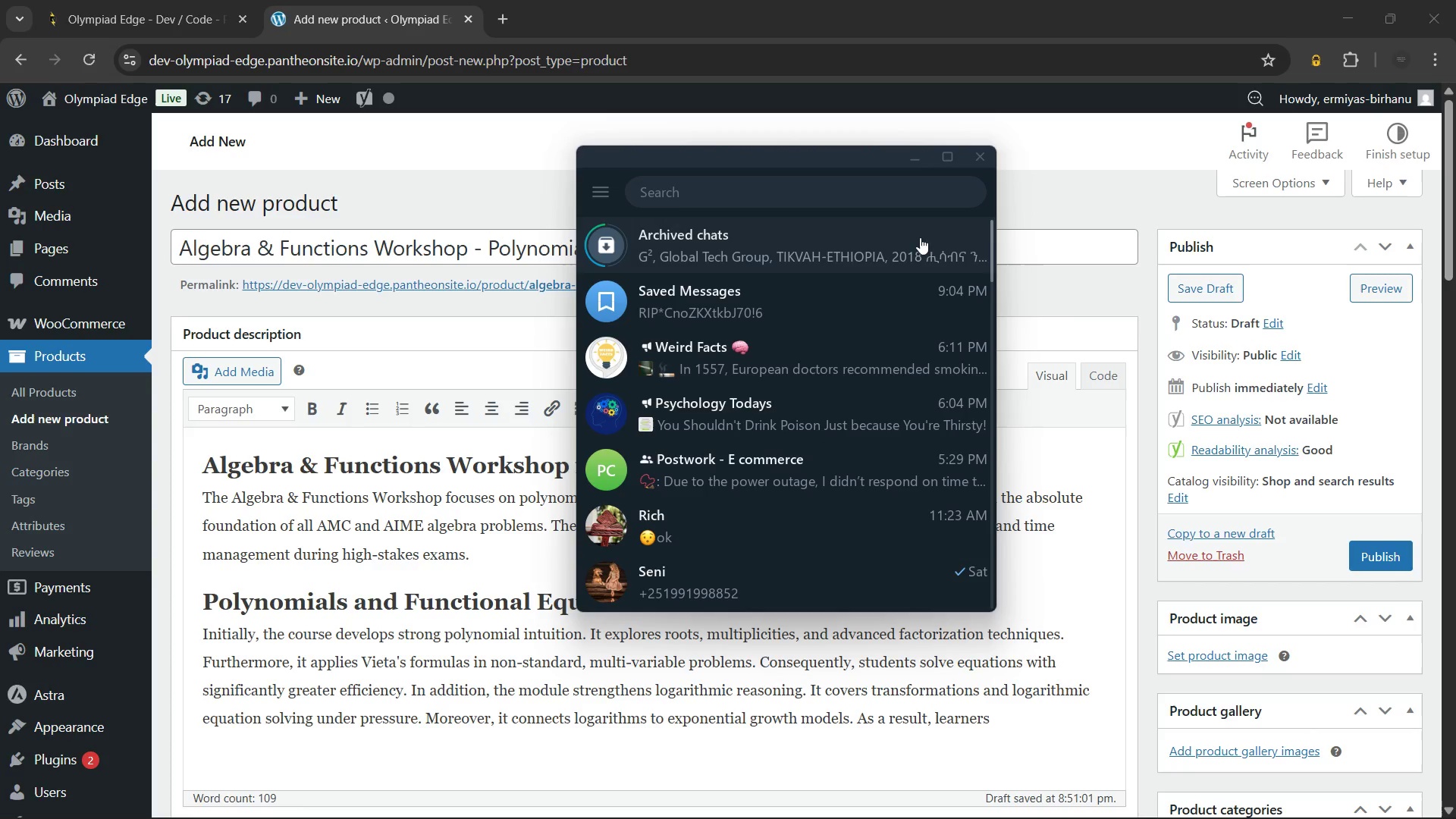 
left_click([982, 160])
 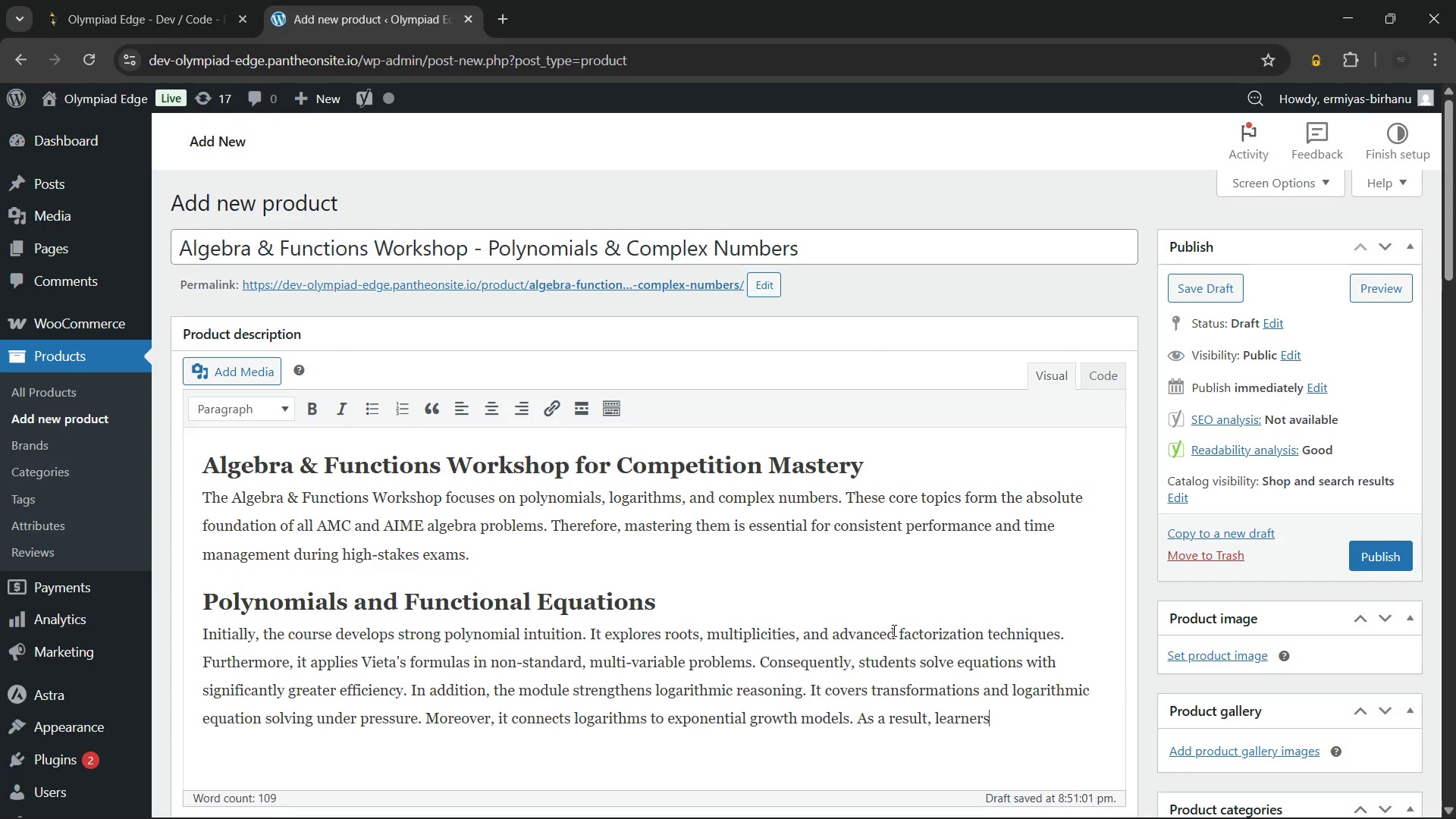 
type( handle functional relationships with extreme precision.)
 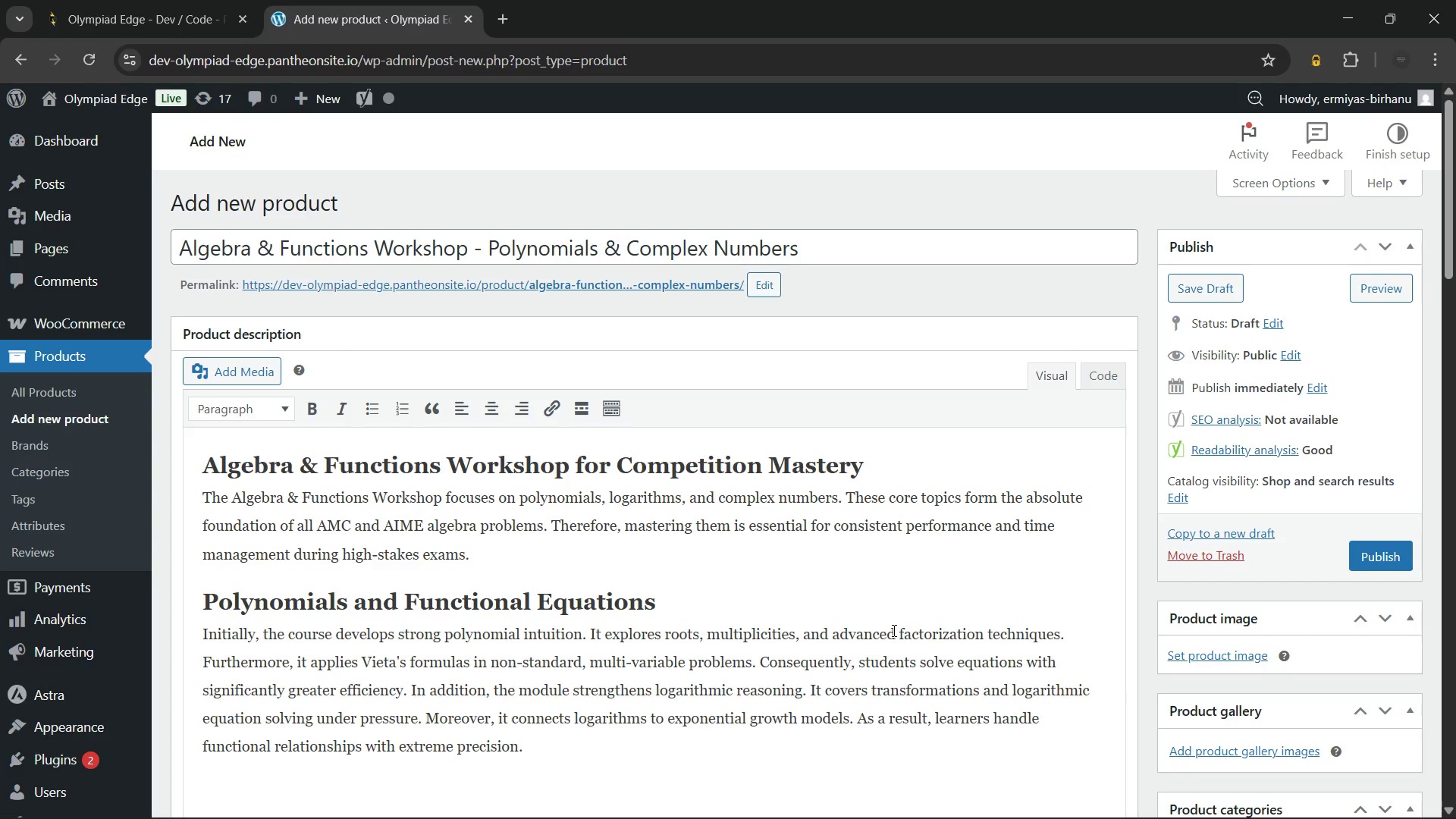 
key(Enter)
 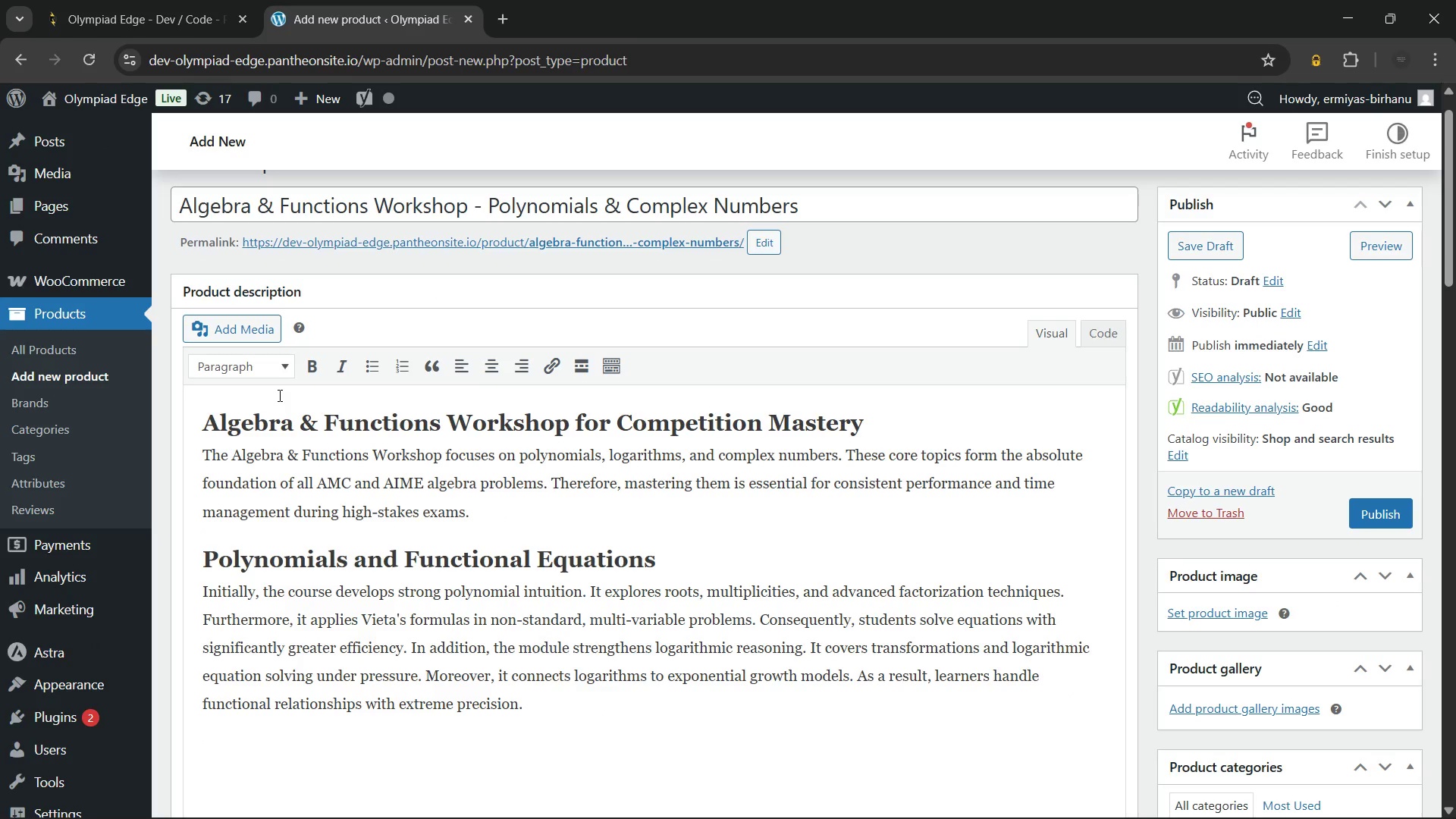 
left_click([267, 367])
 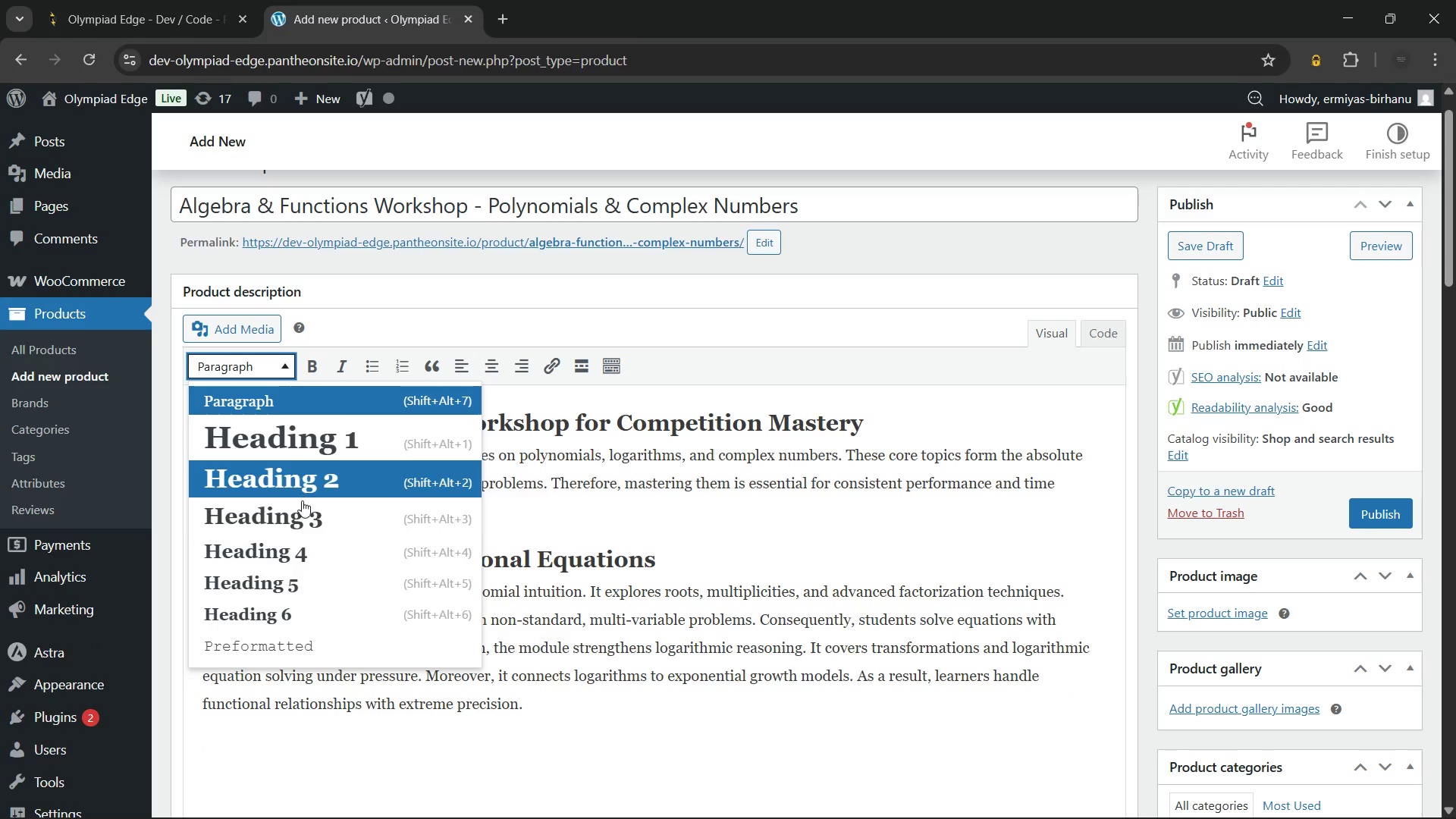 
left_click([302, 513])
 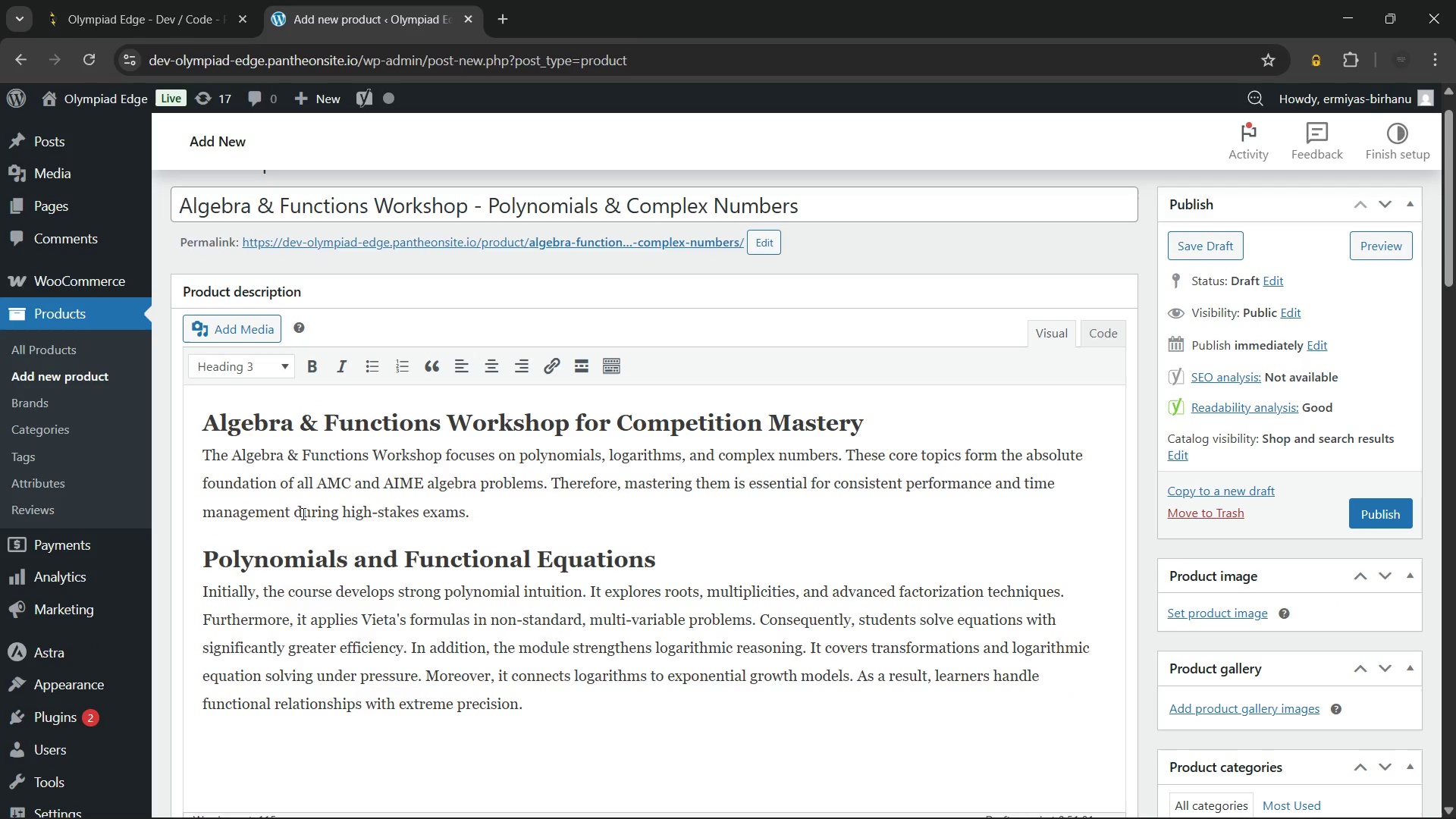 
type(Complex Numbers and Geometric Visualization)
 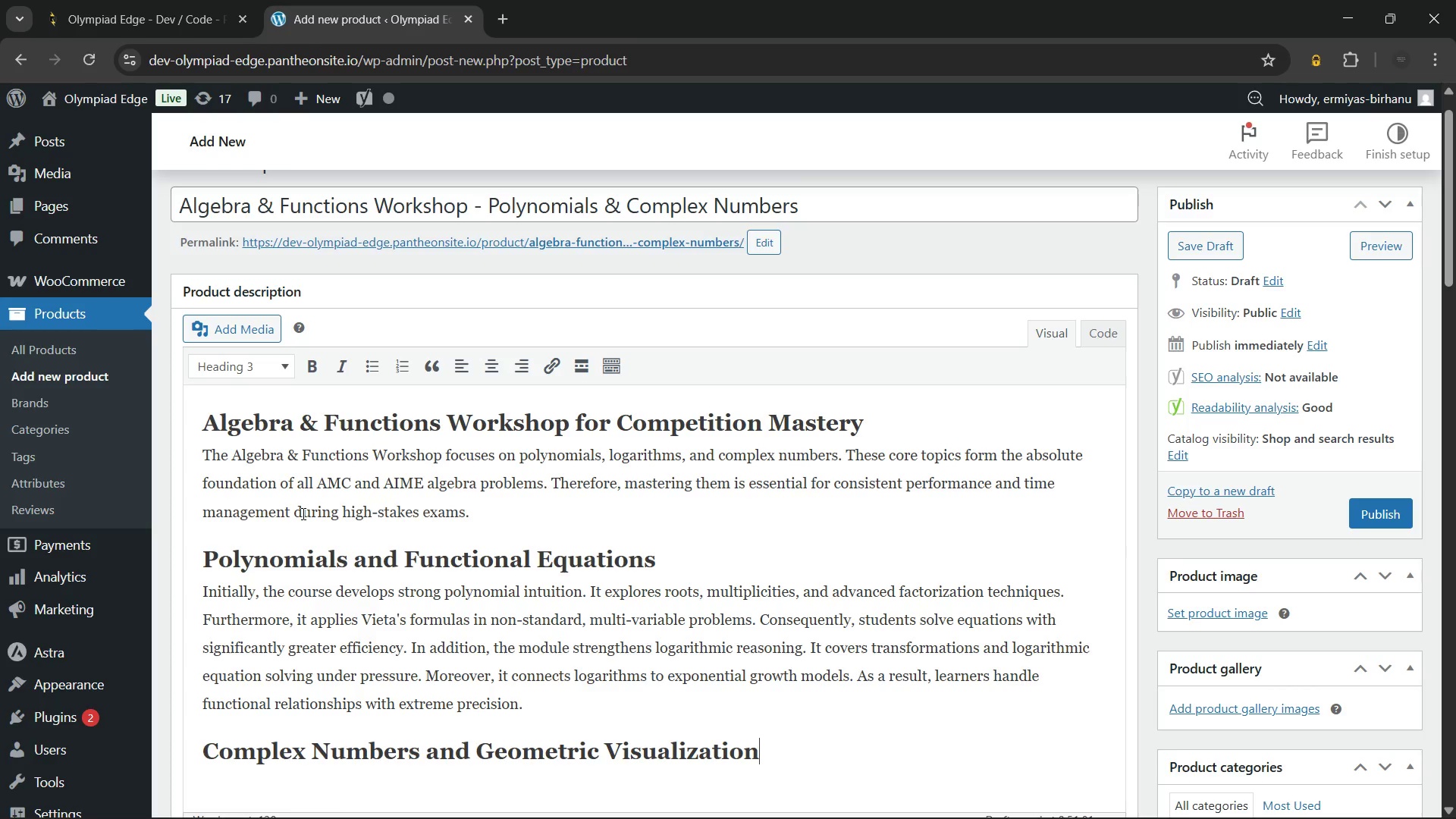 
key(Enter)
 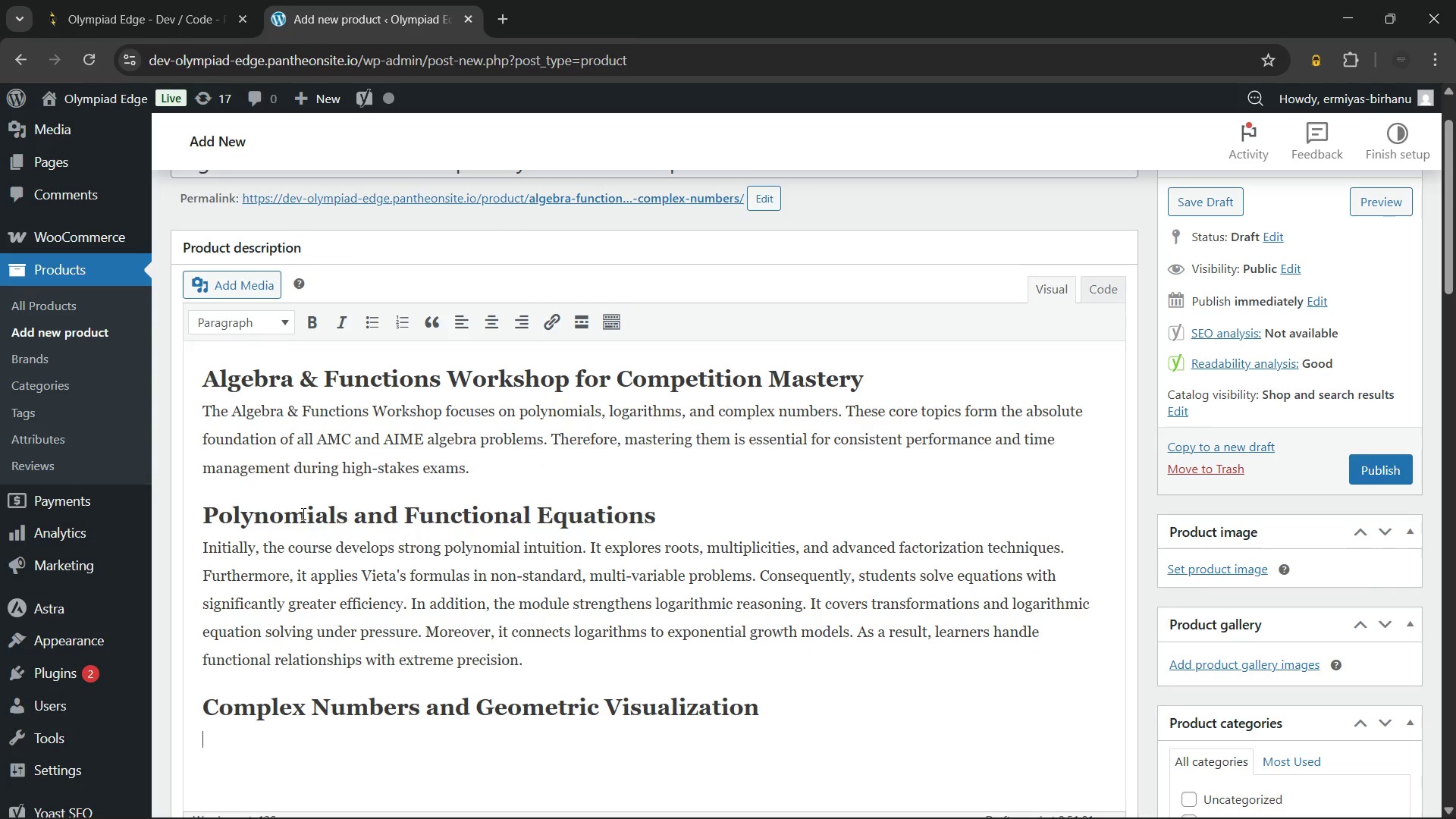 
type(Next,)
 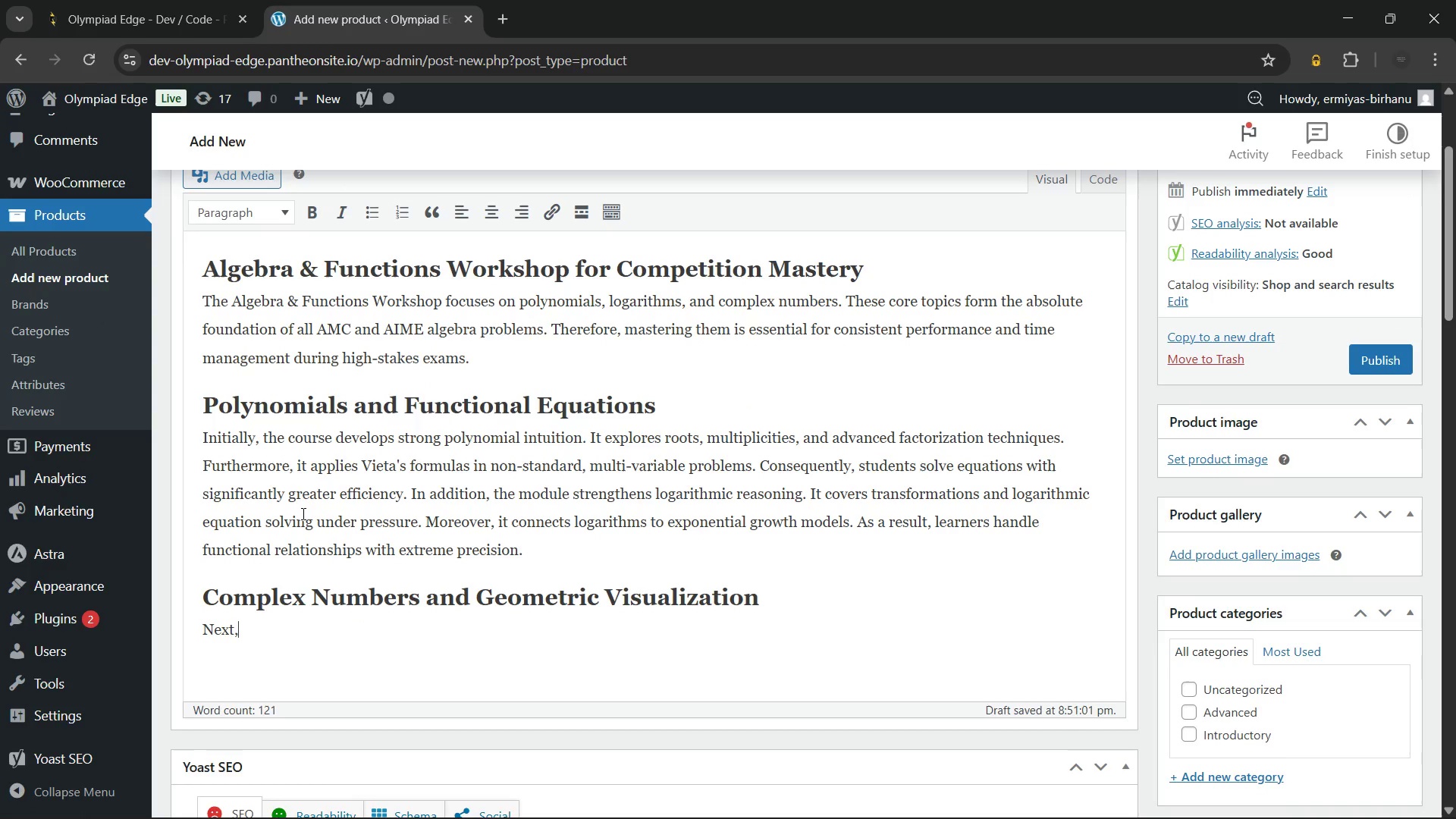 
wait(5.92)
 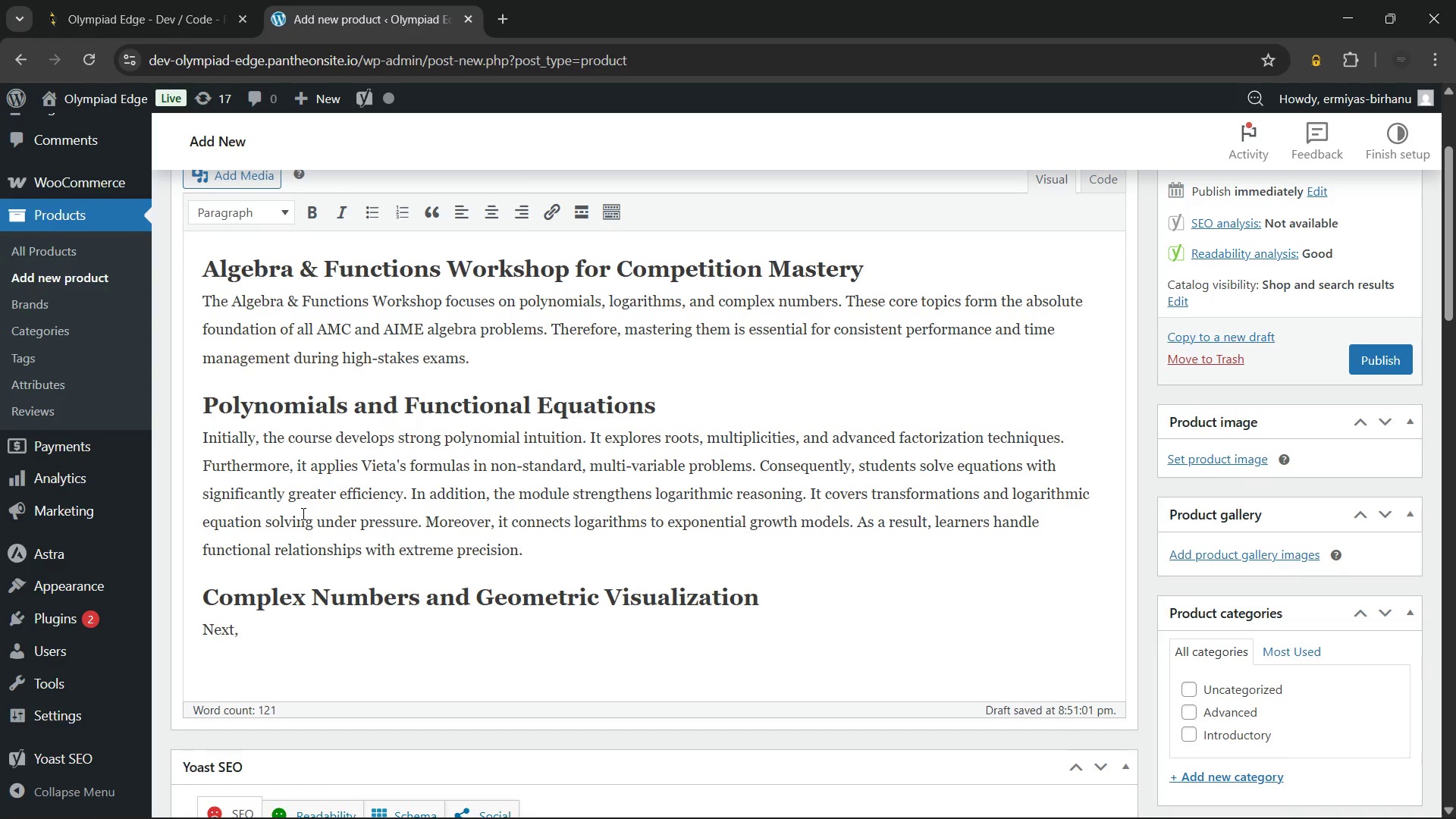 
type( the course introduces complex numbers in depth. It uses the Argand plane to bridge the gap between algebra and geometry. Furthermore, it applies De Moivre's)
 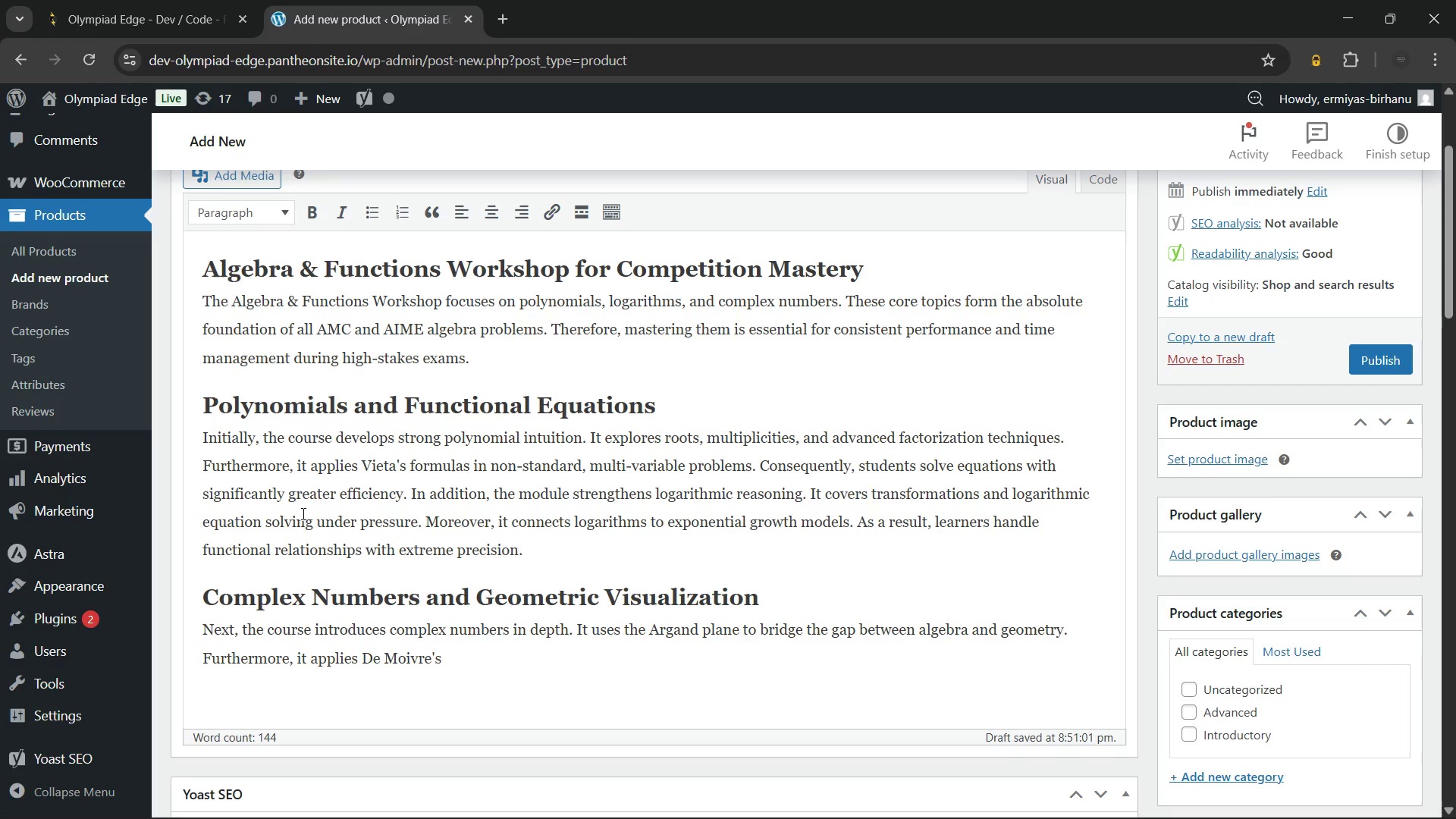 
type( Theorem in challenging problem-solving scenarios. )
 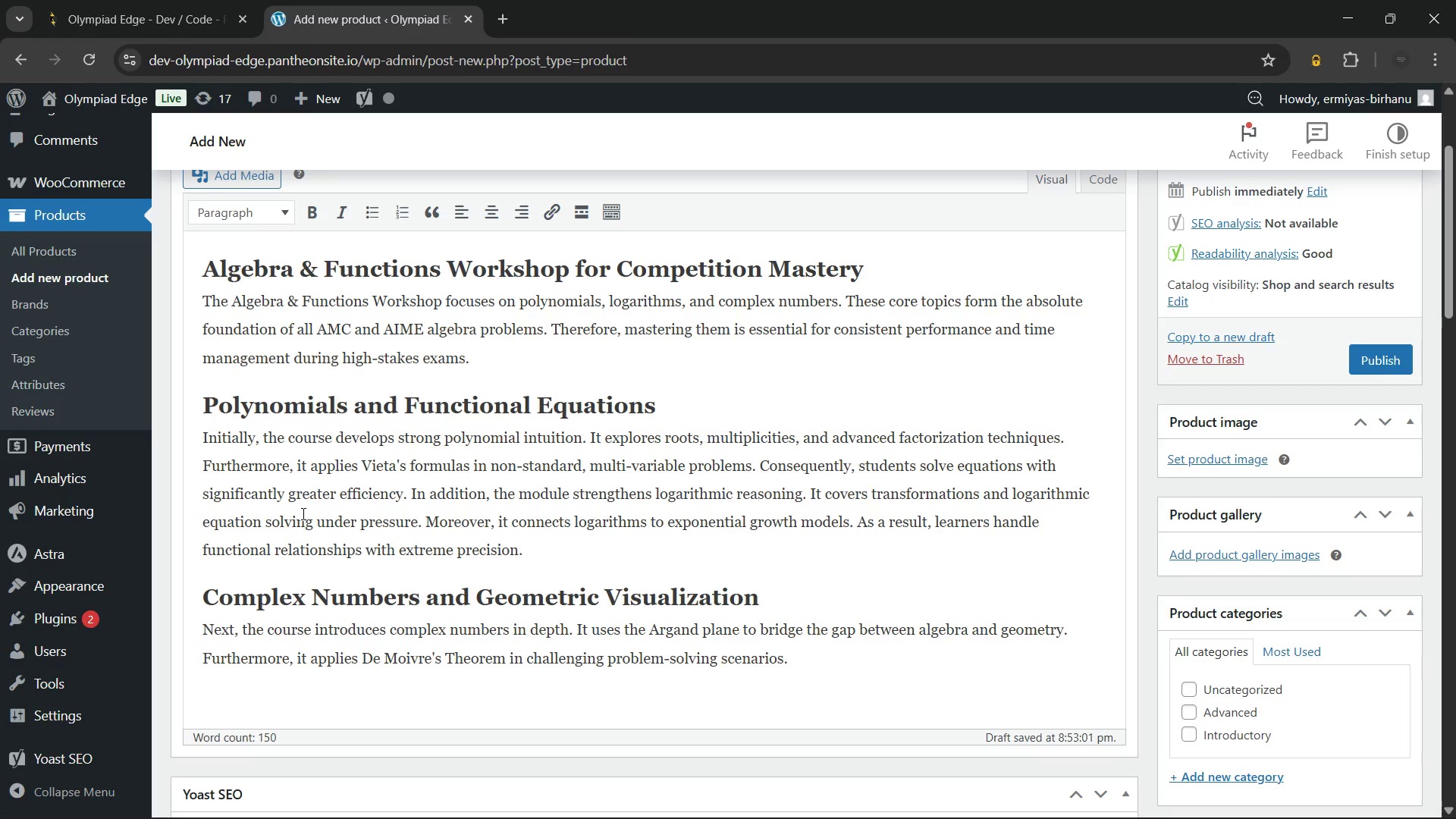 
wait(55.88)
 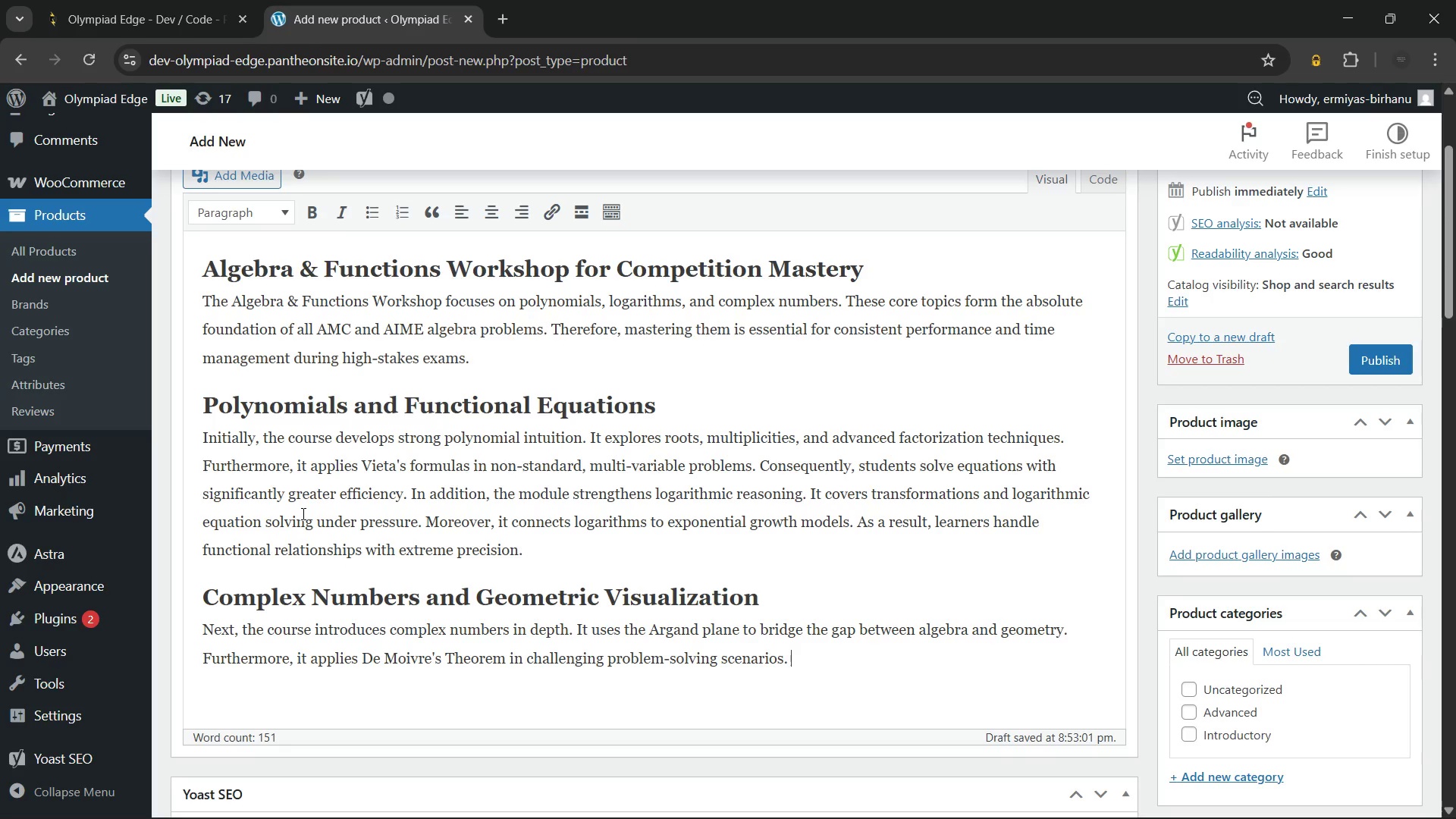 
type(Therefore, students gain powerfull algebraic tools that simplify otherwise impossible problems. Finally, the module combines these algebraic concepts into advanced, Olympiad-level practice. Each exercise)
 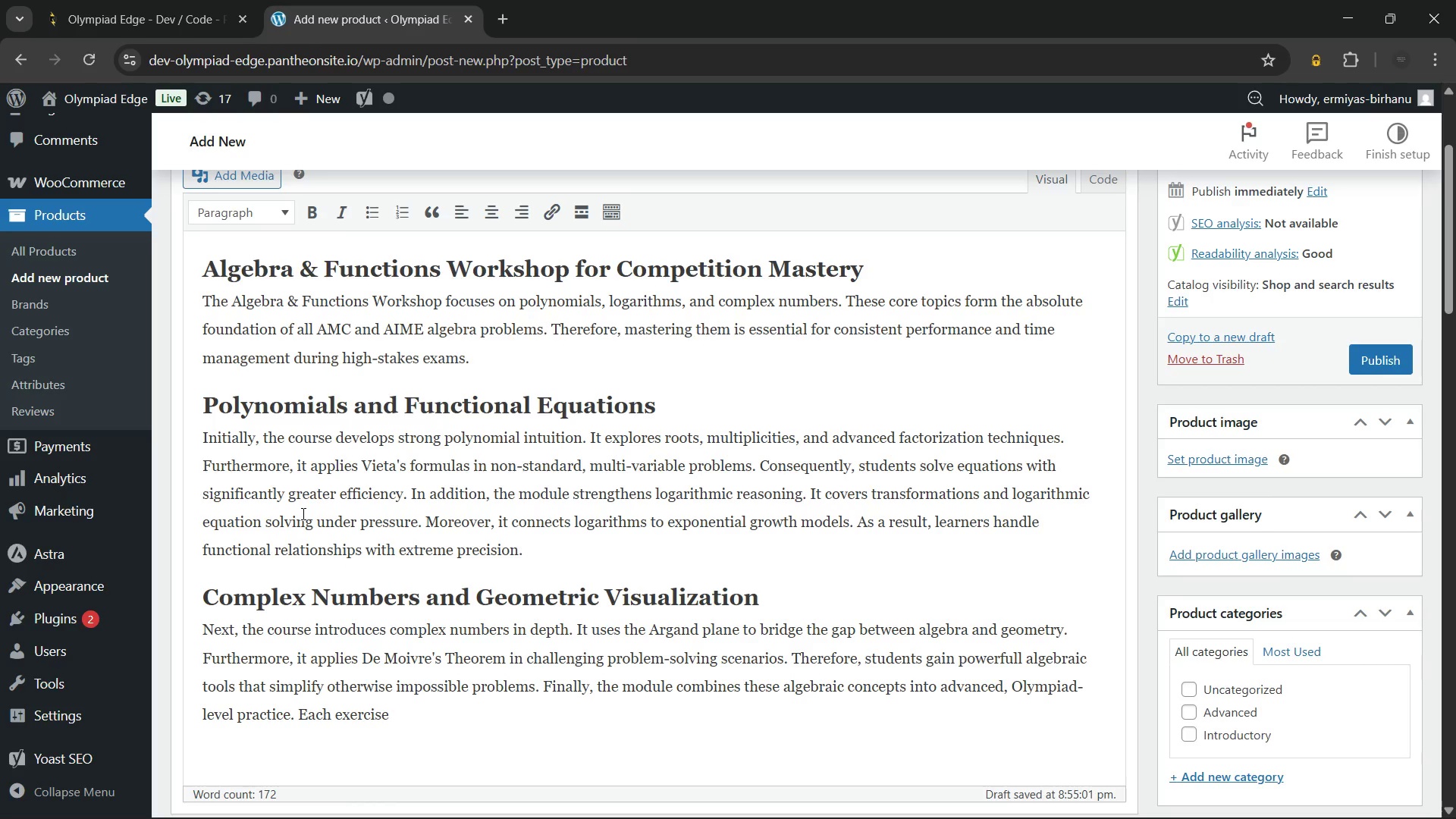 
wait(12.12)
 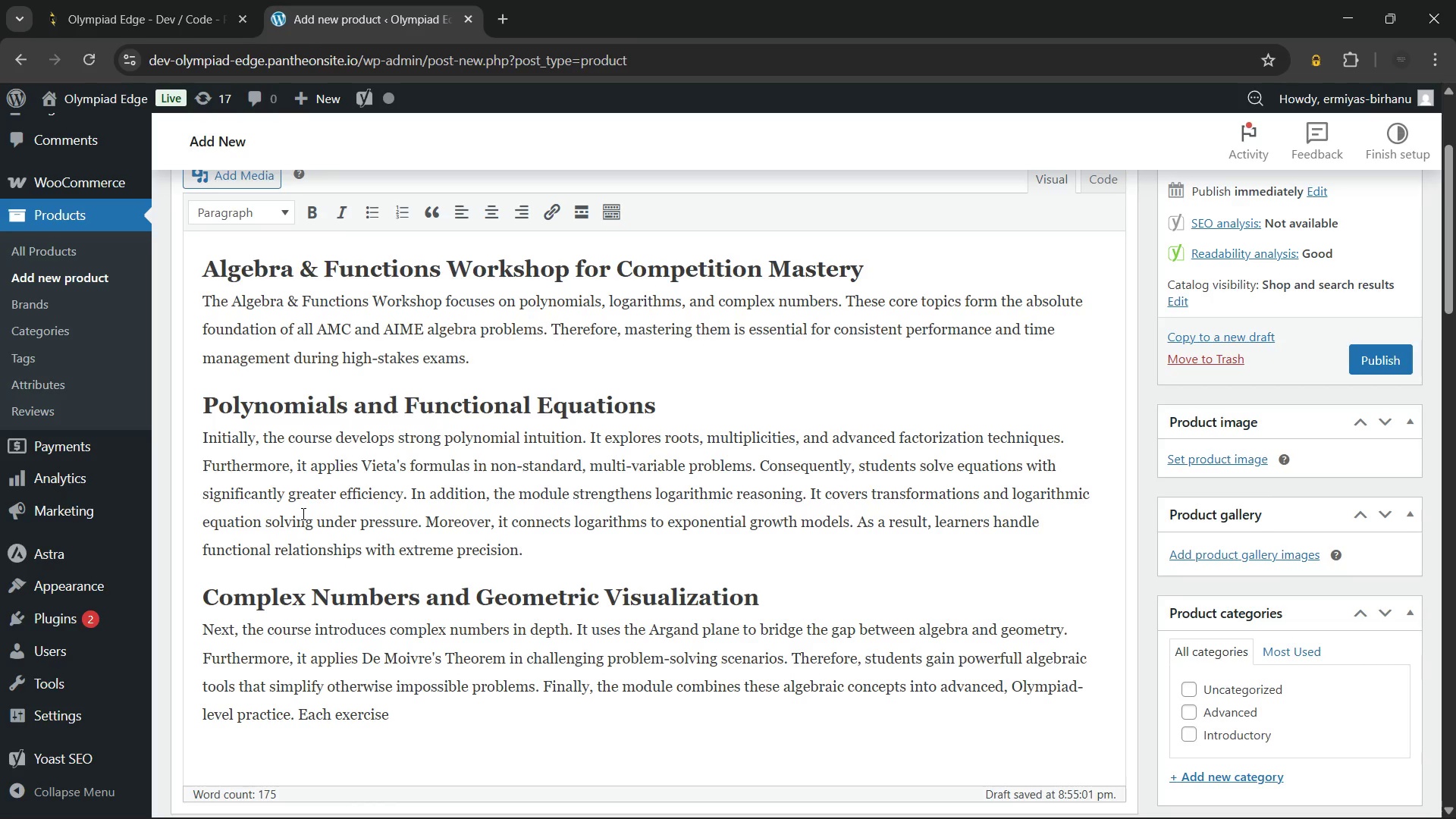 
type( reinforces multiple techniques simultaneously. Consequently, students who complete the Algebra & Functions Workshop build the flexibility)
 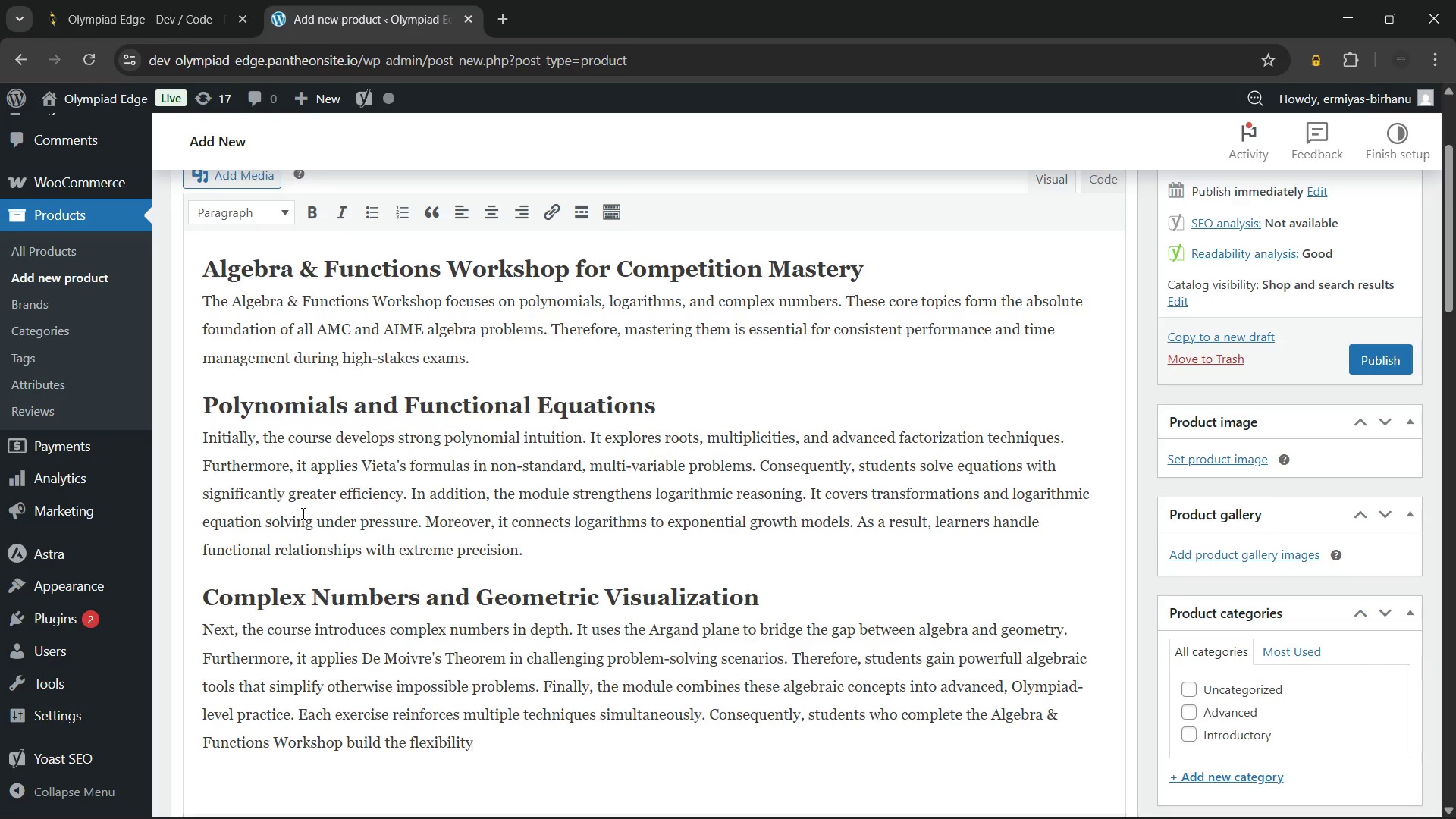 
type( required for the highest e)
key(Backspace)
type(level of competitive success.)
 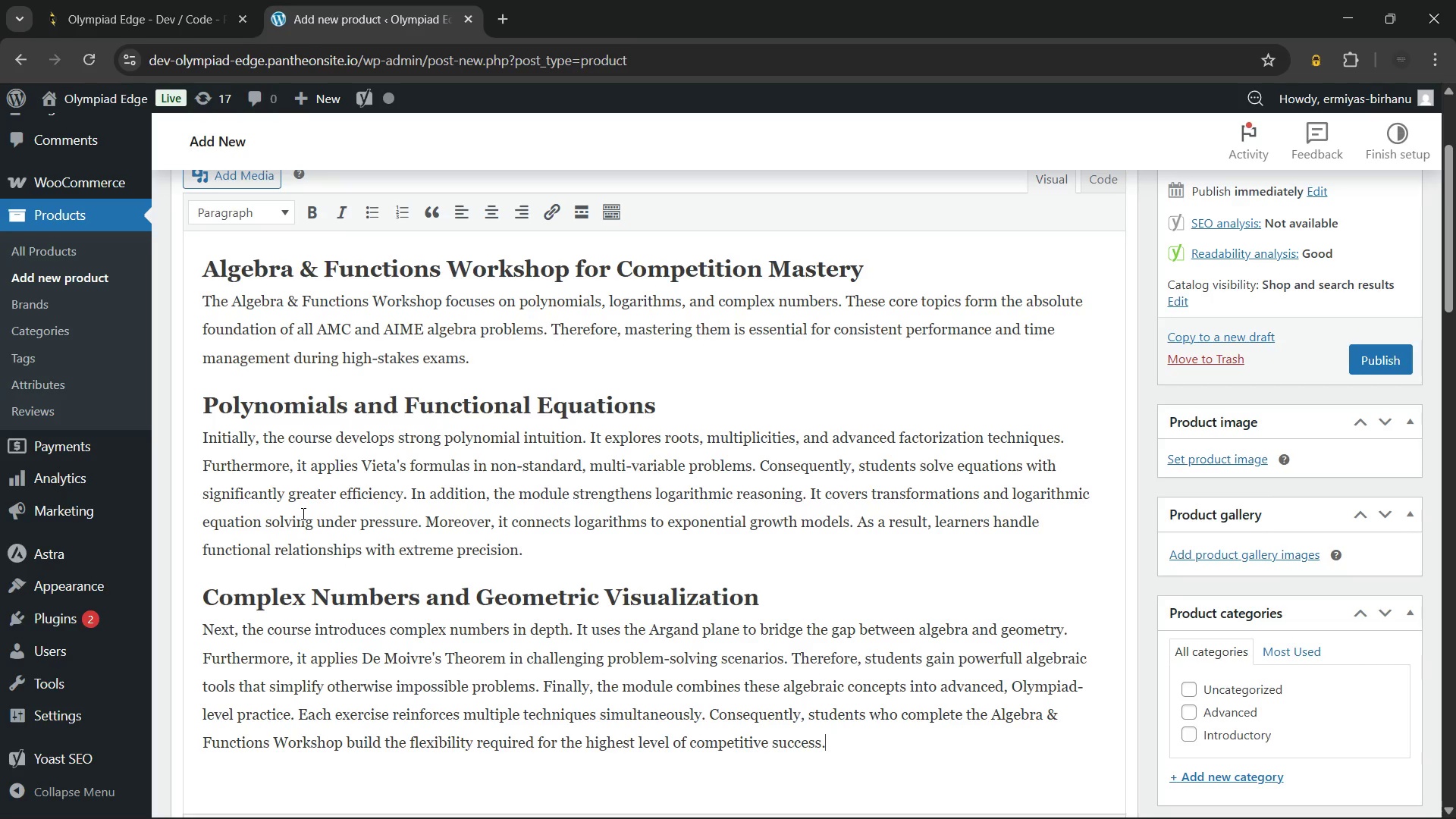 
wait(35.64)
 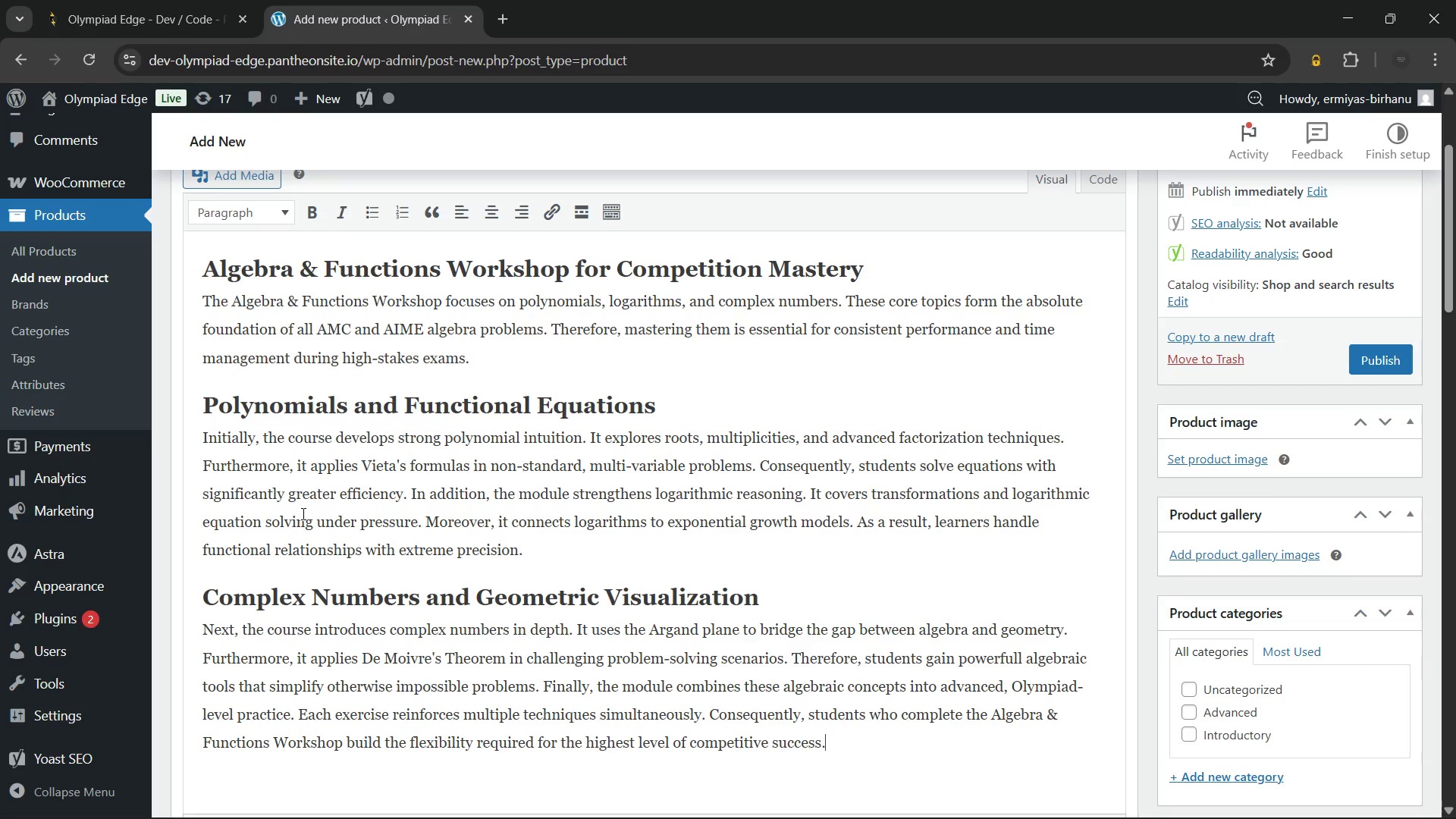 
type( Specificaal)
key(Backspace)
key(Backspace)
type(lly, this workshop empowr)
key(Backspace)
type(ers students to master complex algebraic structures.)
 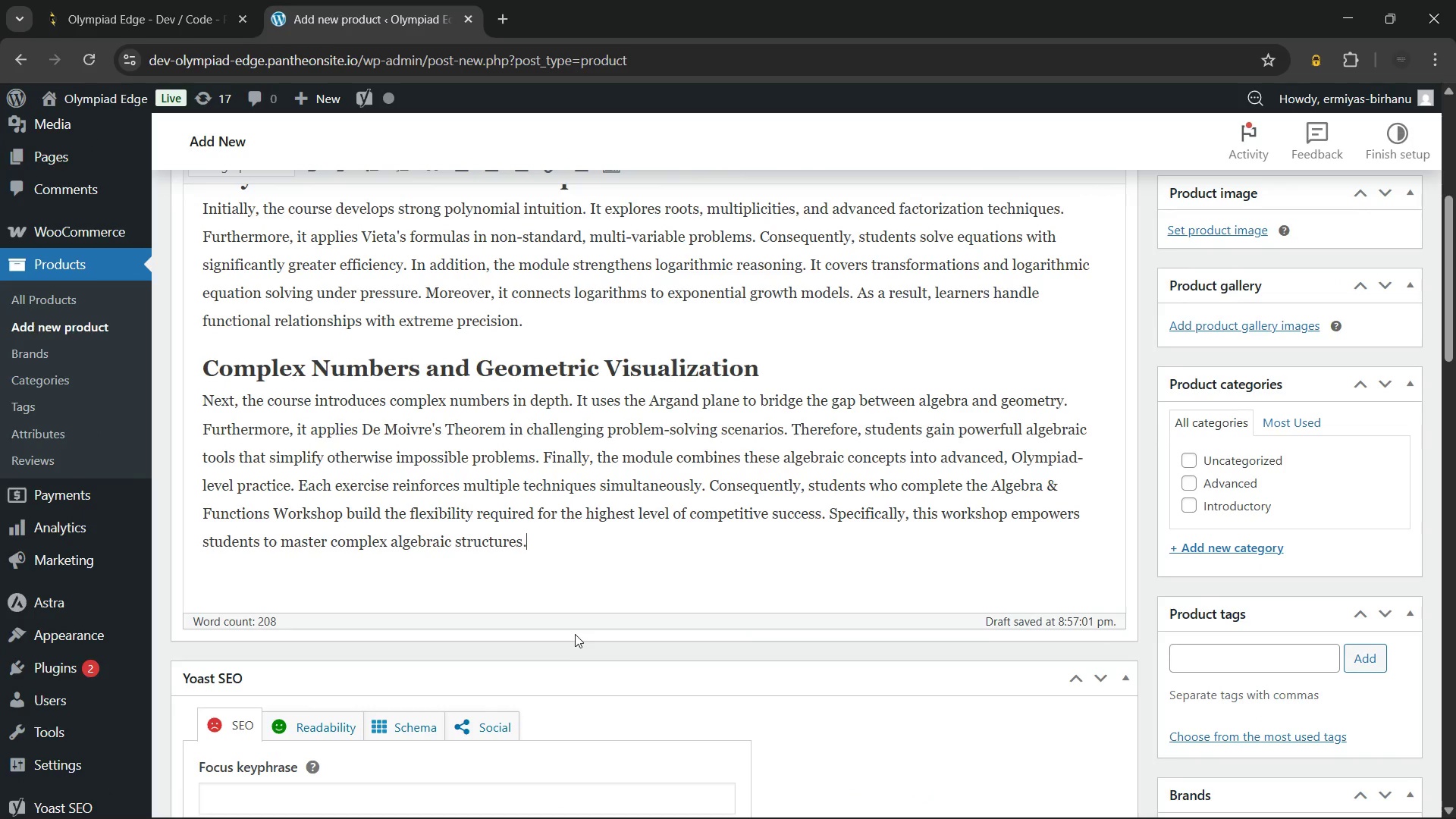 
wait(50.84)
 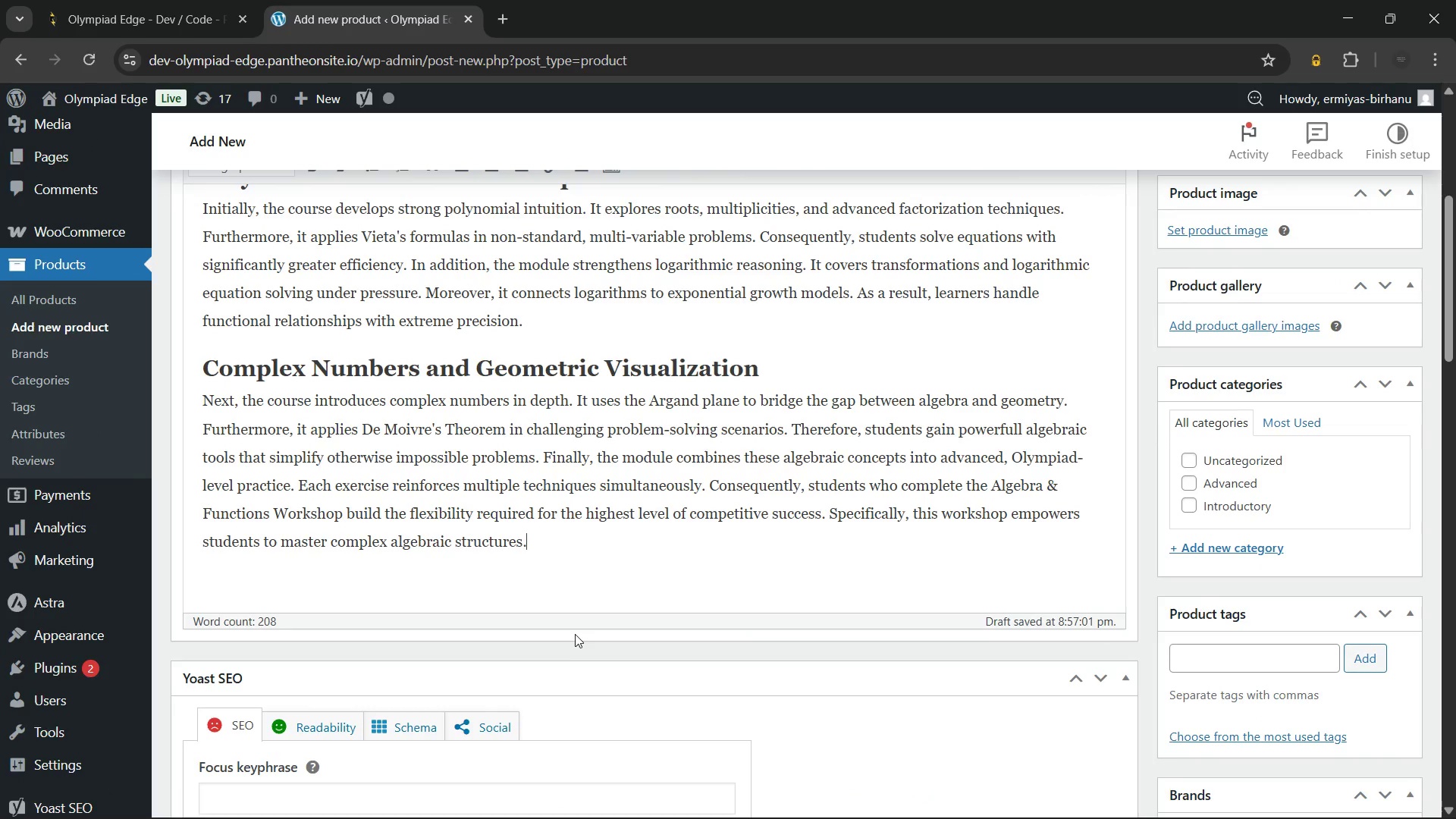 
left_click([1190, 488])
 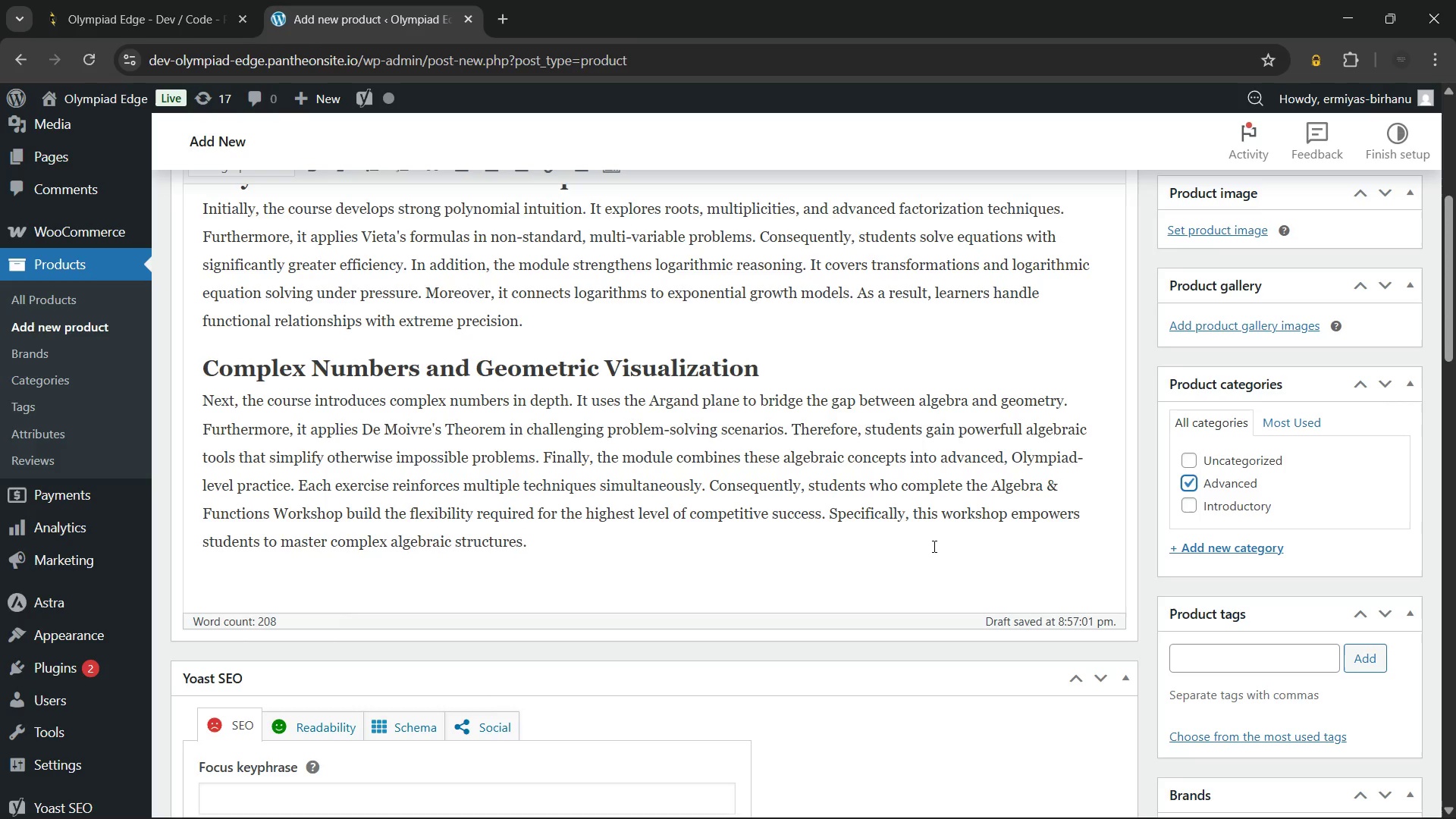 
left_click([933, 546])
 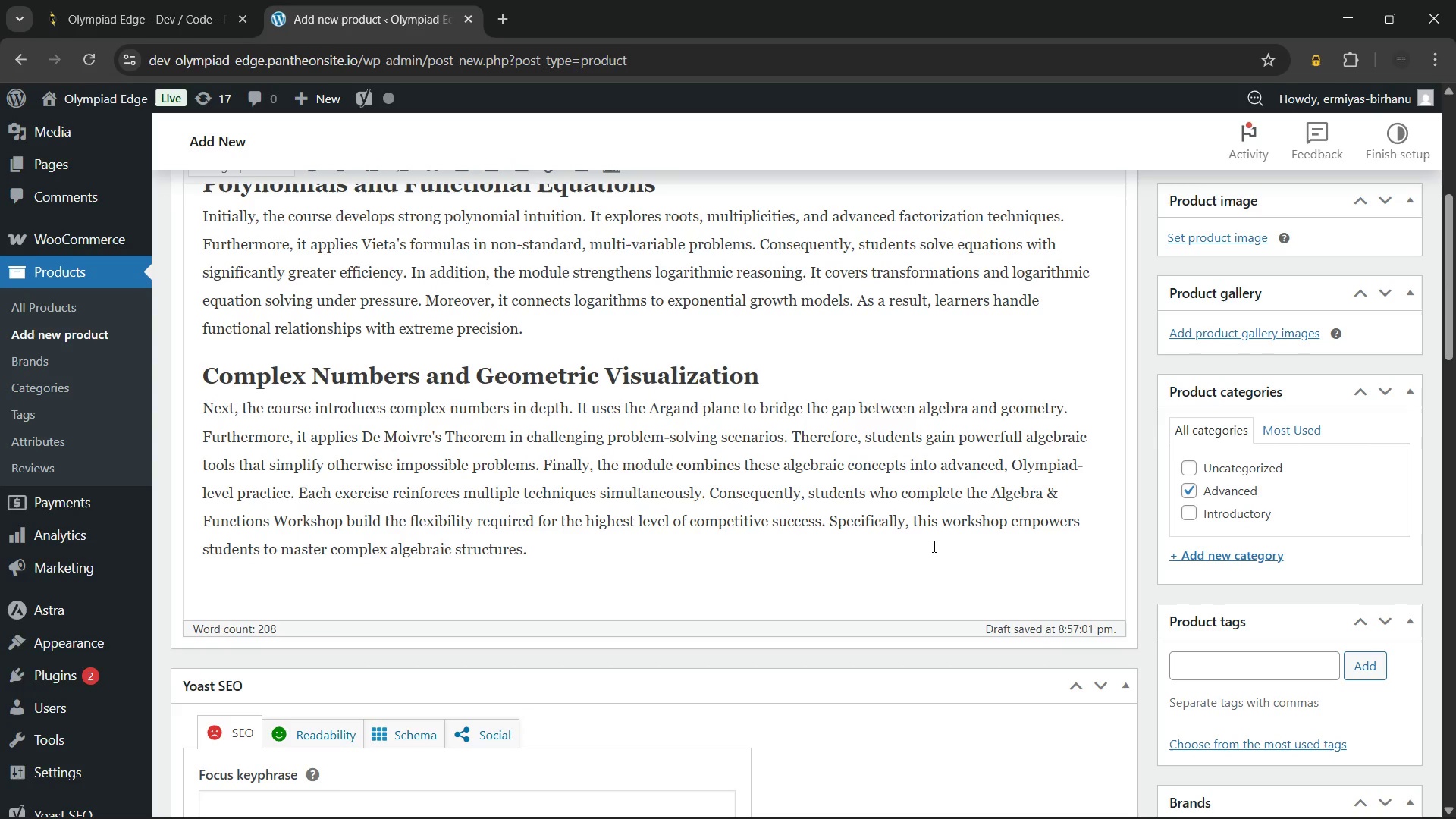 
wait(17.36)
 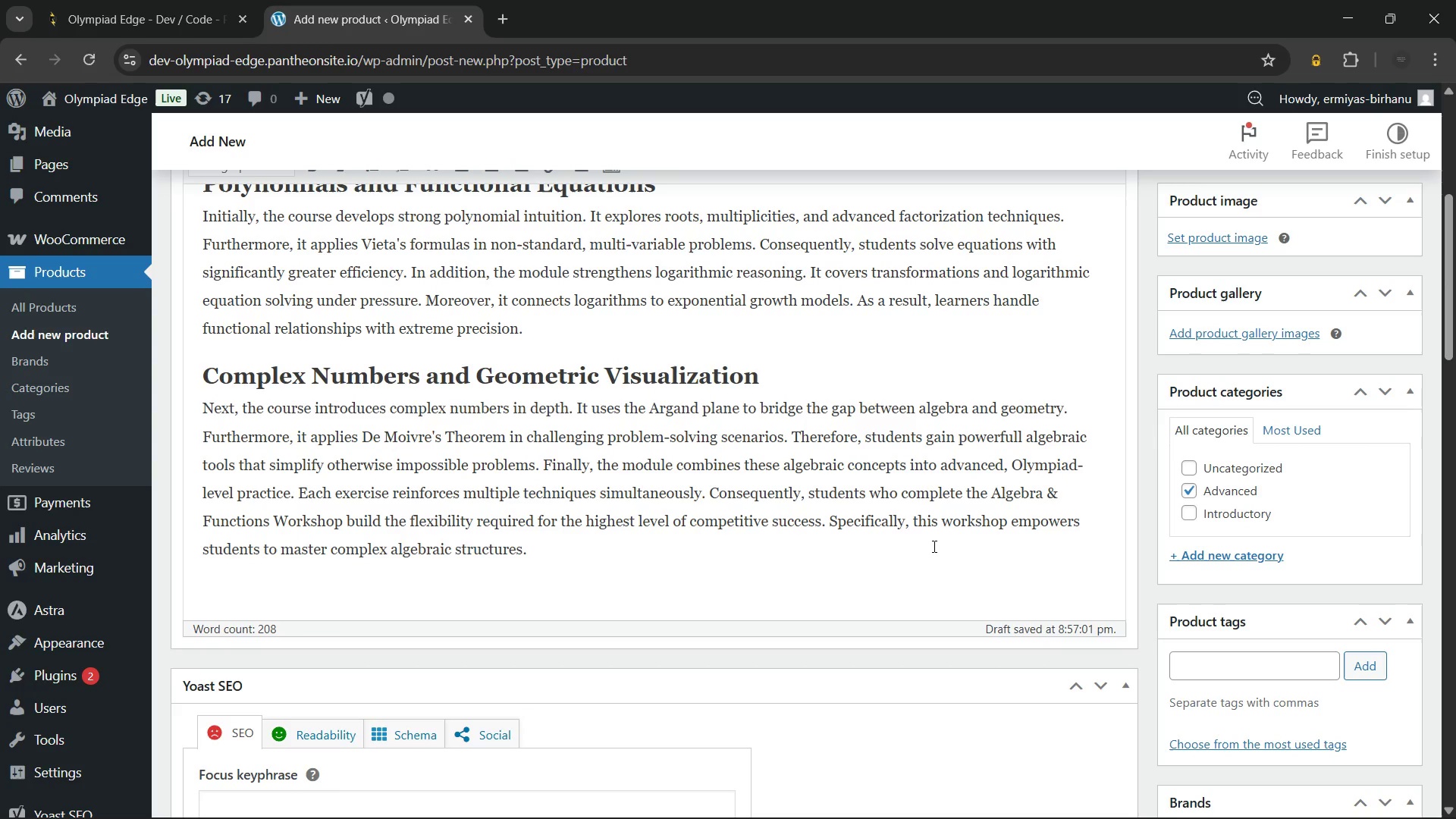 
left_click([1201, 367])
 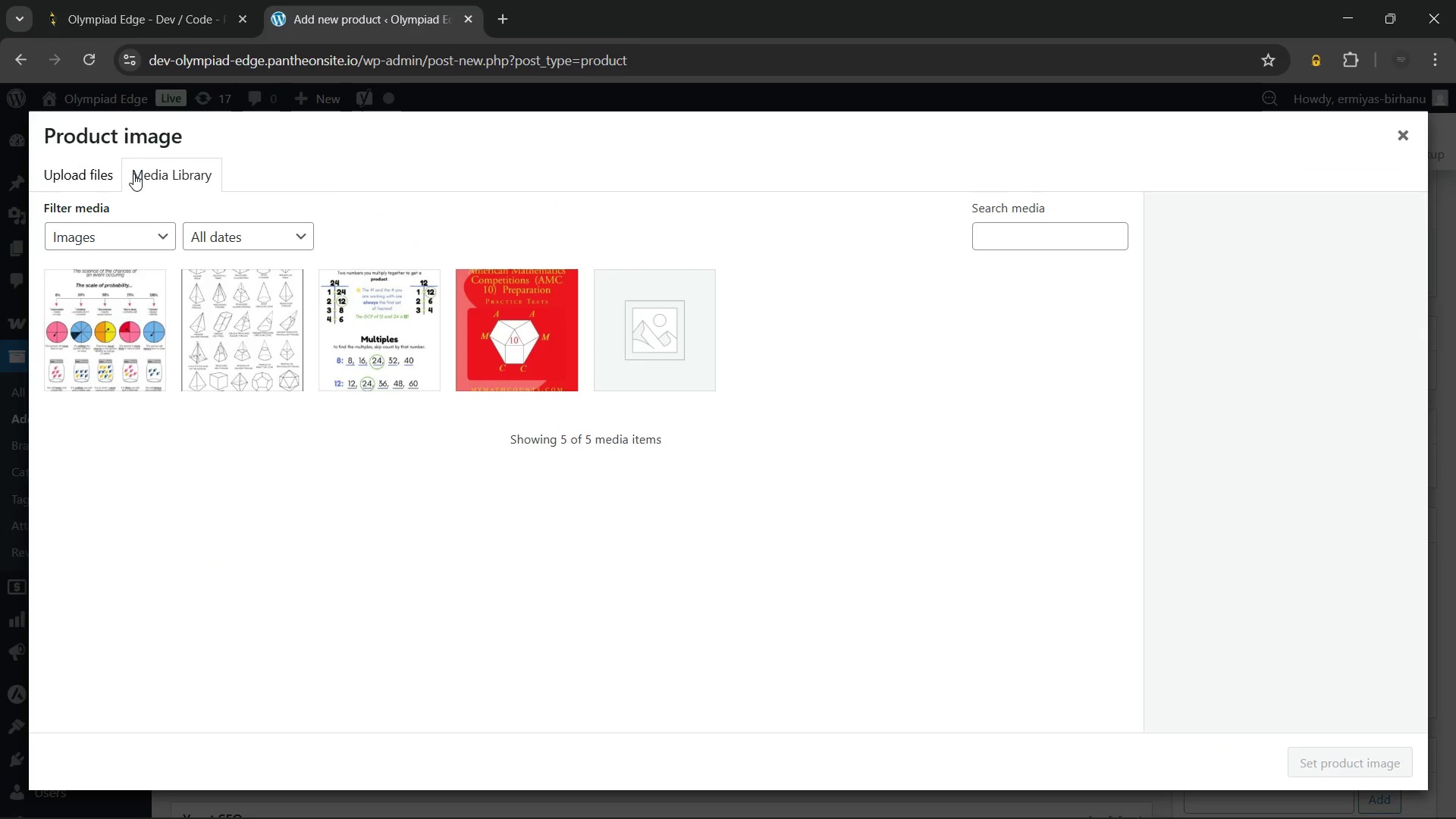 
left_click([81, 172])
 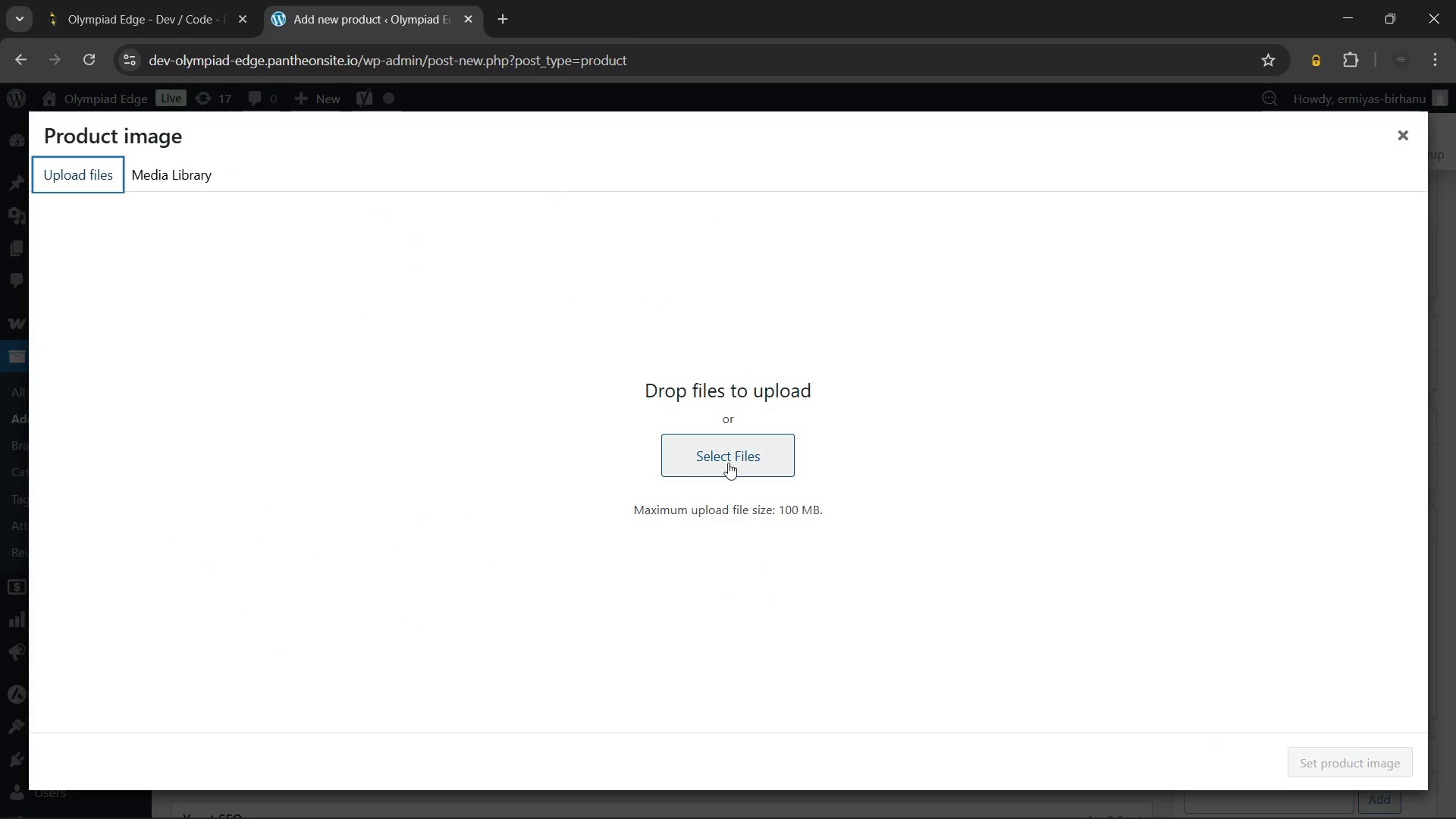 
left_click([736, 467])
 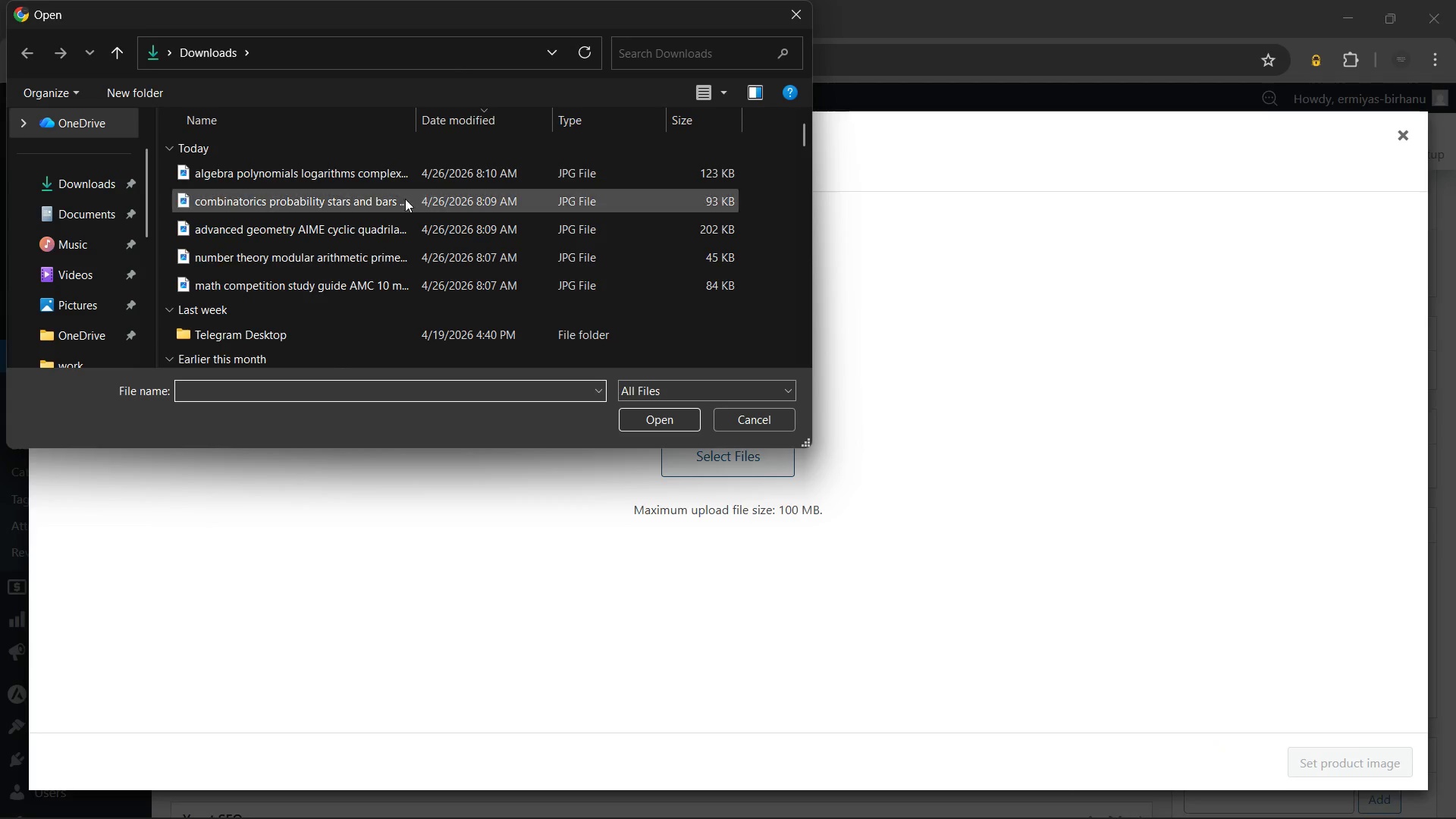 
left_click([372, 166])
 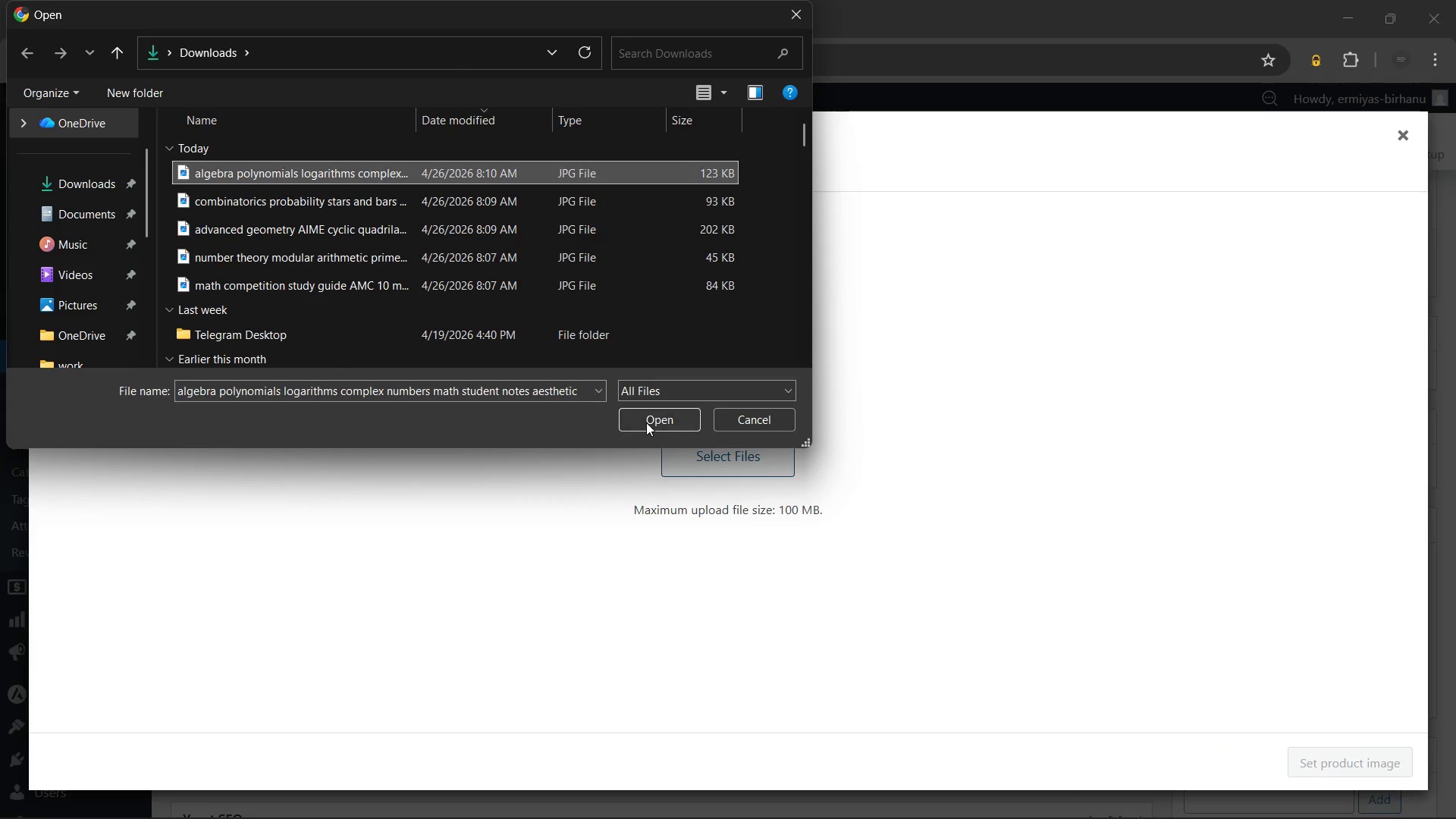 
left_click([652, 422])
 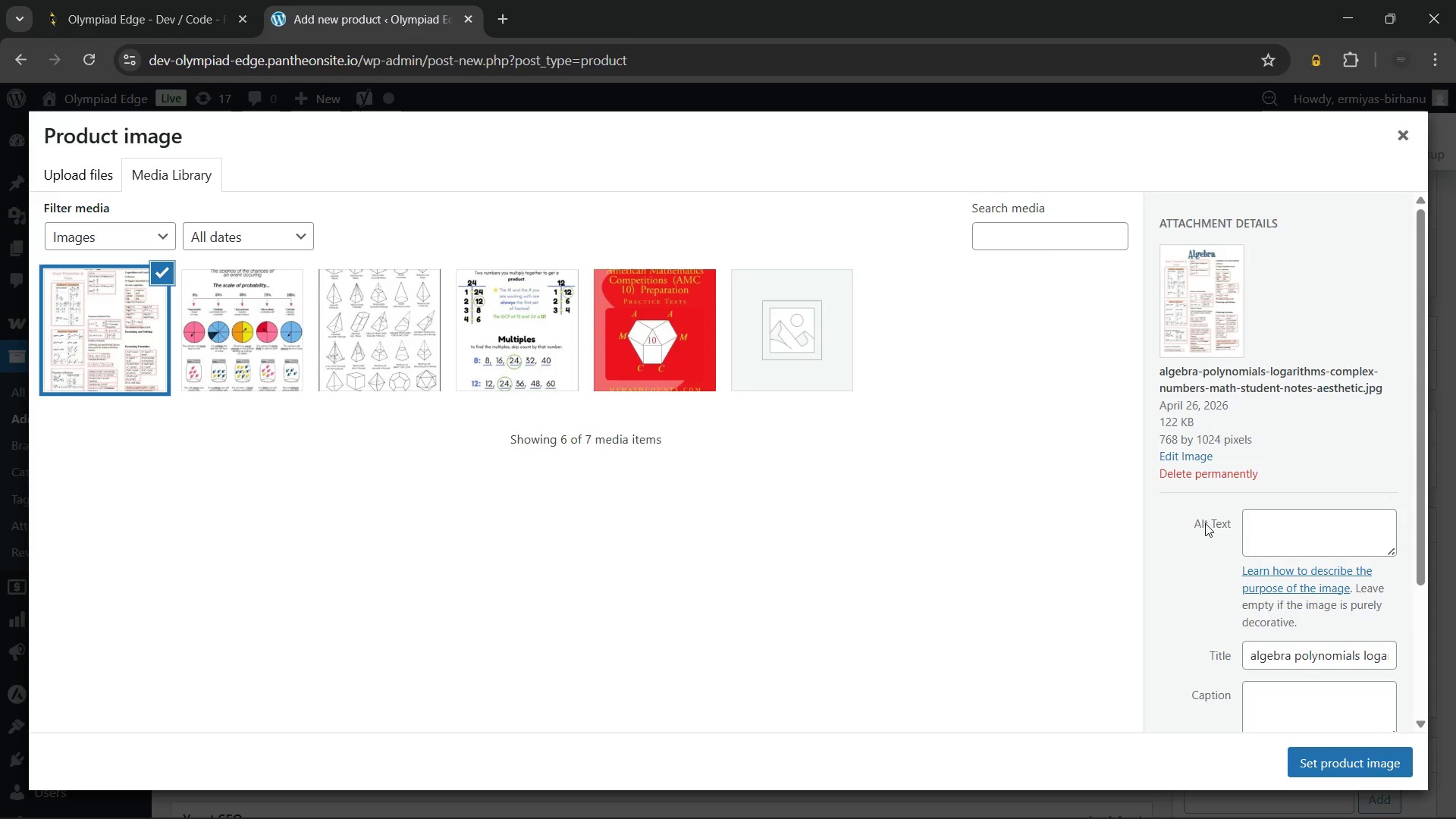 
left_click([1266, 513])
 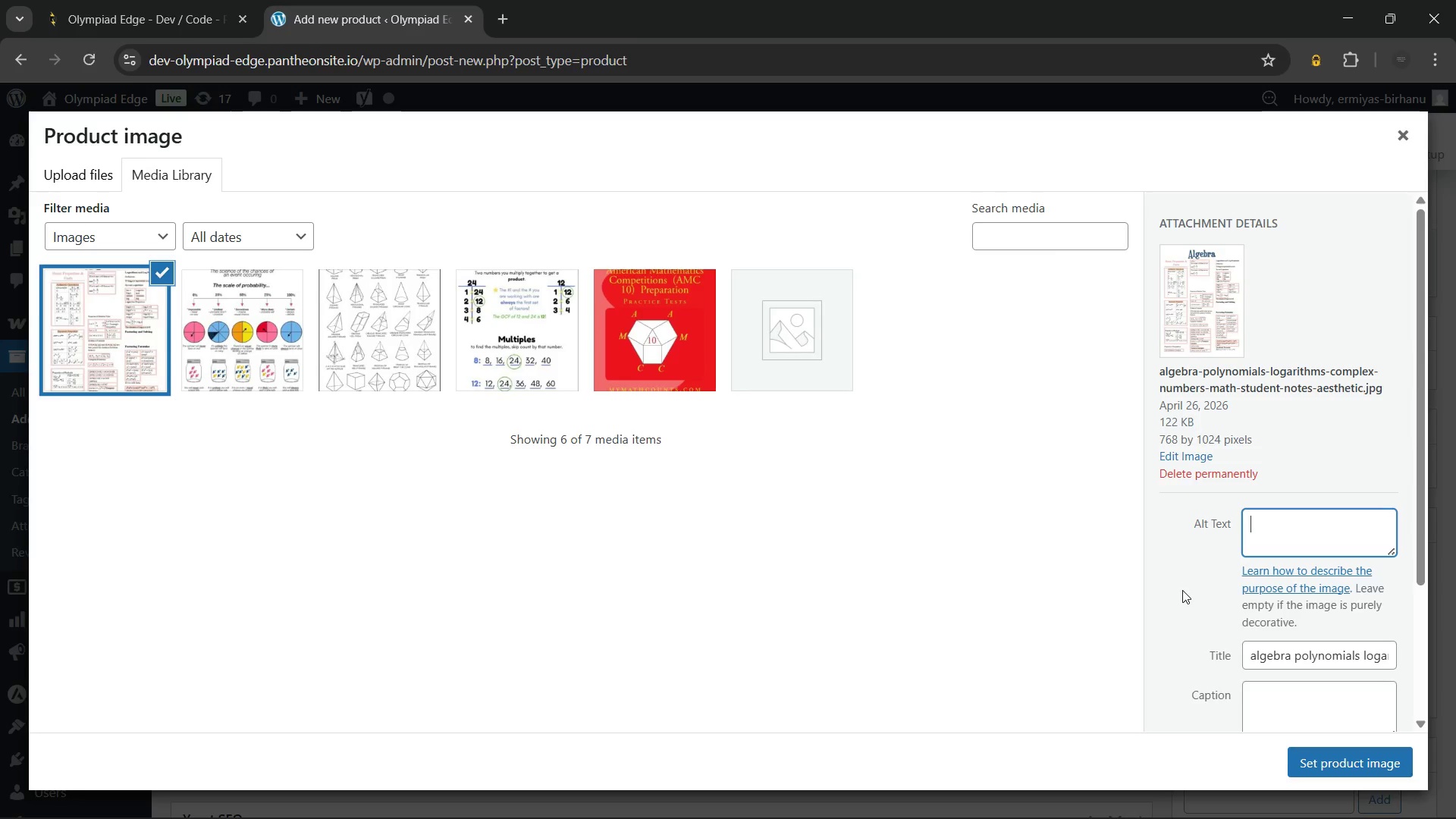 
wait(30.81)
 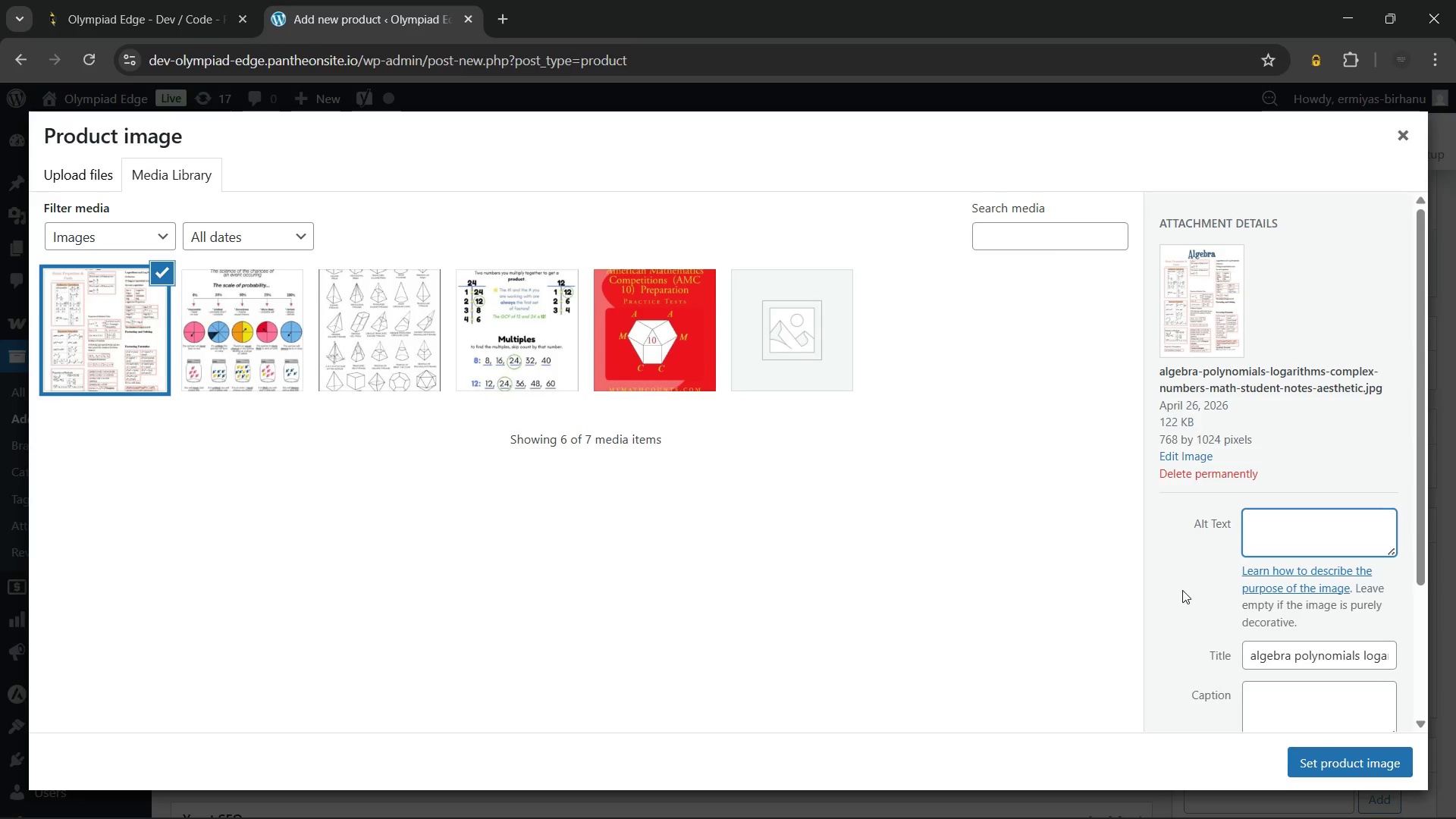 
type(Algebra and Functions Workshop polynomials logarithms complex numbers visualization)
 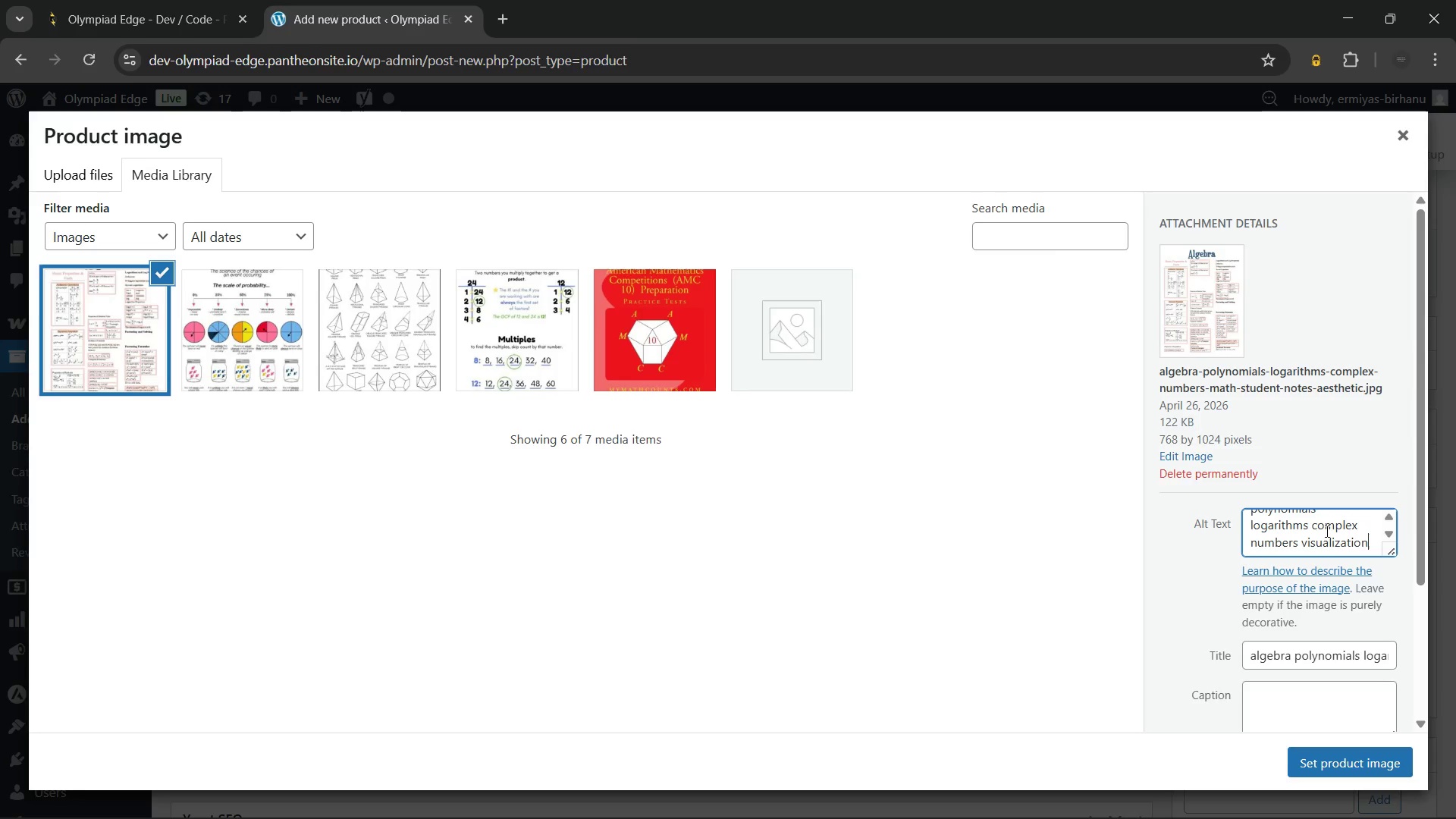 
wait(5.67)
 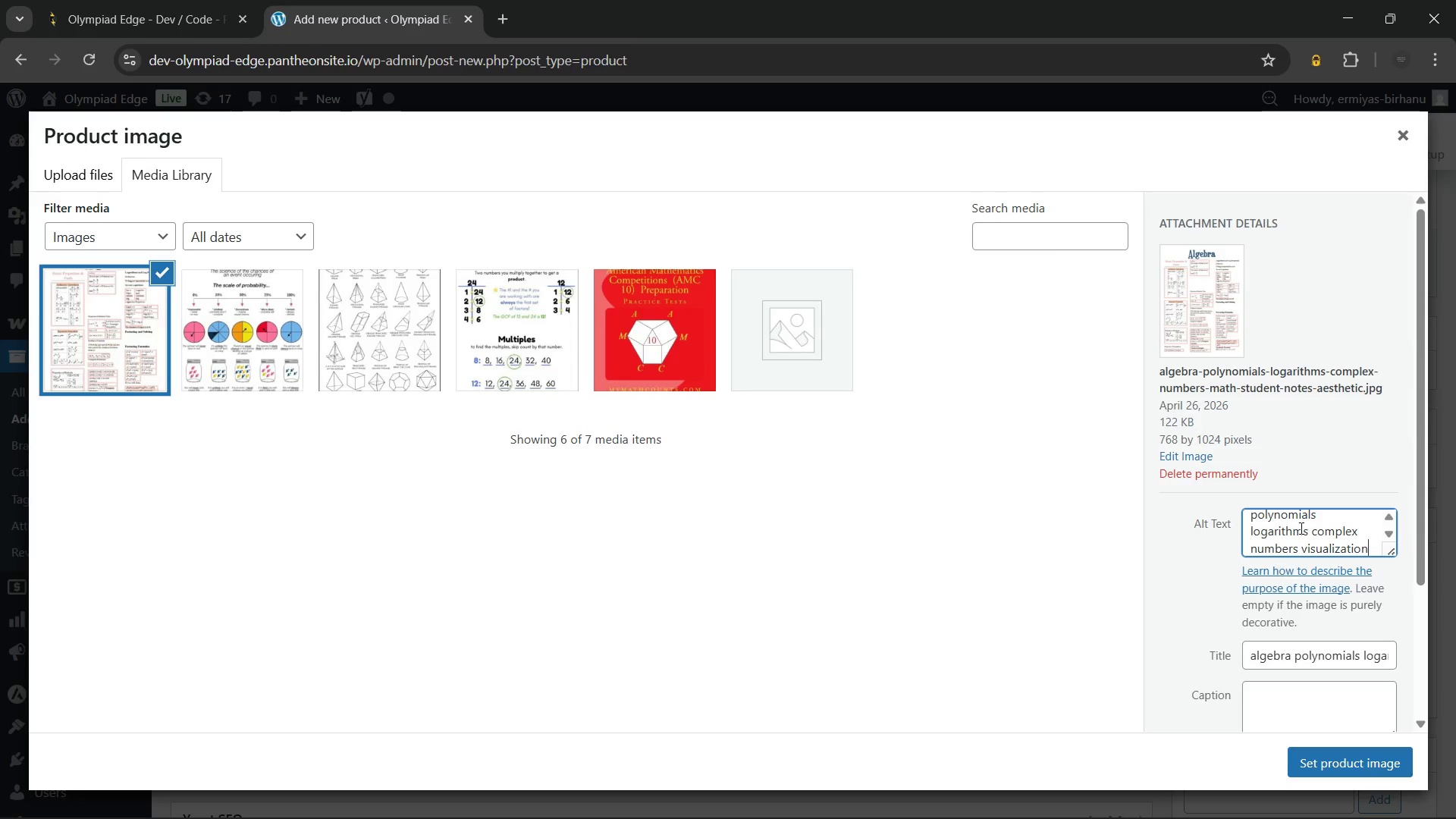 
left_click([1337, 755])
 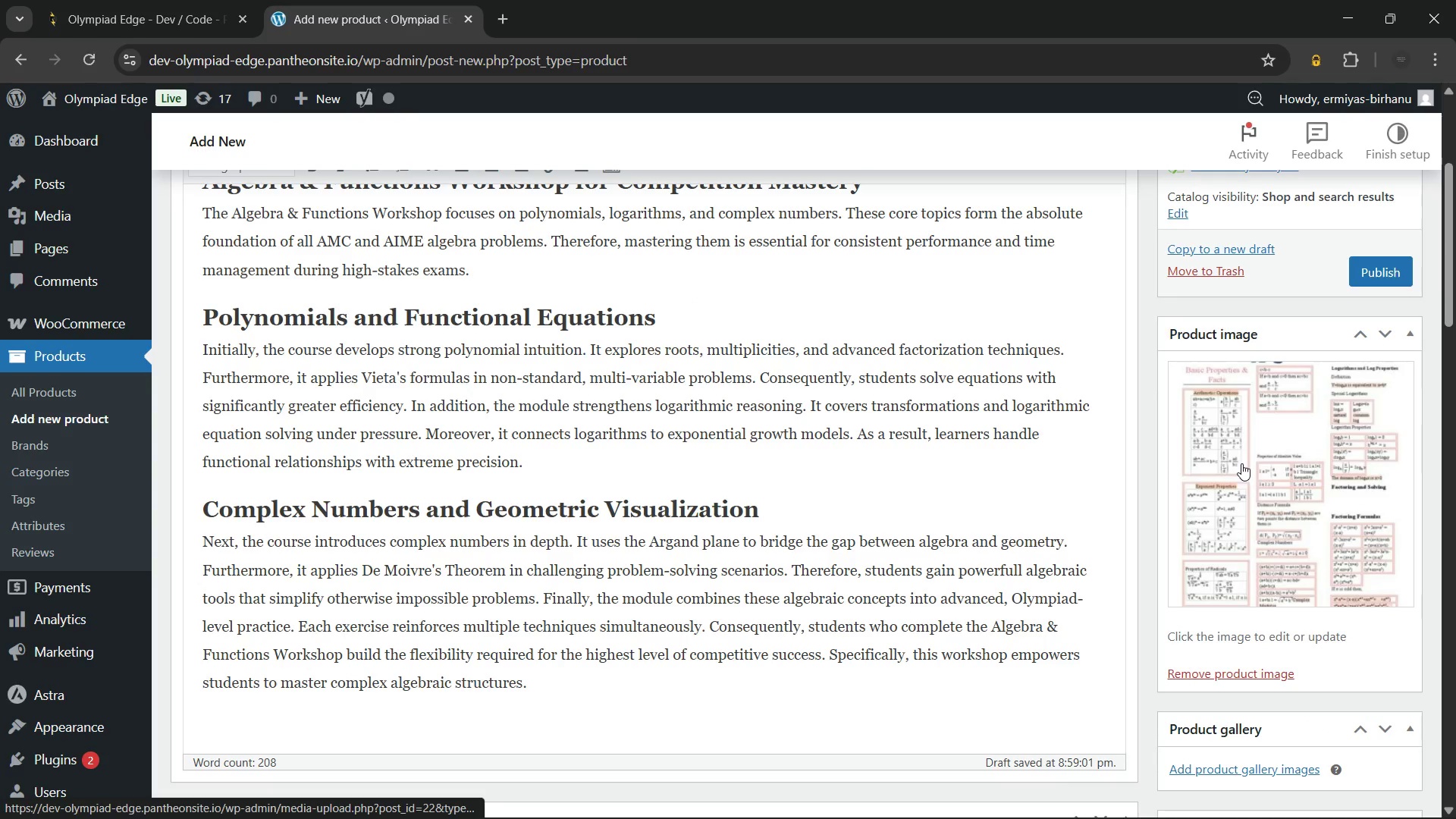 
left_click([1250, 467])
 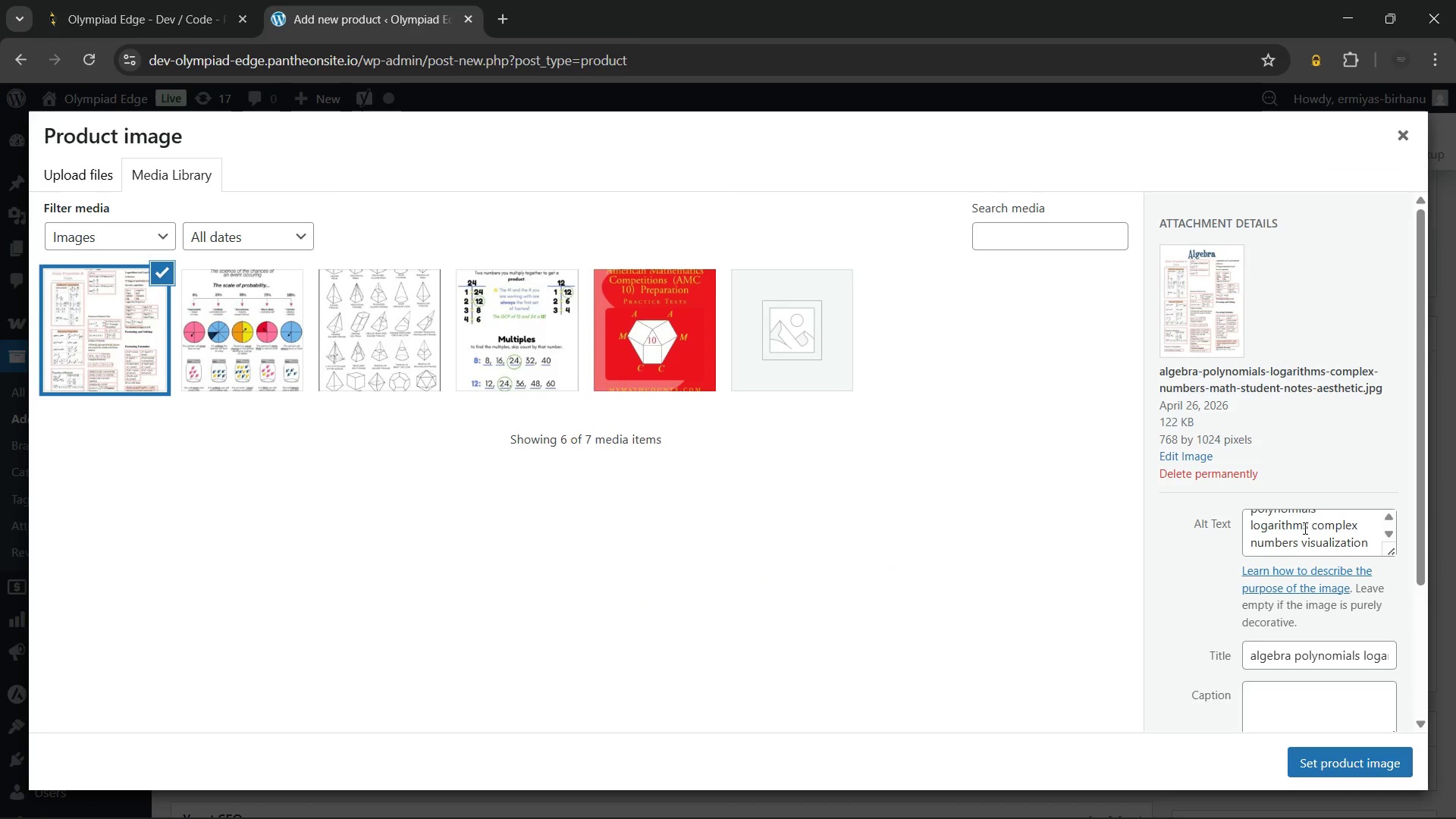 
wait(10.94)
 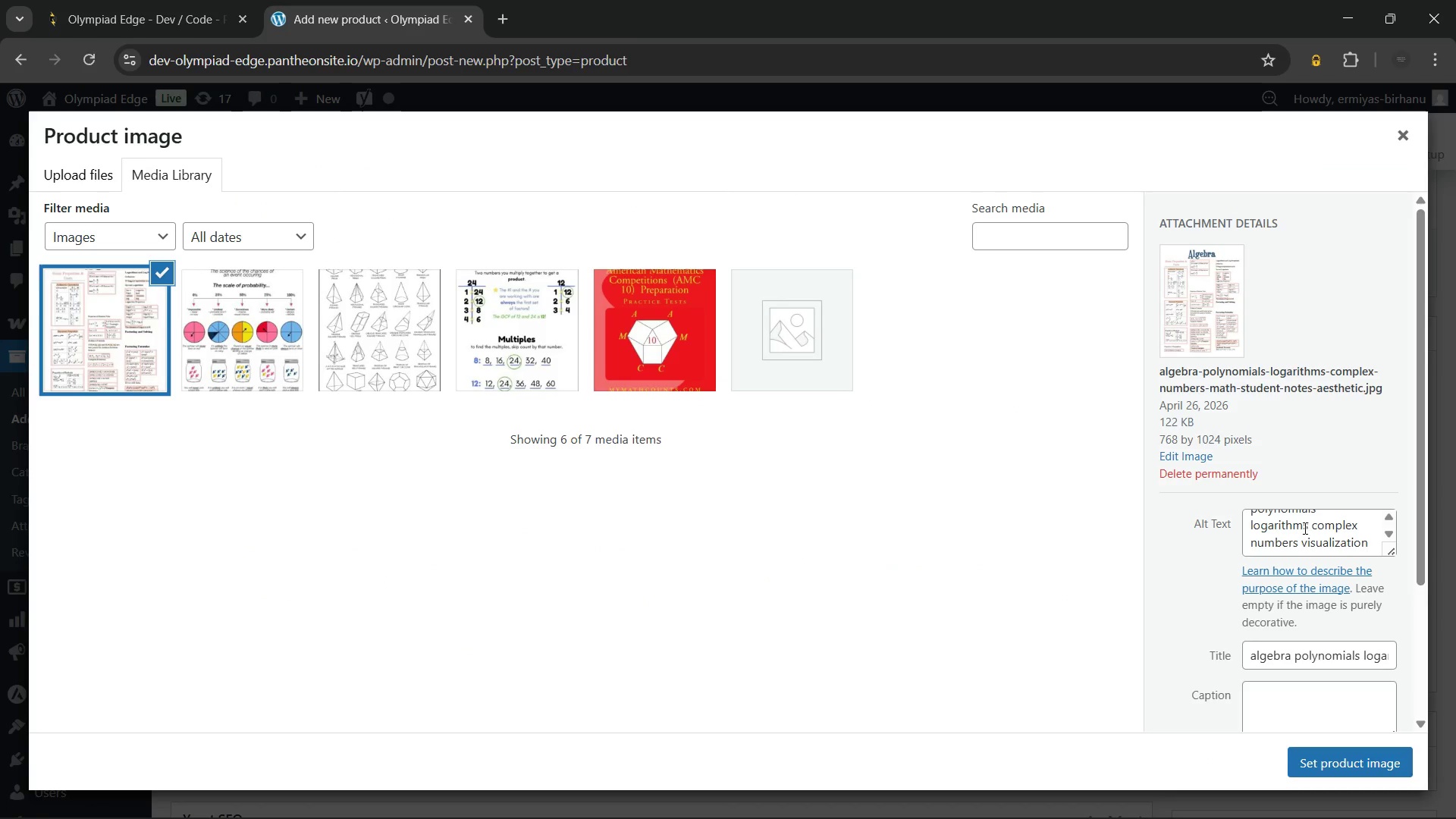 
left_click([1311, 761])
 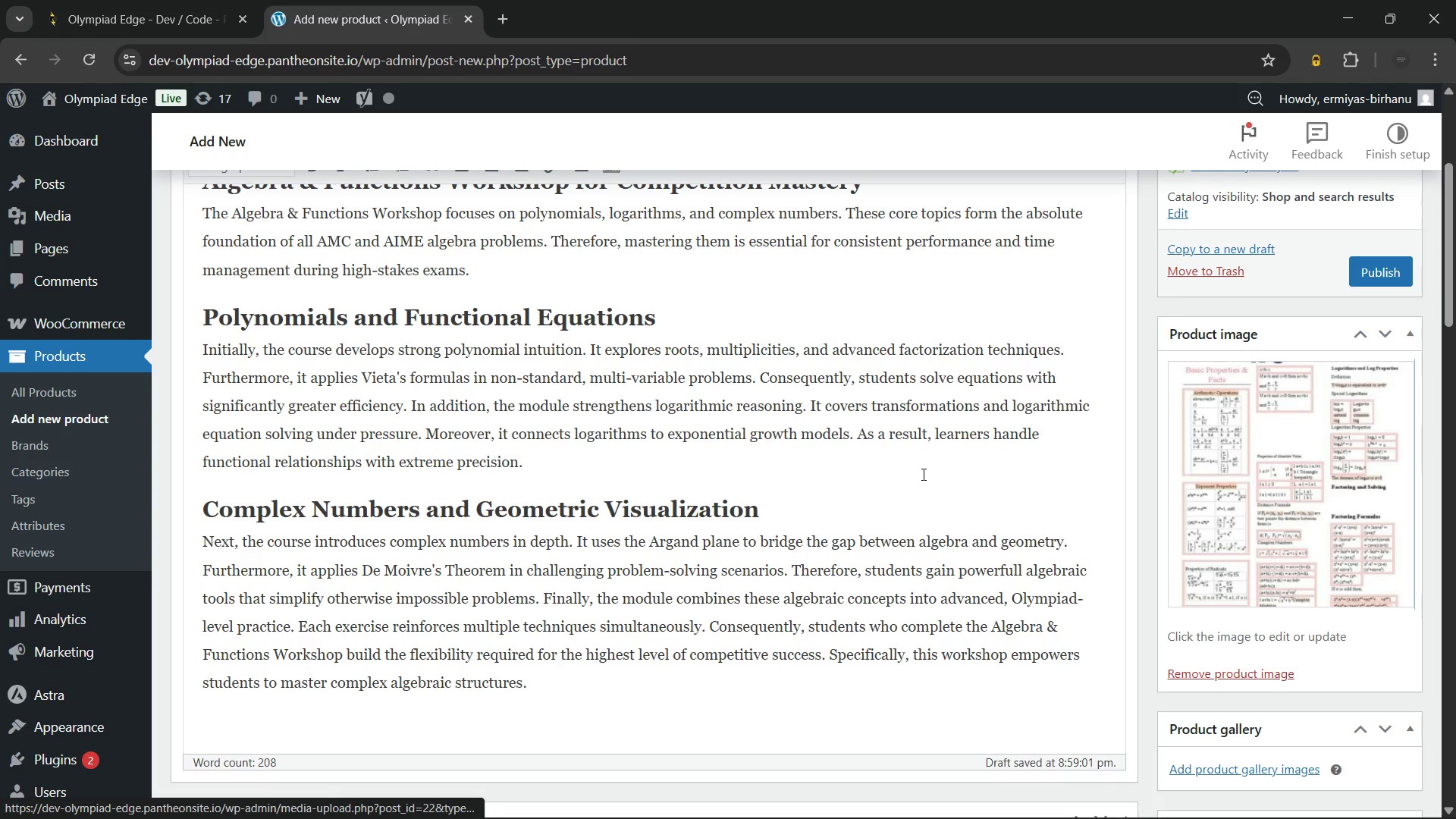 
left_click([922, 474])
 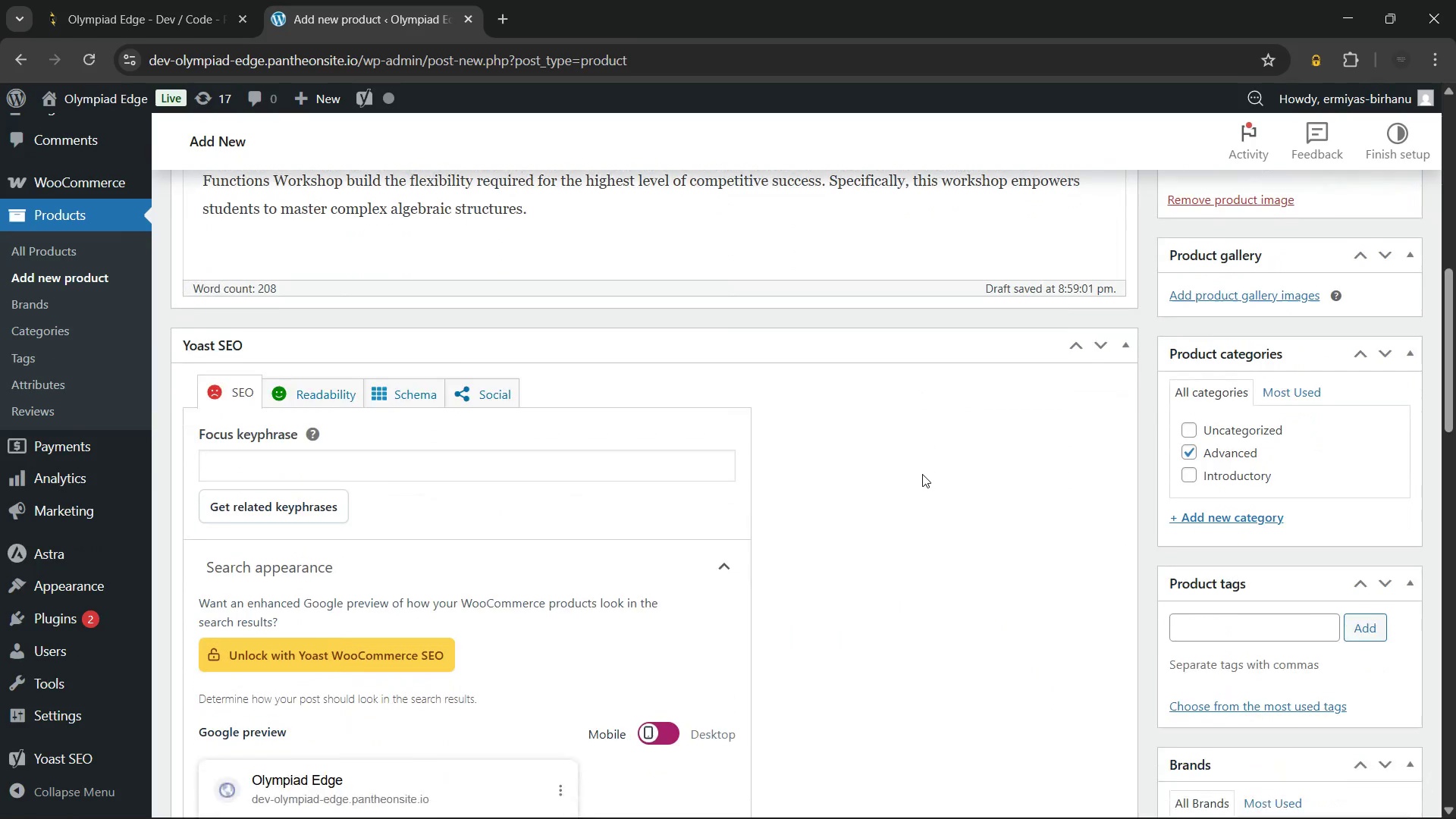 
left_click([325, 386])
 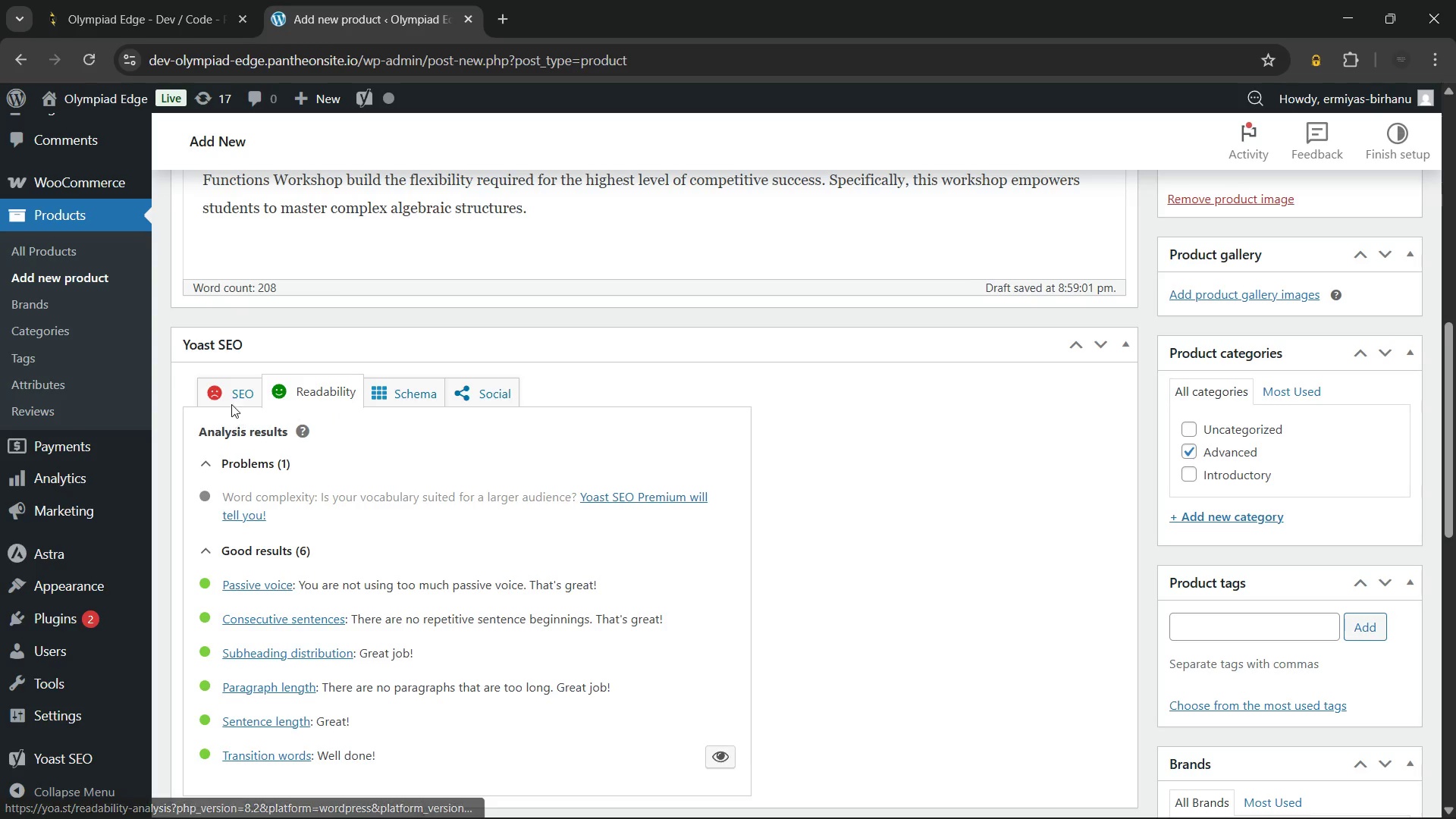 
left_click([232, 384])
 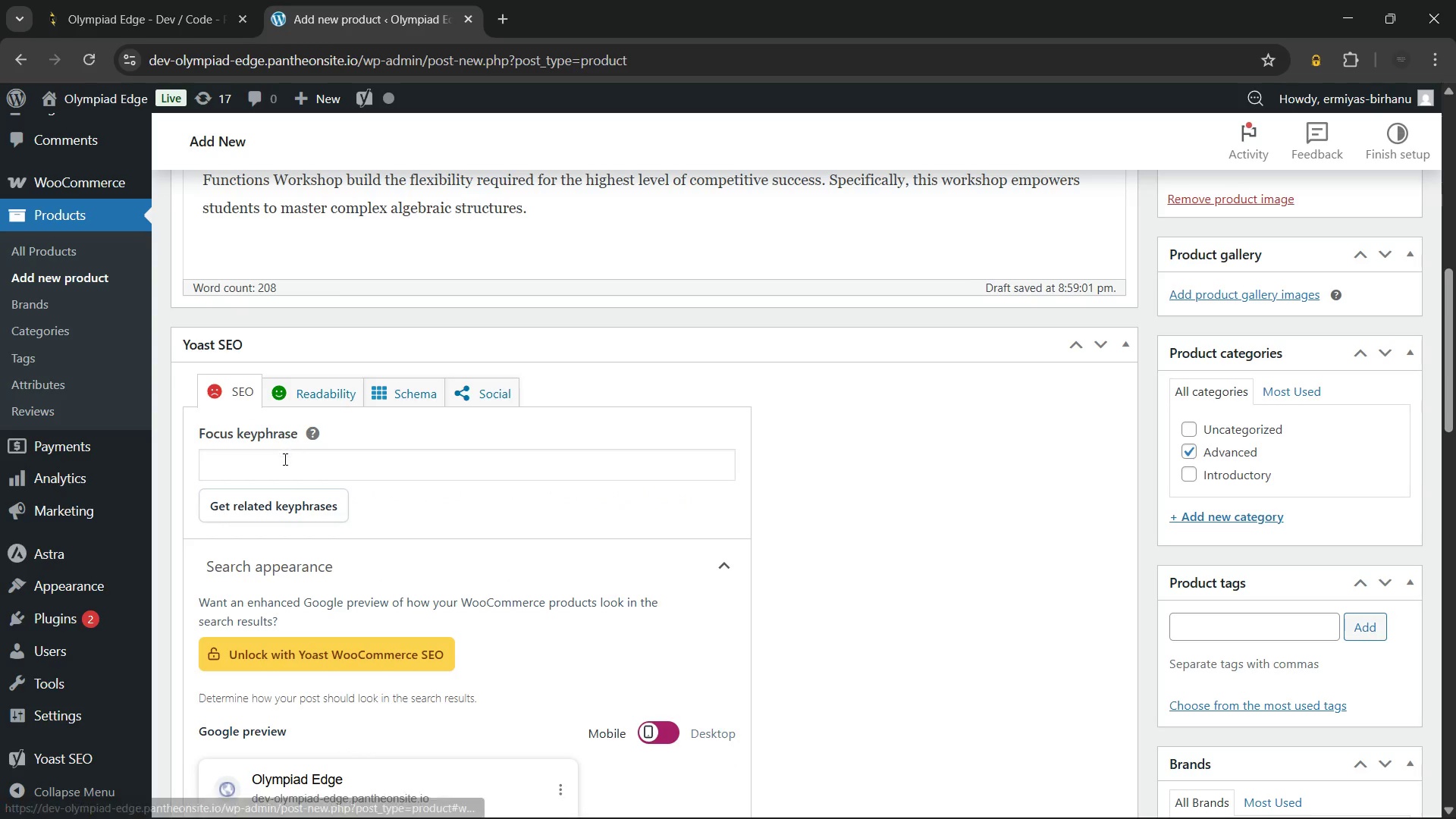 
left_click([281, 462])
 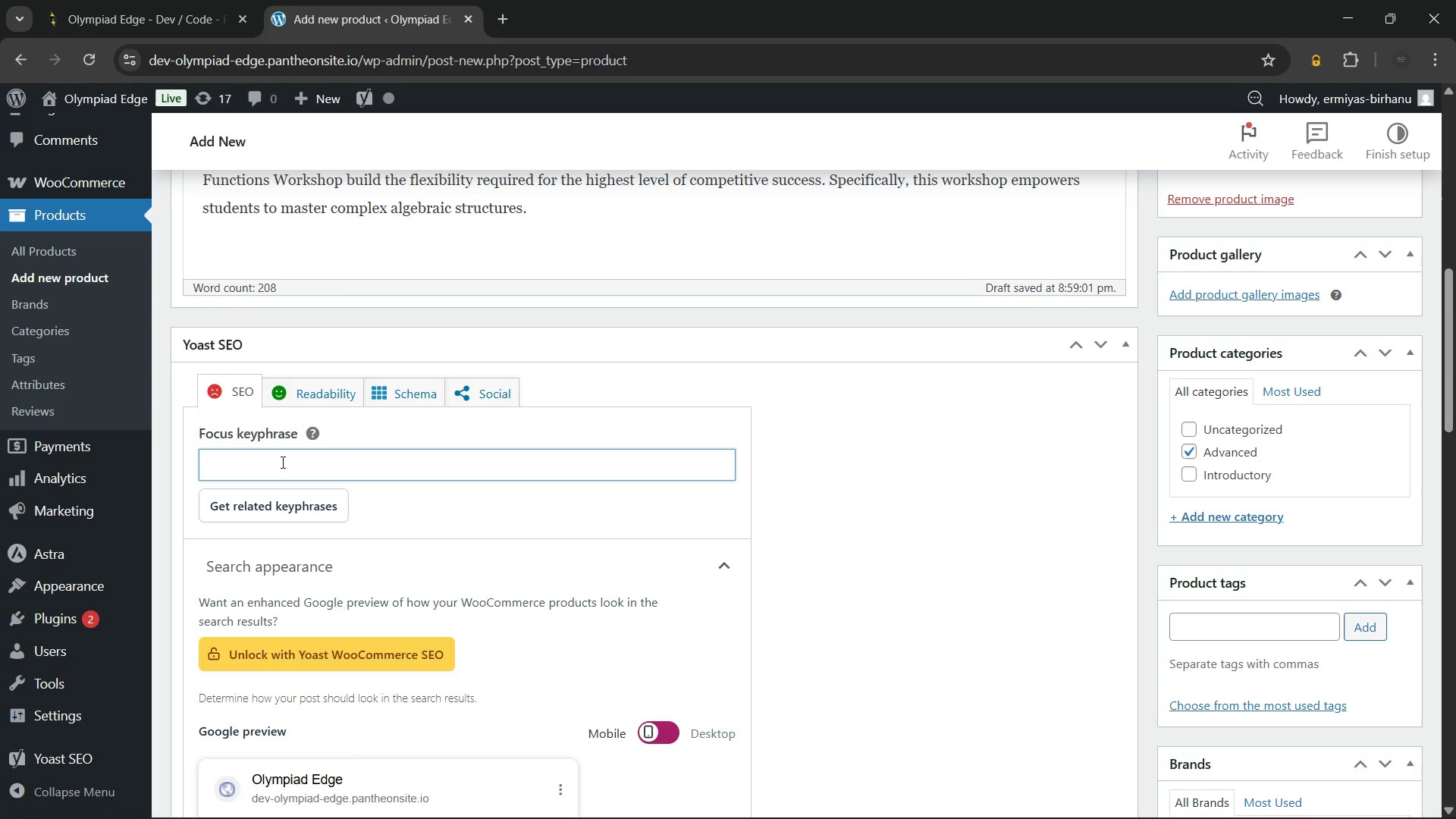 
type(Algebra & Functions Workshop)
 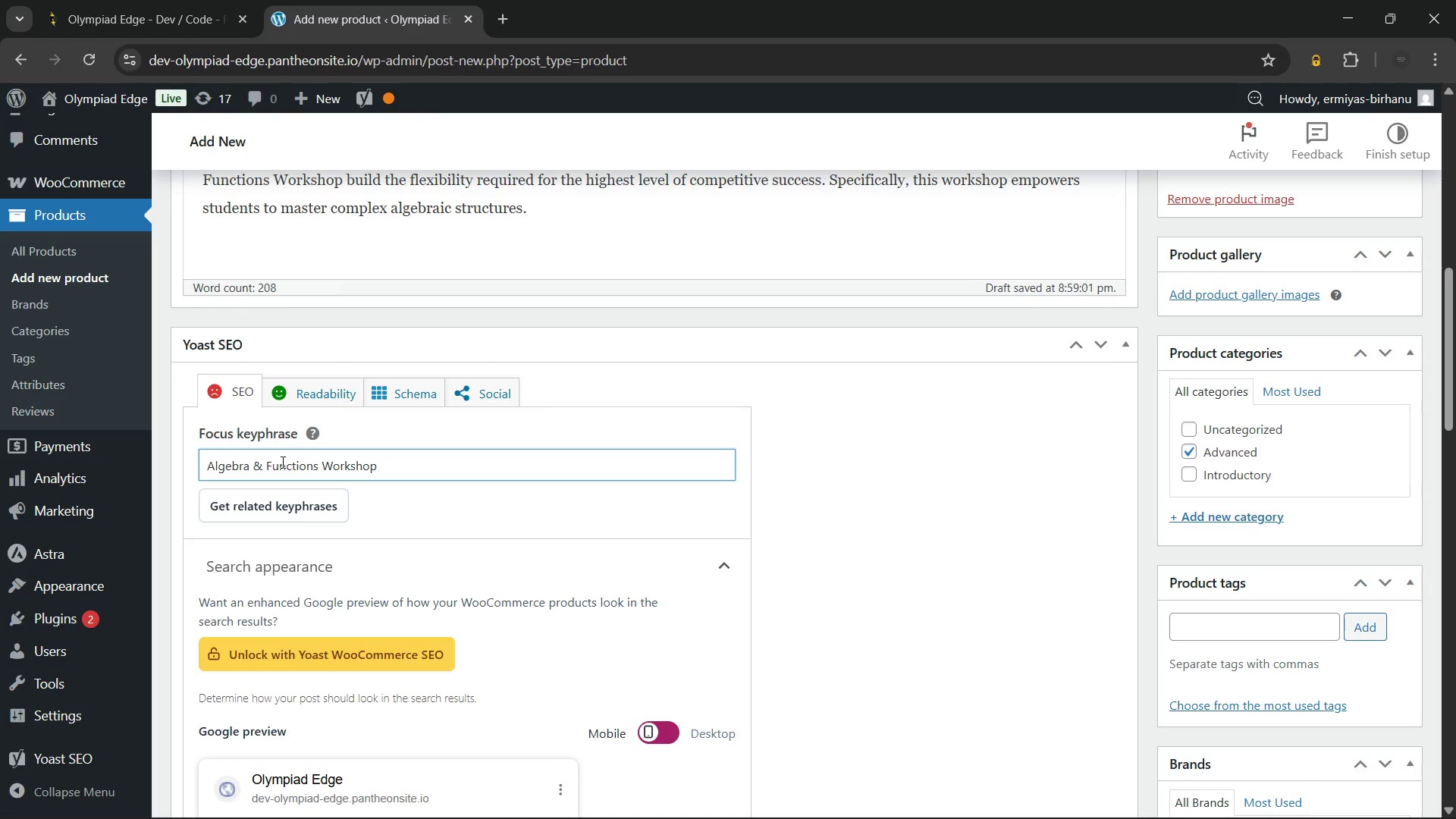 
wait(16.09)
 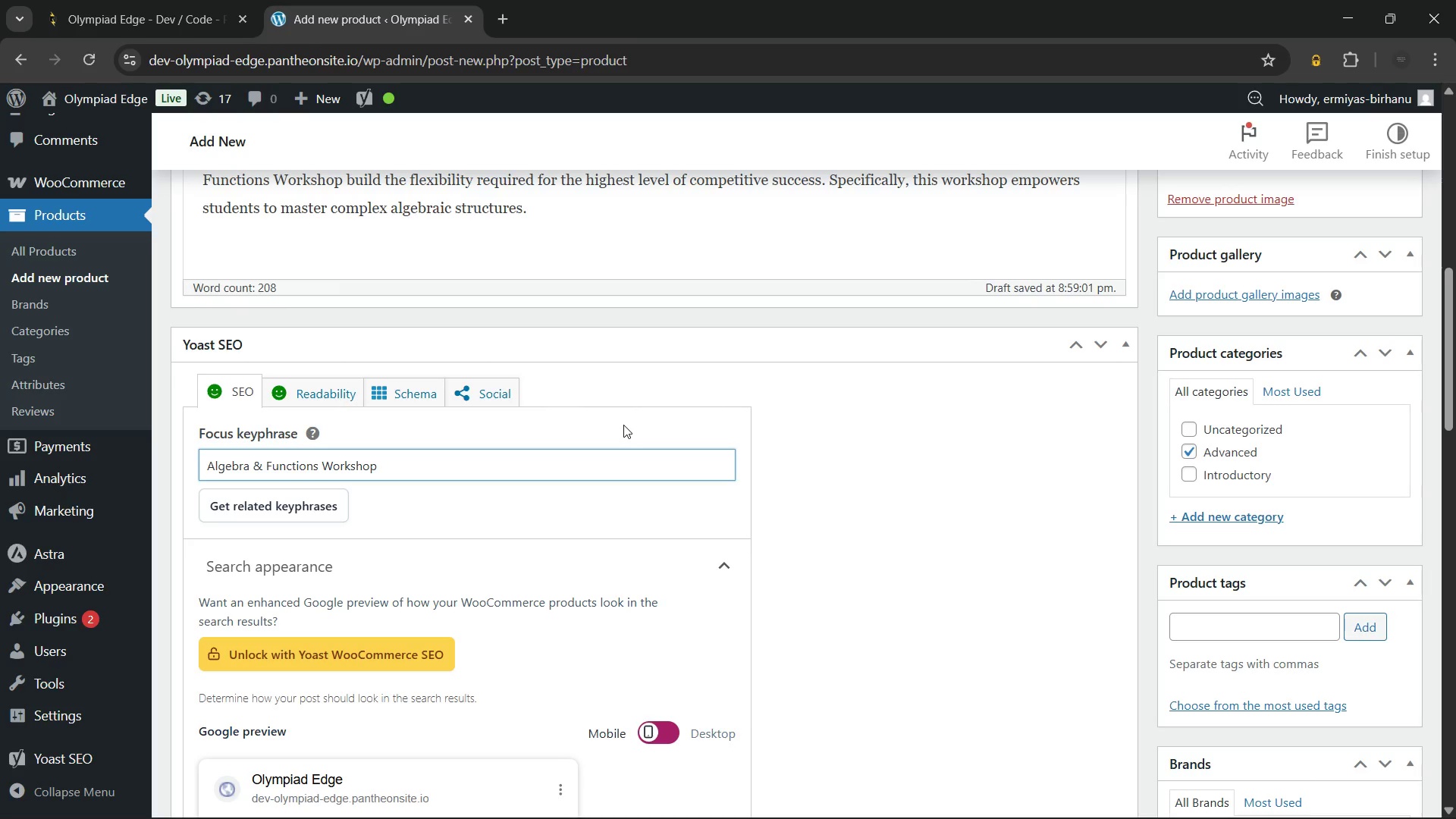 
left_click([482, 458])
 